 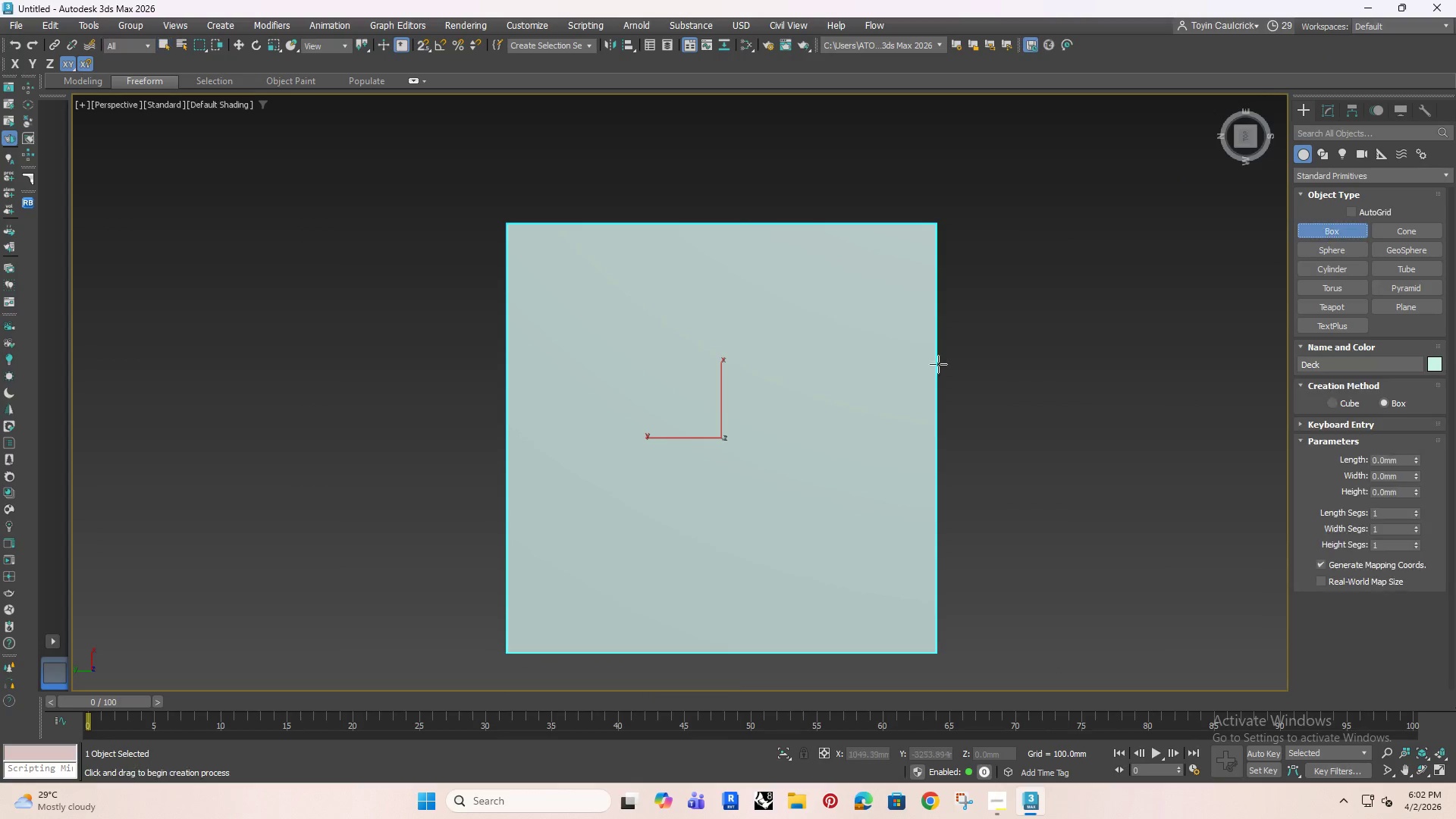 
left_click_drag(start_coordinate=[511, 225], to_coordinate=[529, 645])
 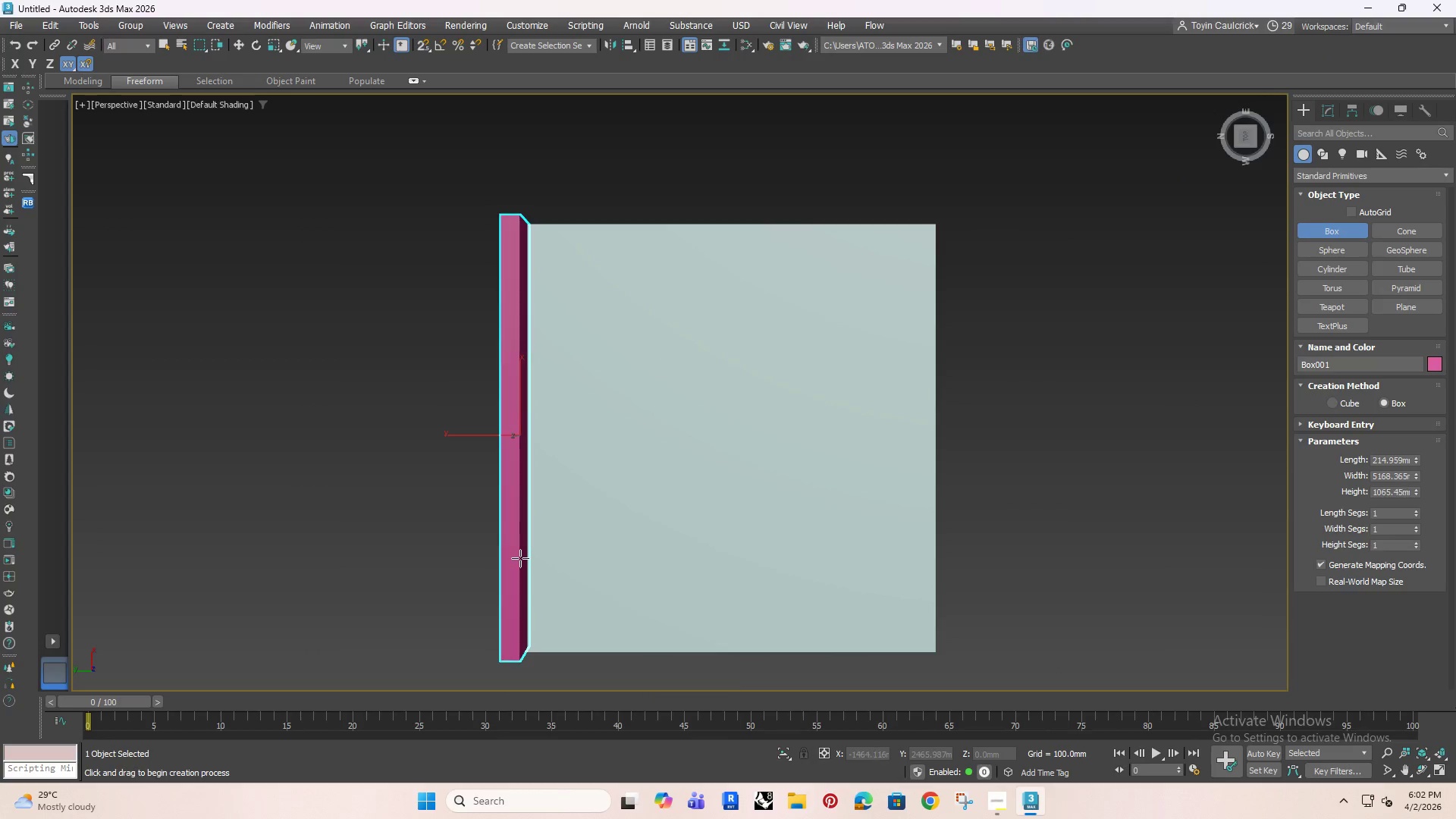 
left_click([520, 558])
 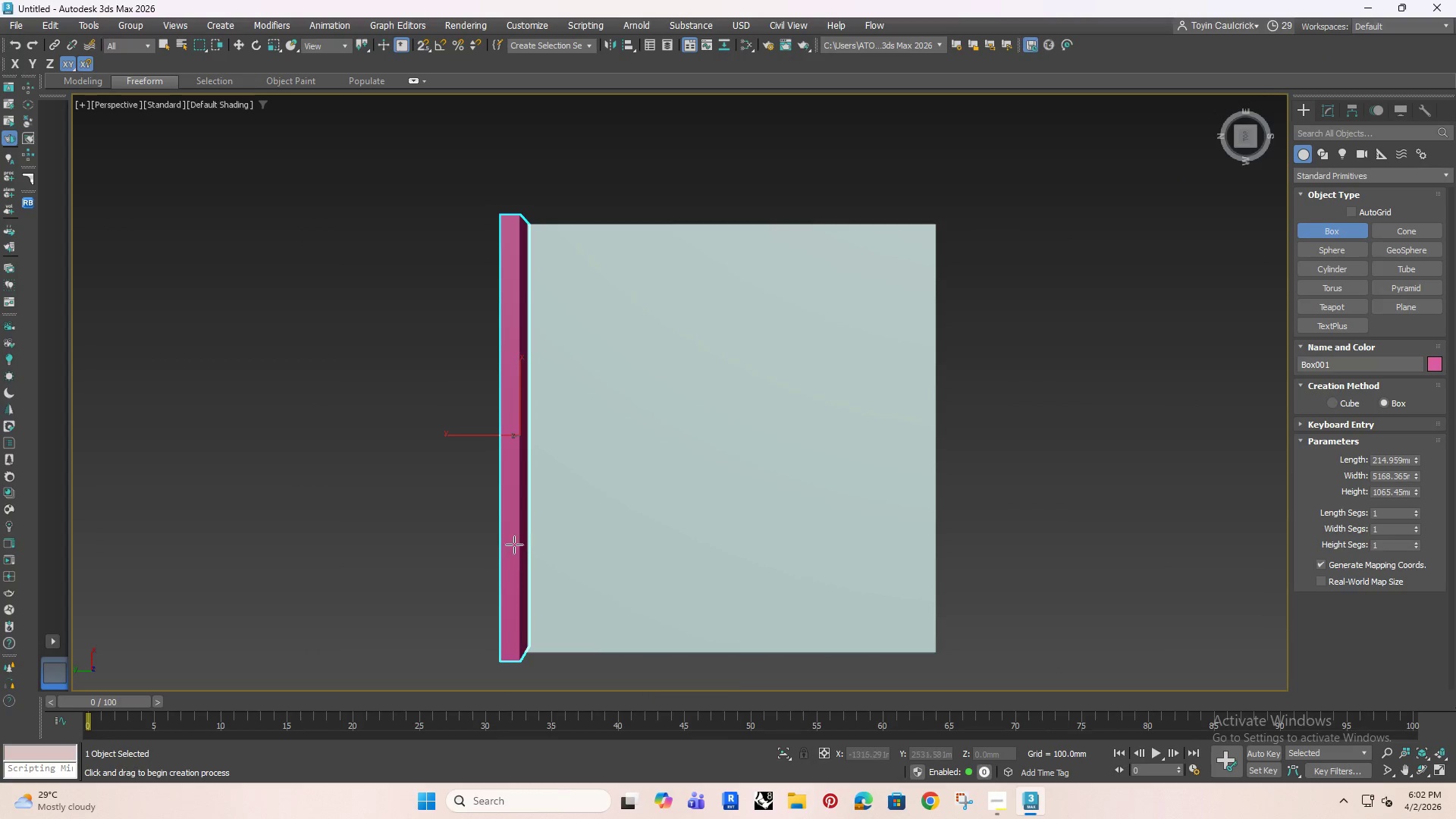 
right_click([514, 538])
 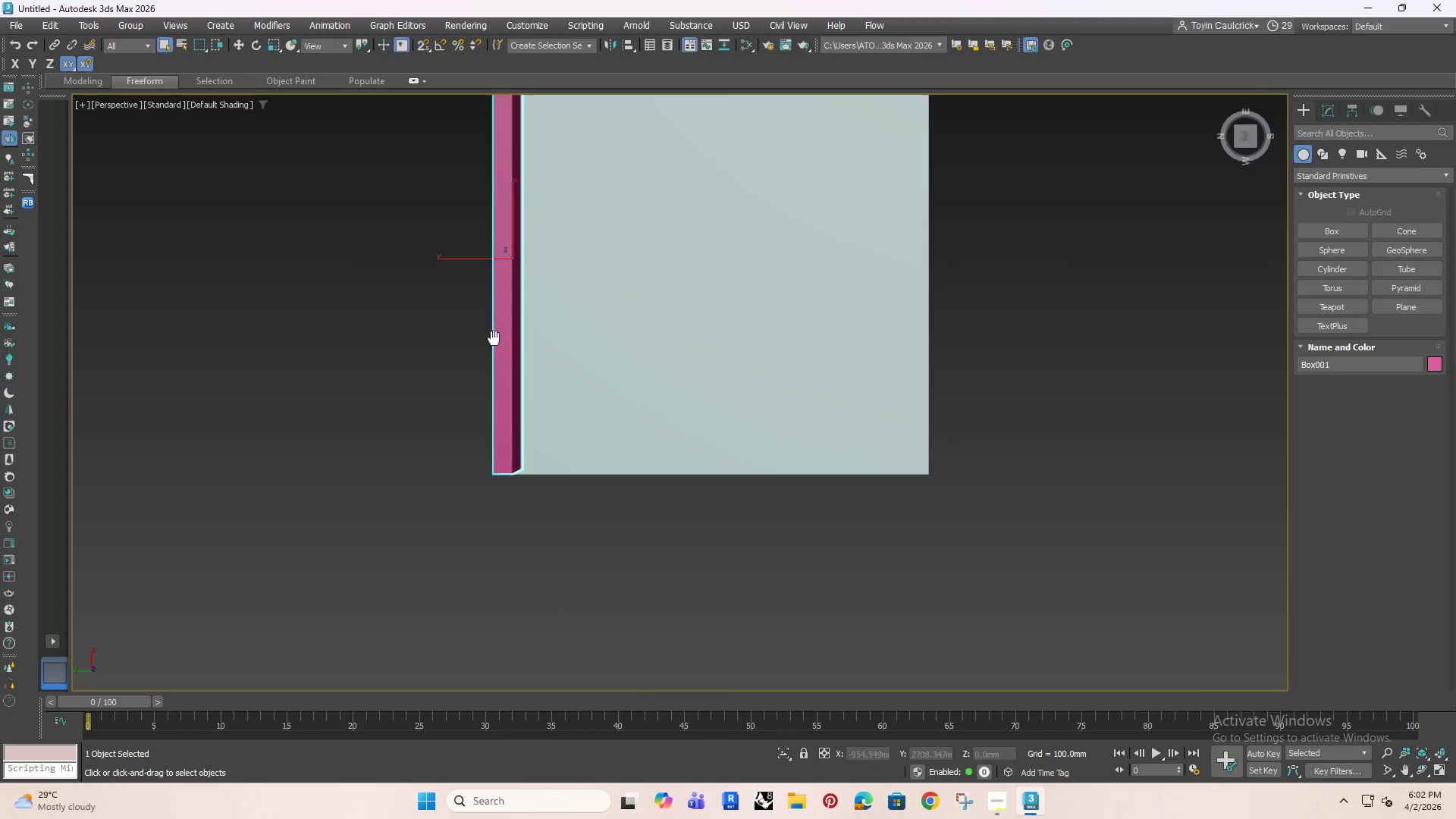 
hold_key(key=AltRight, duration=0.64)
 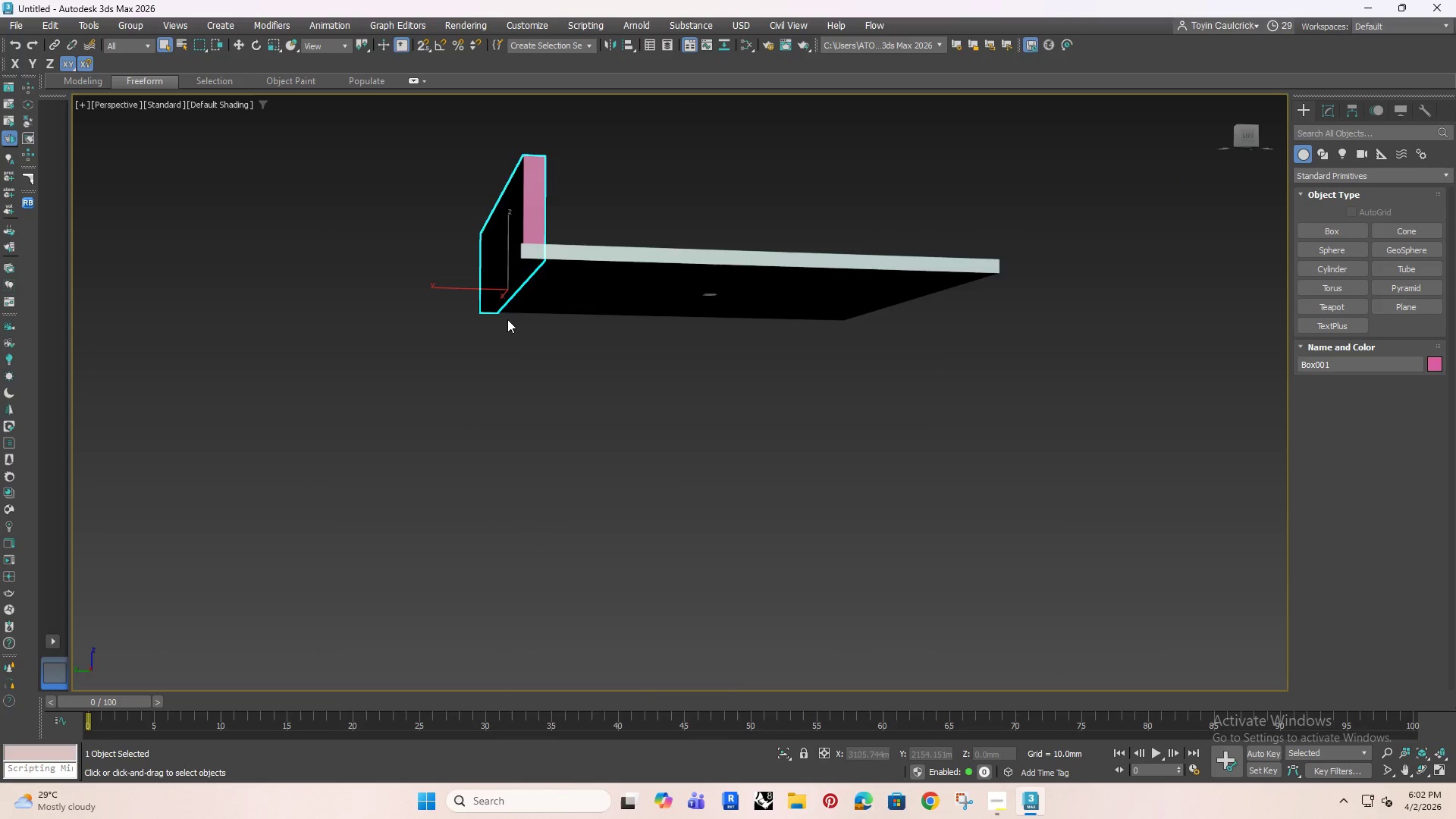 
hold_key(key=AltRight, duration=0.39)
 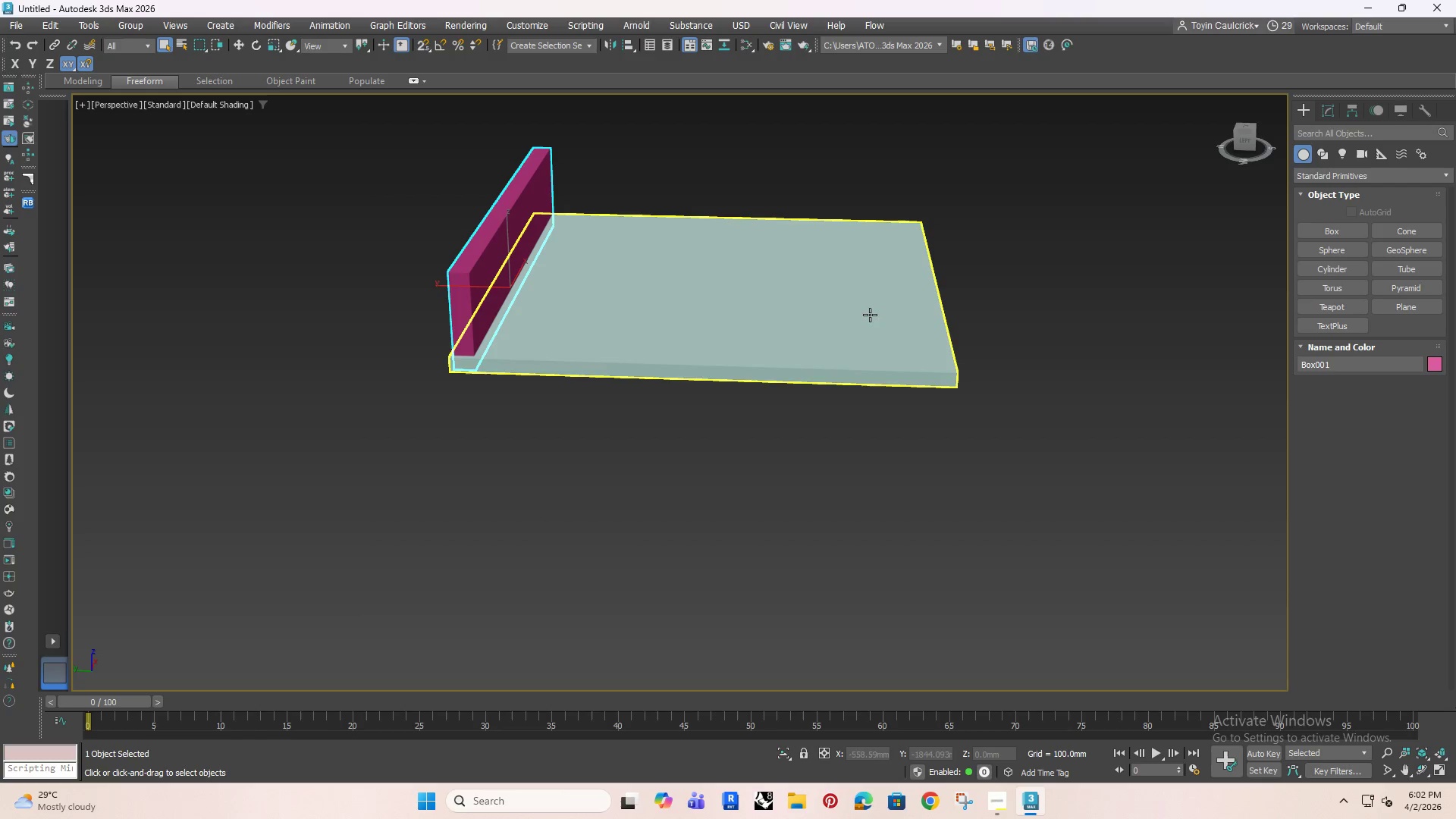 
key(Delete)
 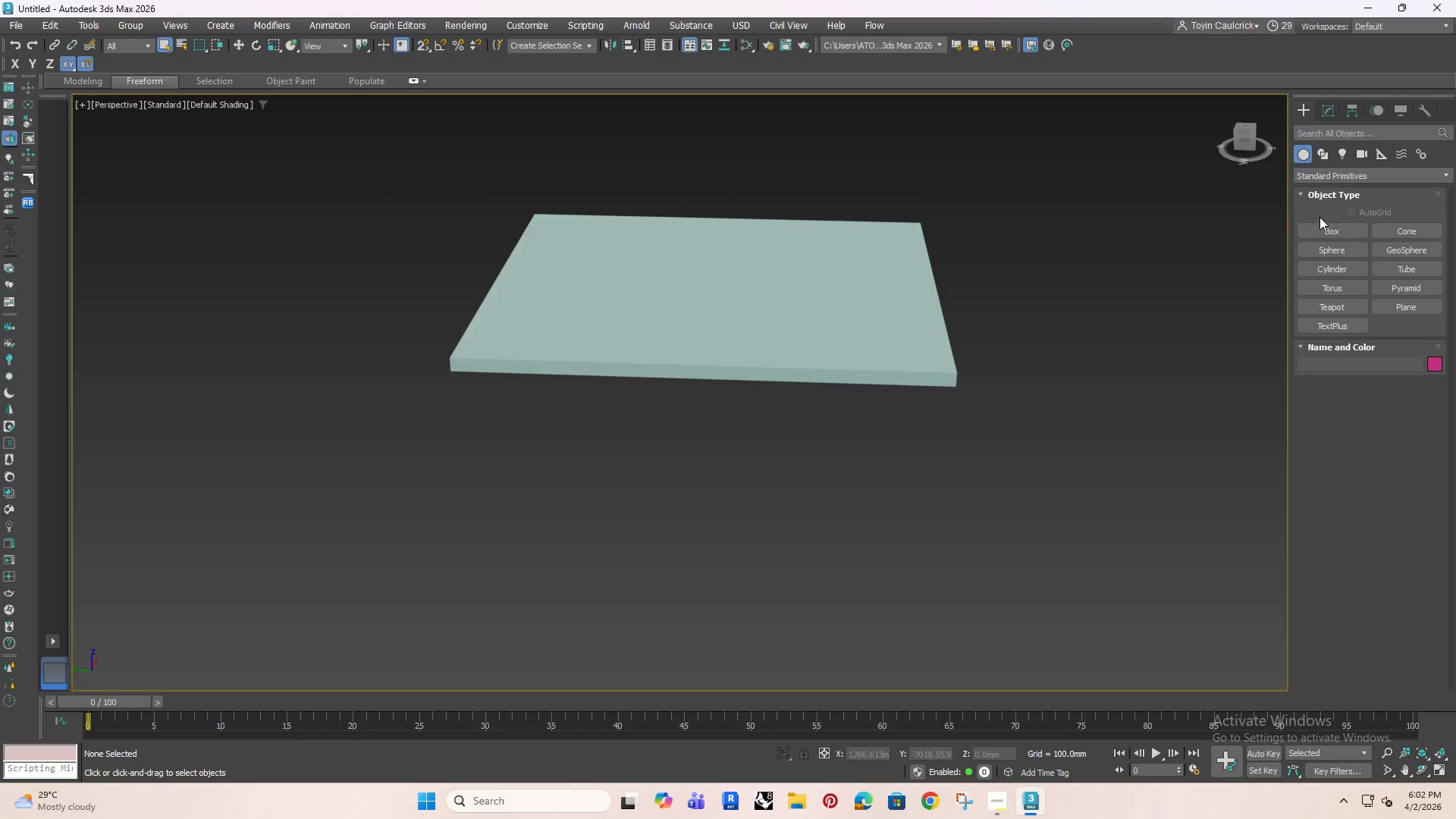 
double_click([1349, 215])
 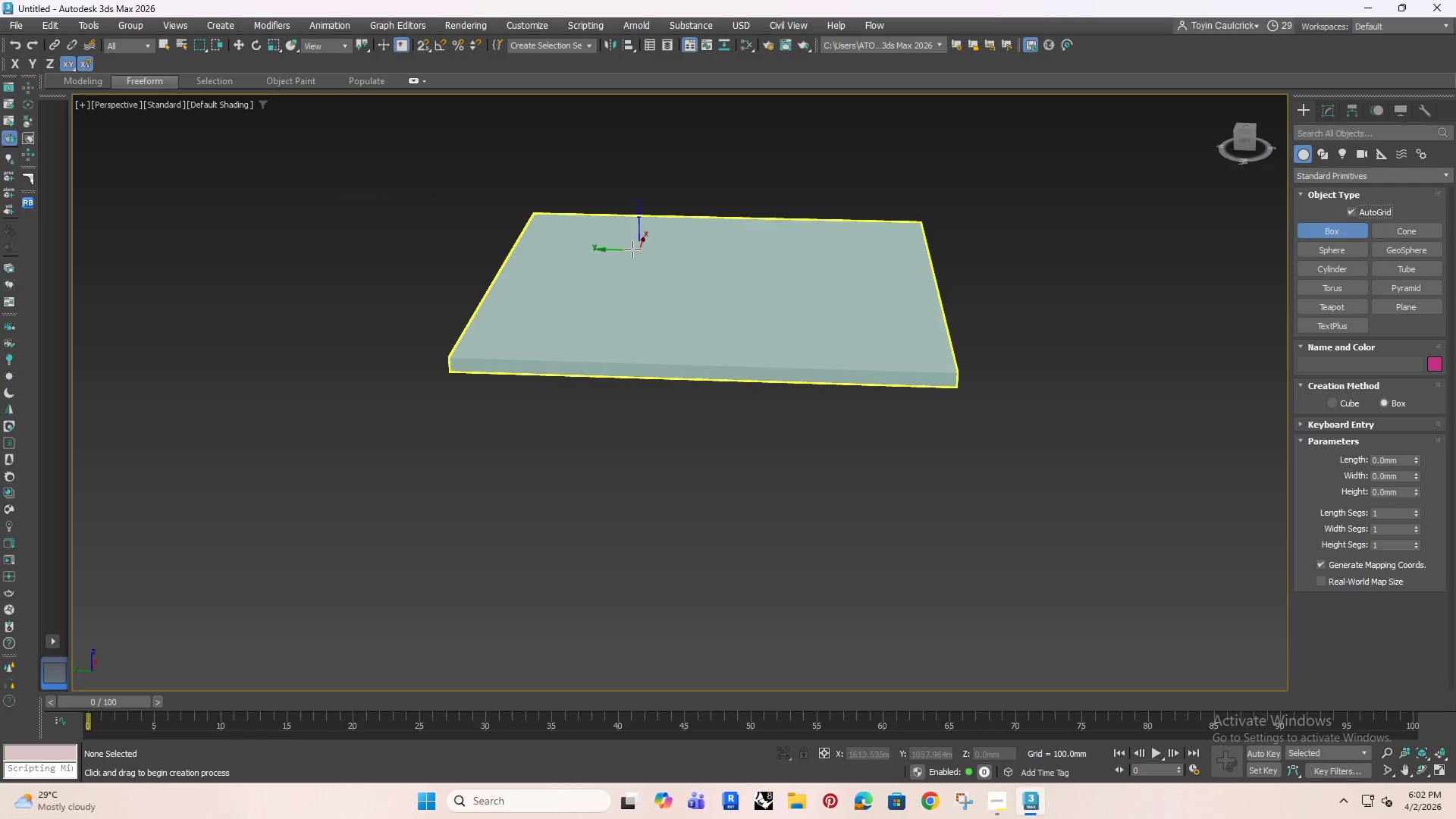 
left_click_drag(start_coordinate=[604, 237], to_coordinate=[591, 355])
 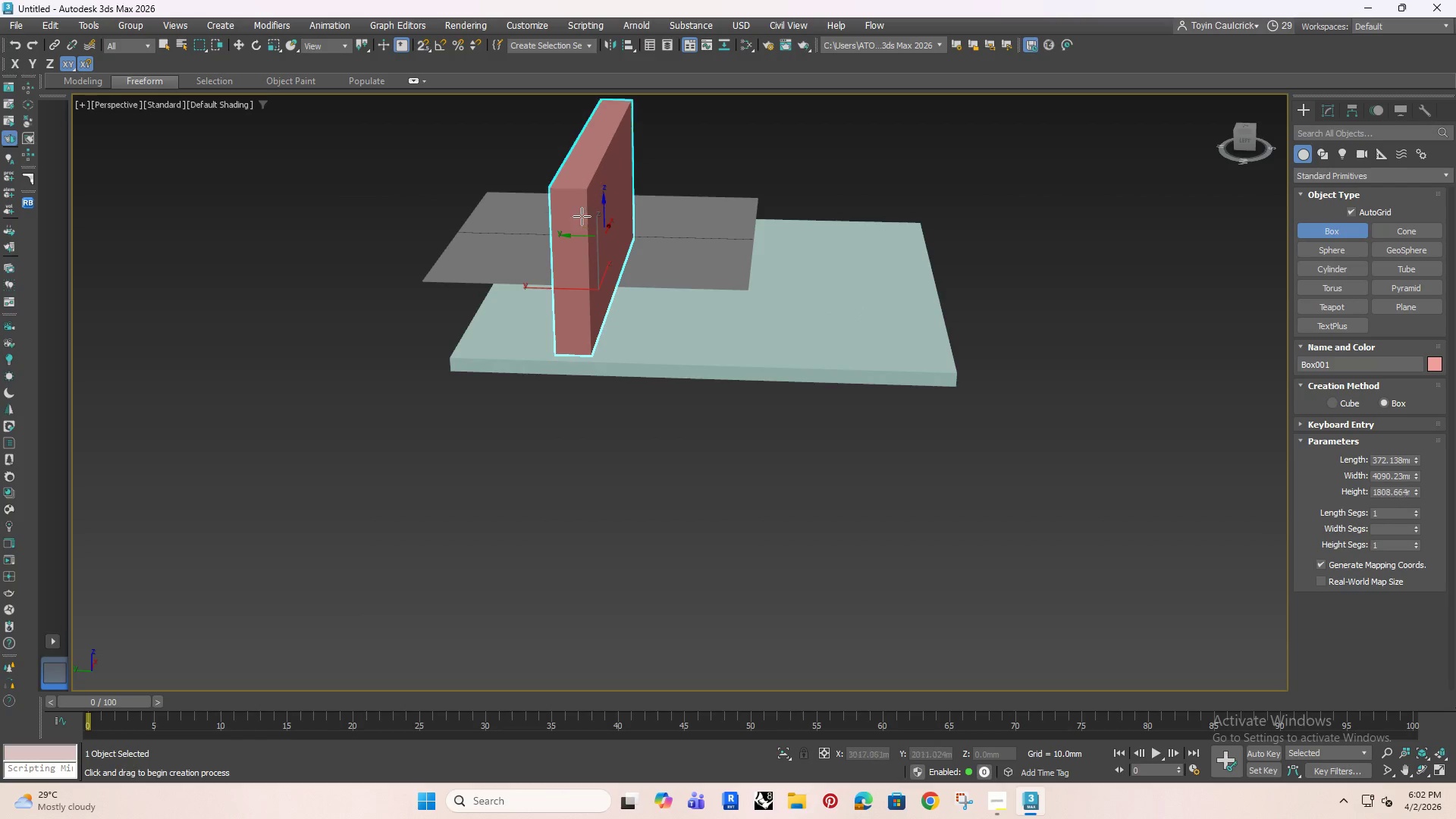 
left_click([580, 206])
 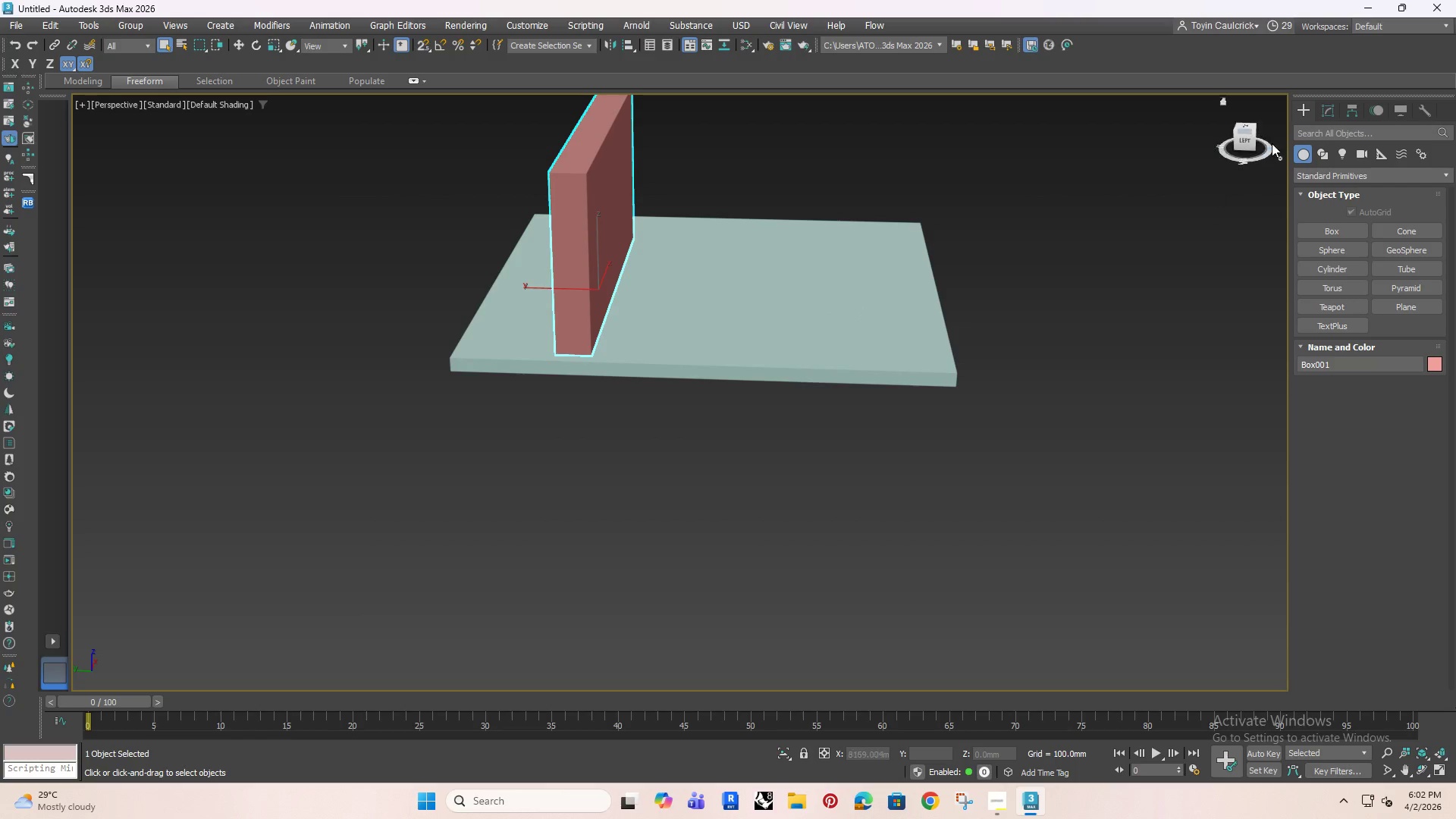 
left_click([1331, 112])
 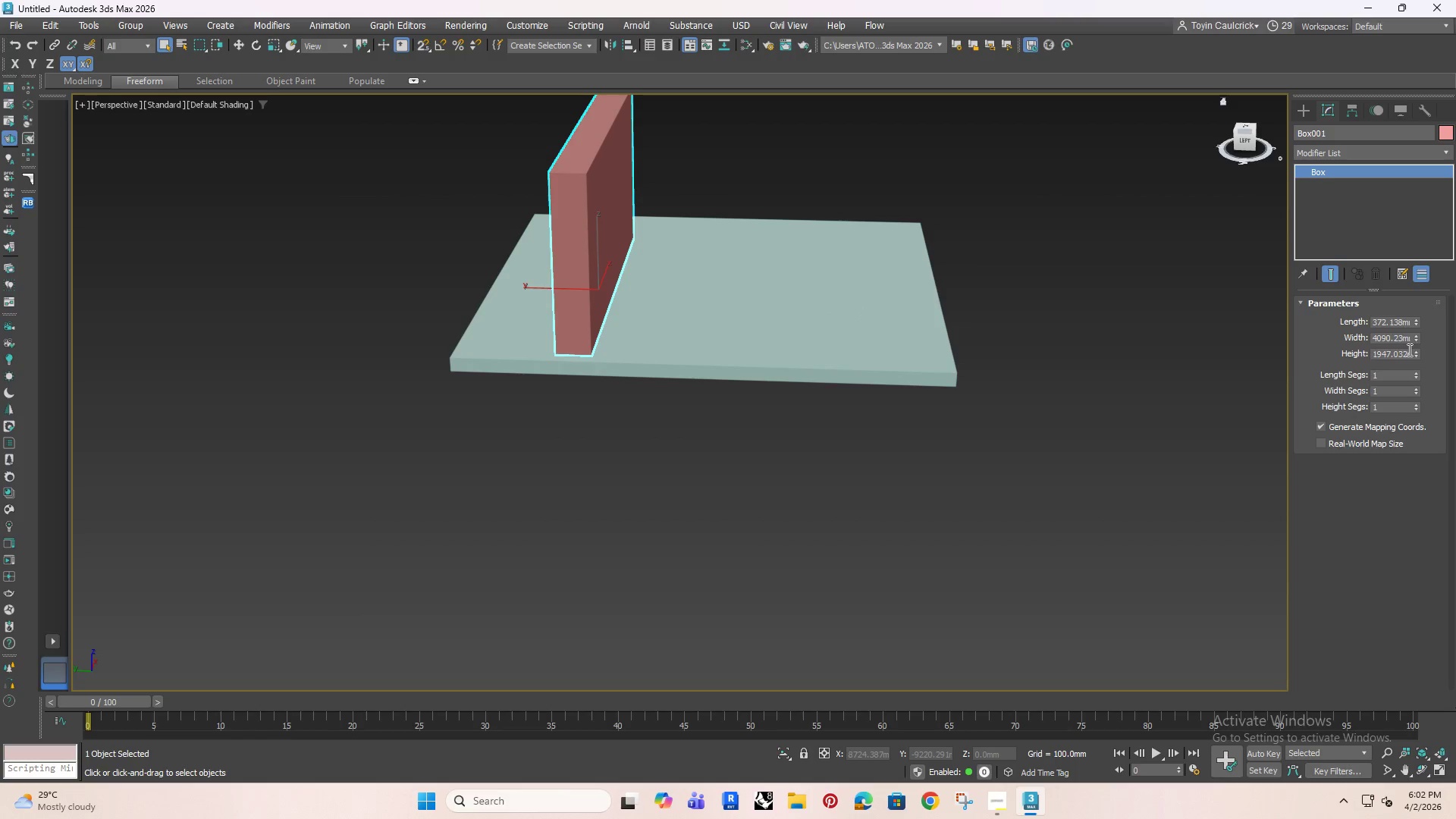 
left_click_drag(start_coordinate=[1416, 350], to_coordinate=[1415, 324])
 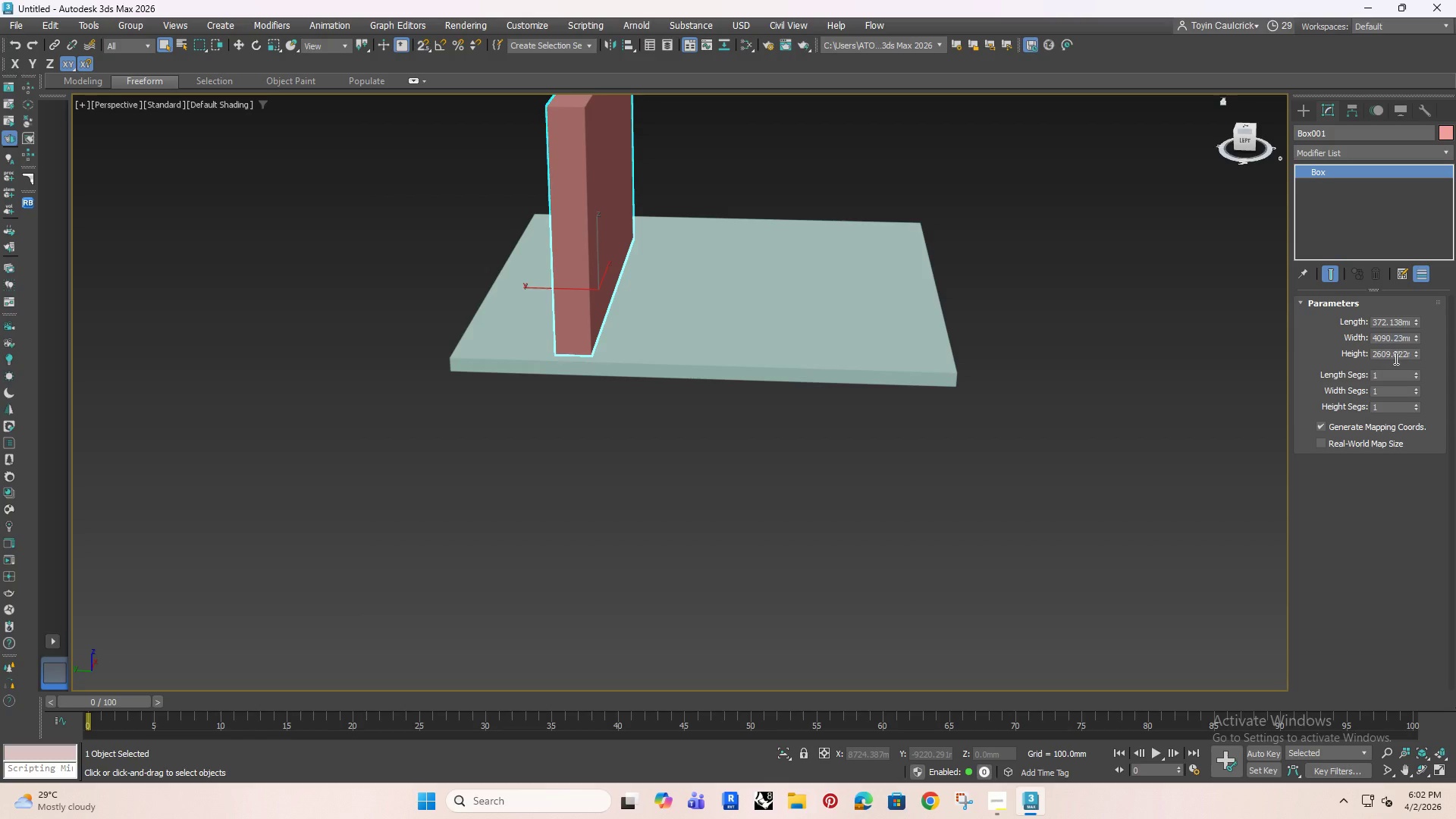 
double_click([1395, 358])
 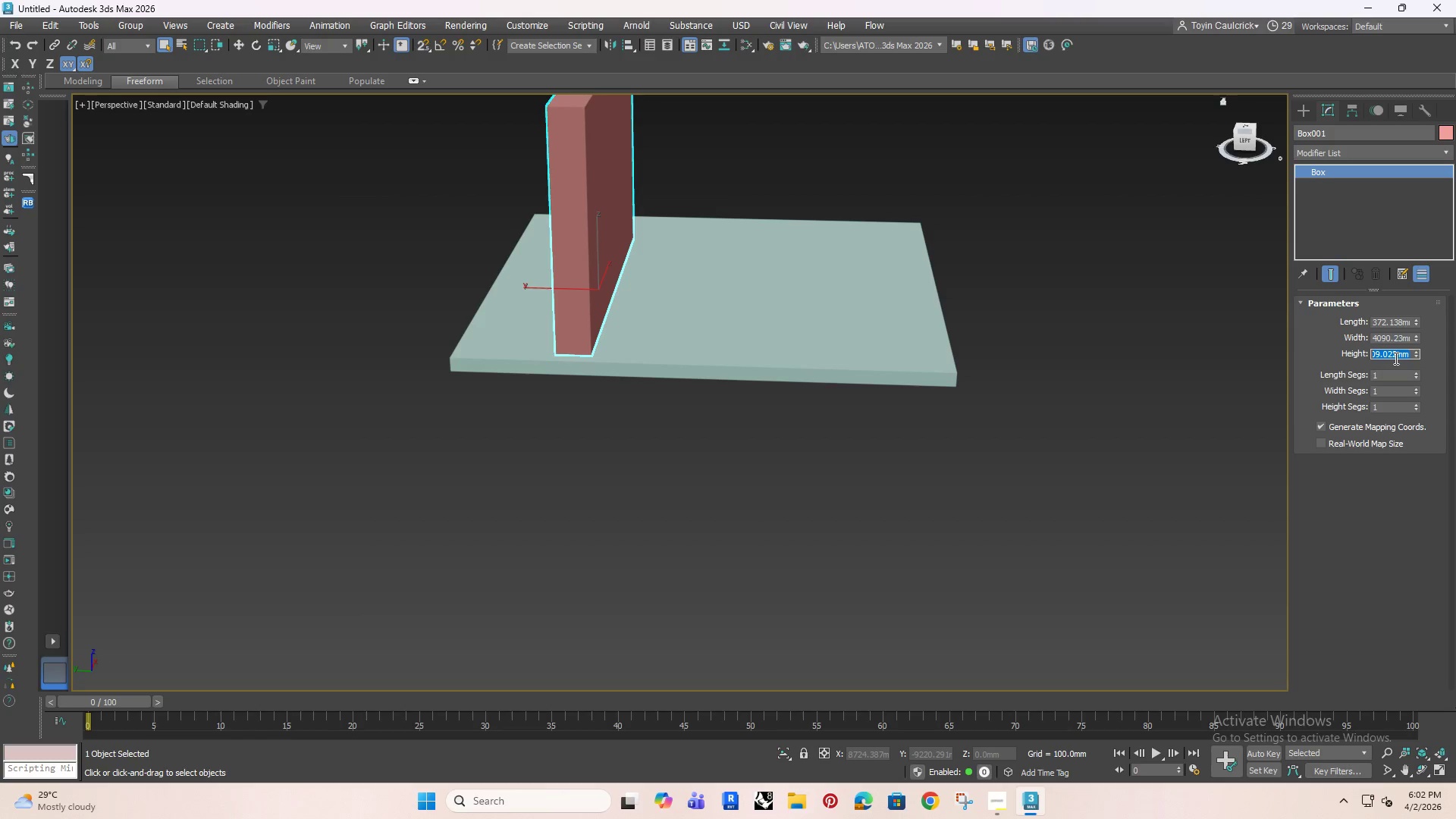 
type(3000)
 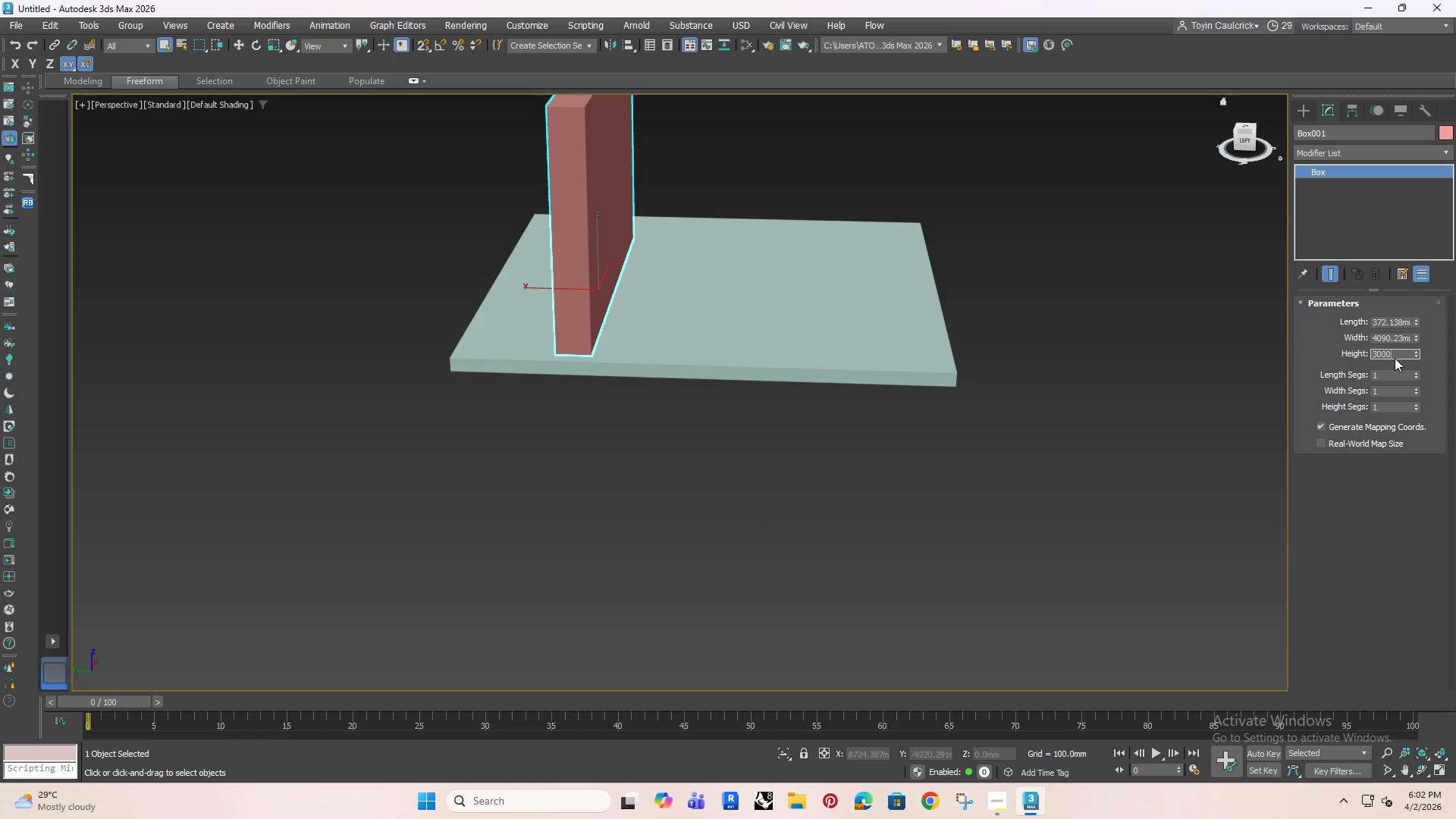 
key(Enter)
 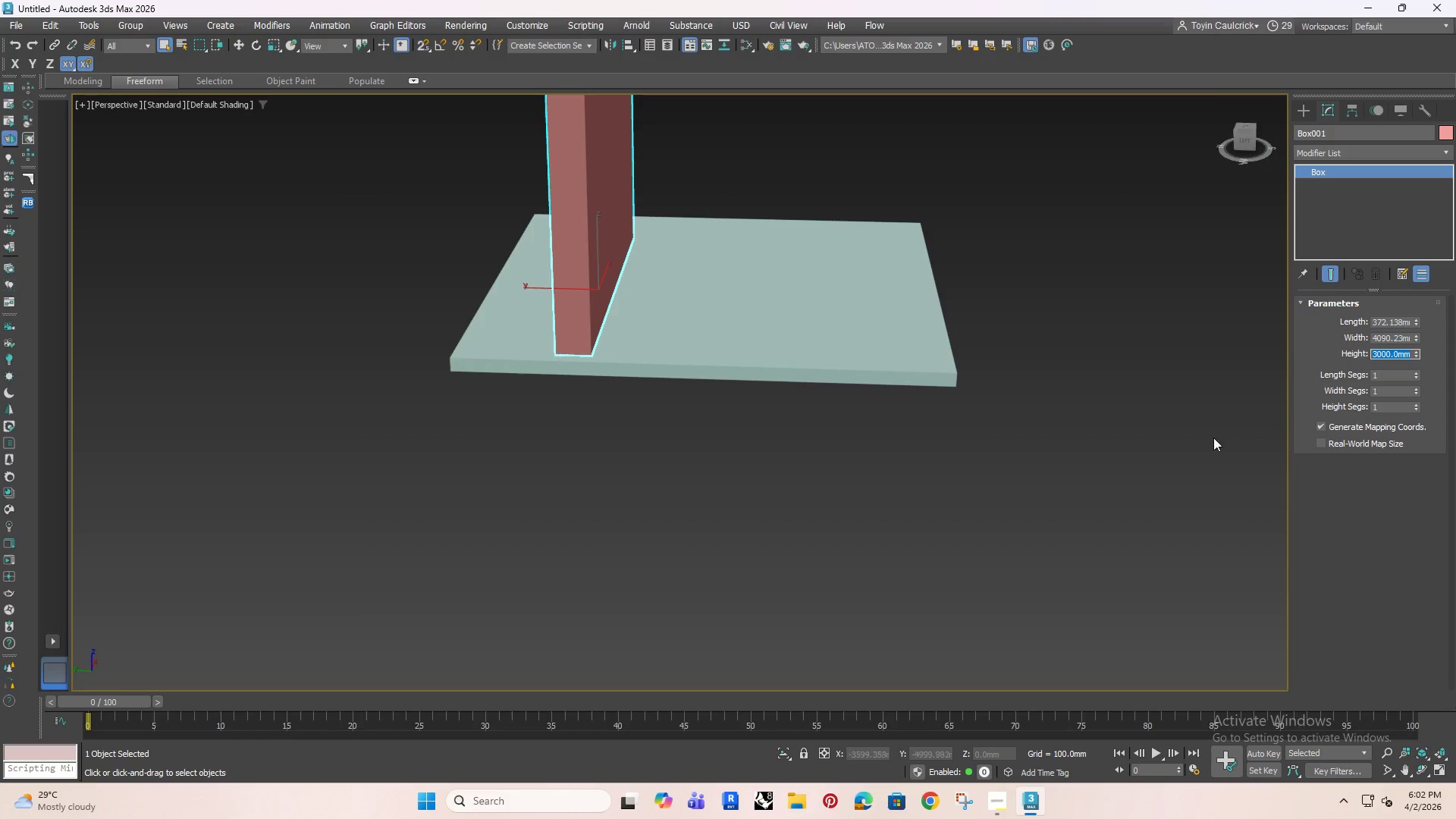 
hold_key(key=AltRight, duration=0.42)
 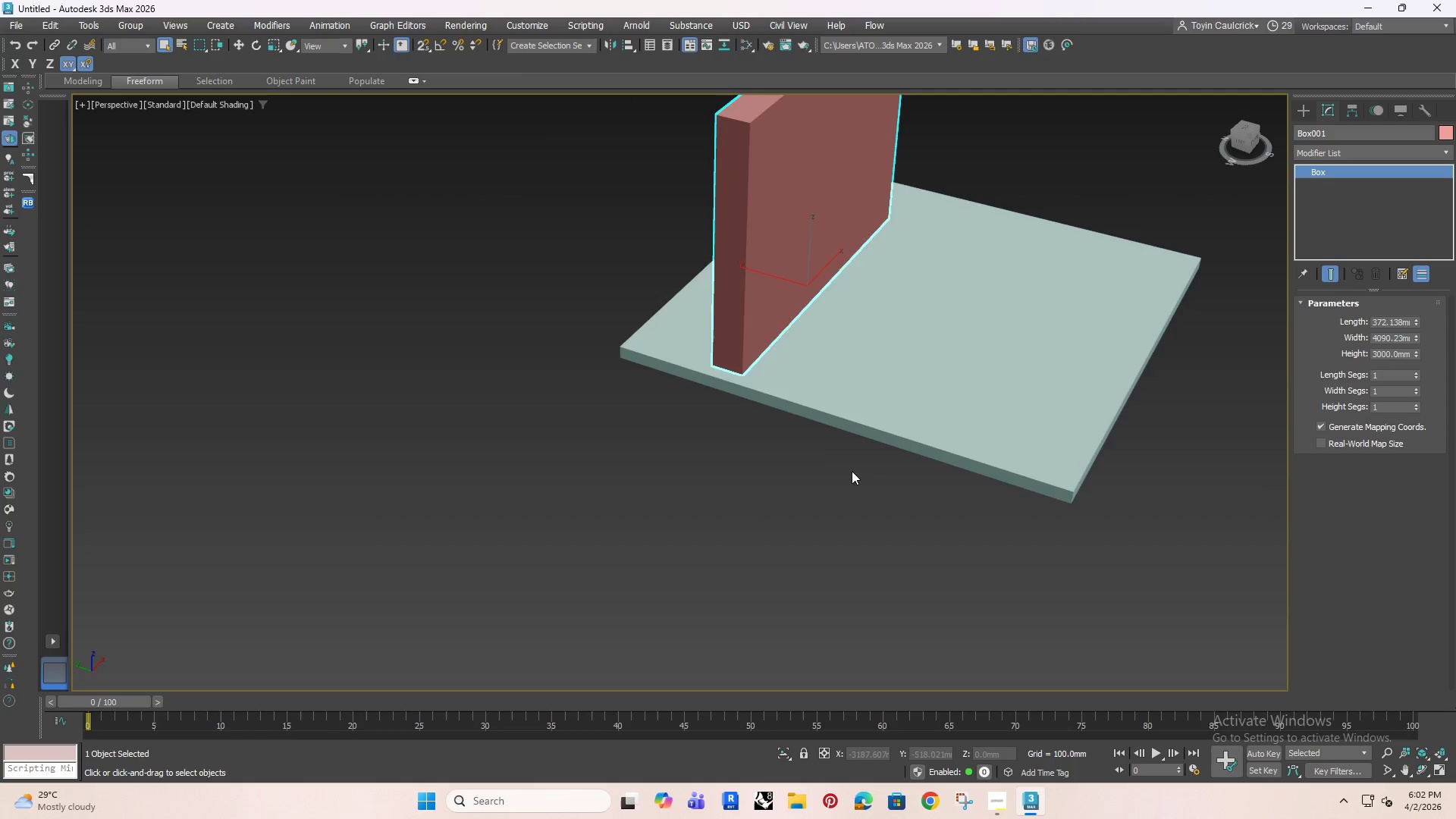 
scroll: coordinate [902, 457], scroll_direction: none, amount: 0.0
 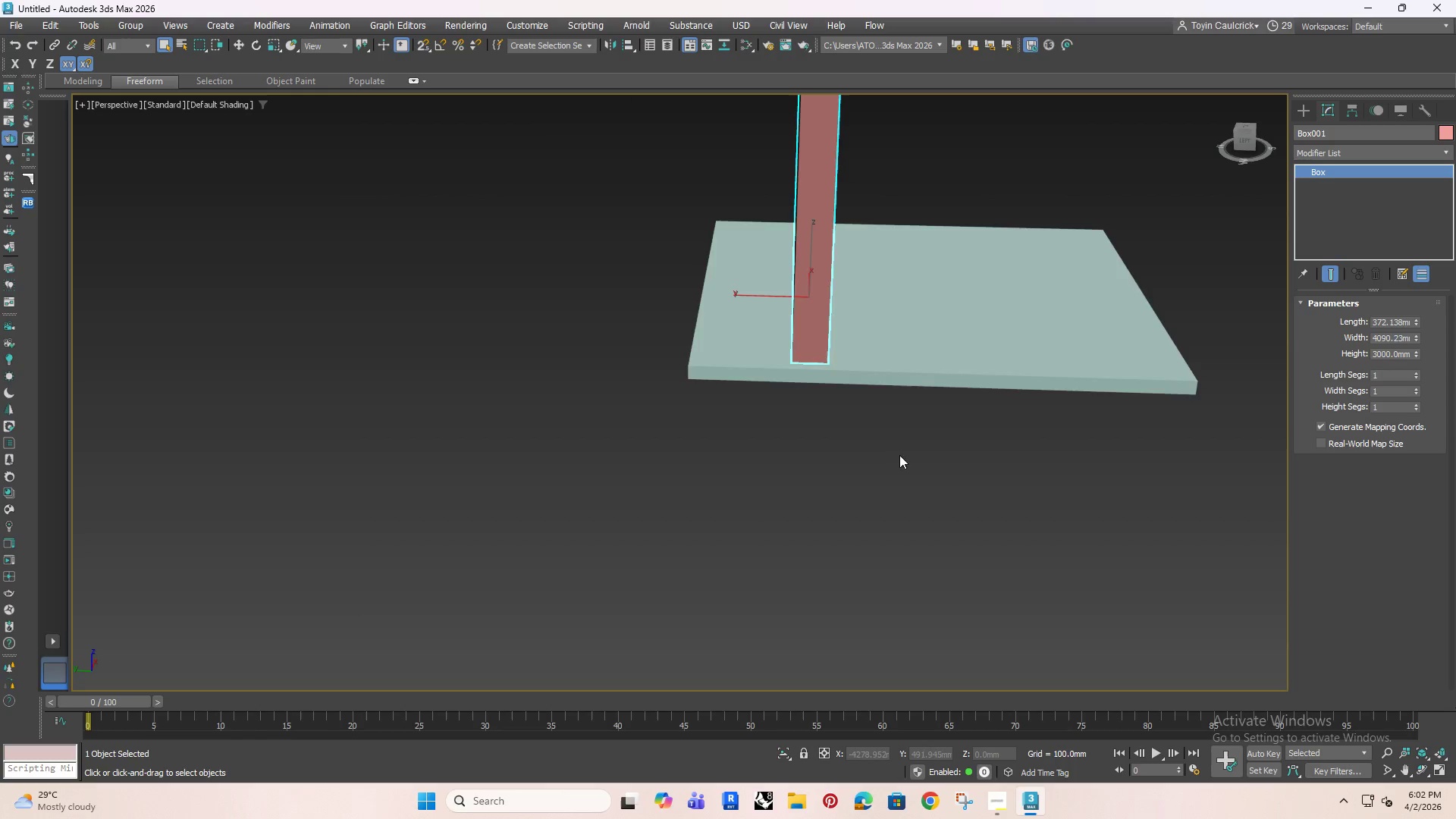 
scroll: coordinate [852, 471], scroll_direction: down, amount: 1.0
 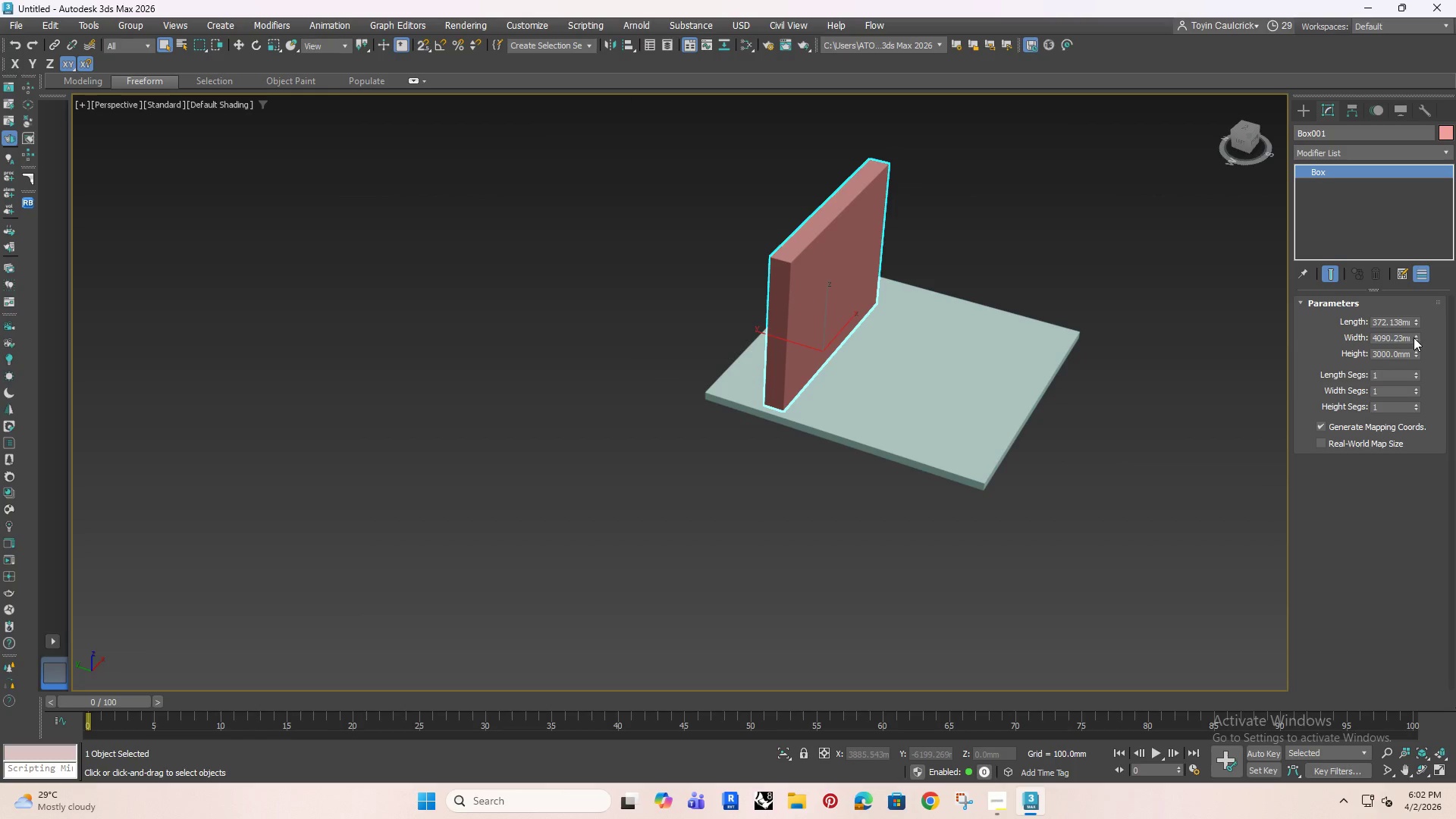 
left_click_drag(start_coordinate=[1417, 319], to_coordinate=[1415, 290])
 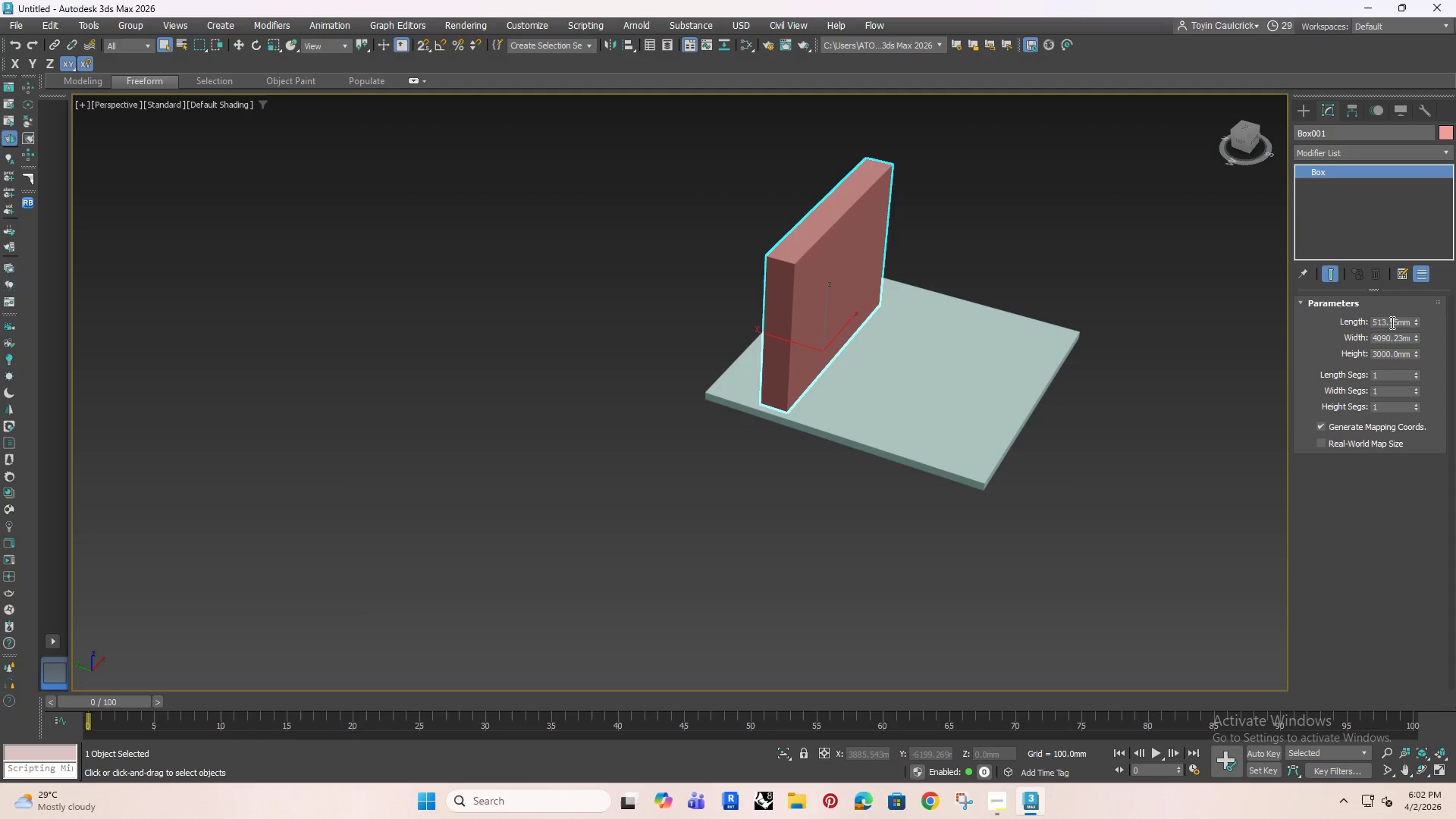 
double_click([1391, 325])
 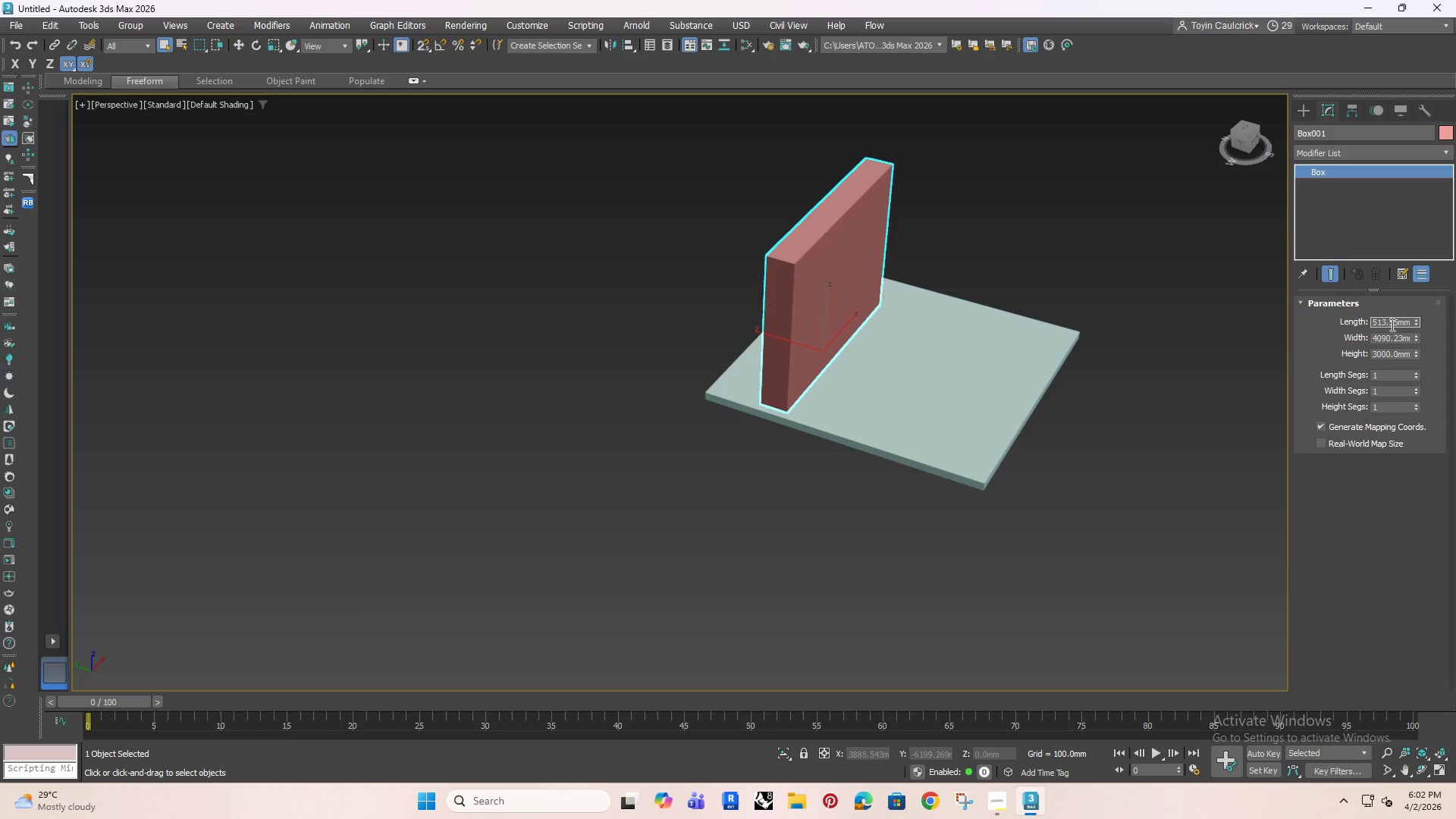 
triple_click([1391, 325])
 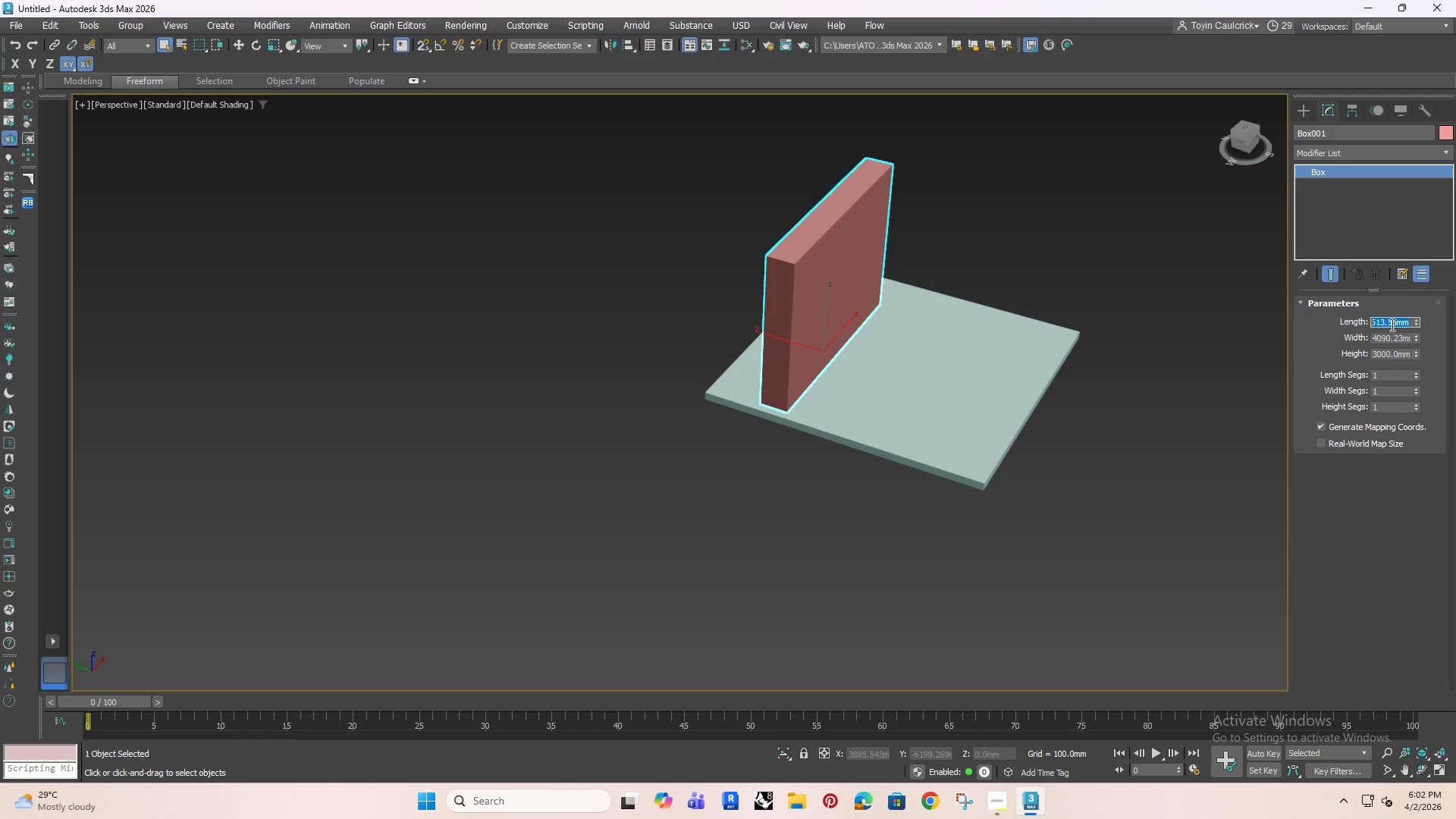 
type(230)
 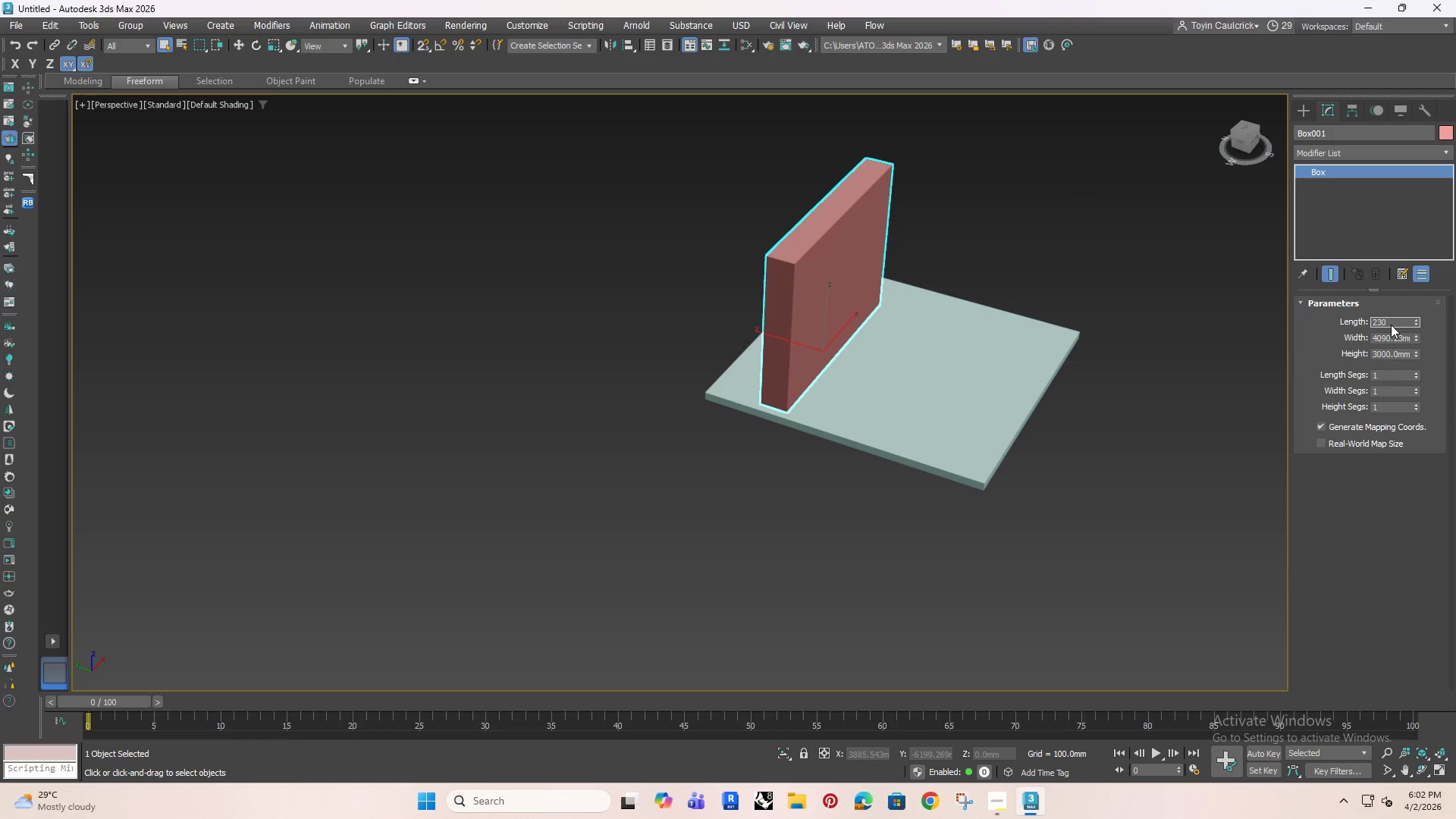 
key(Enter)
 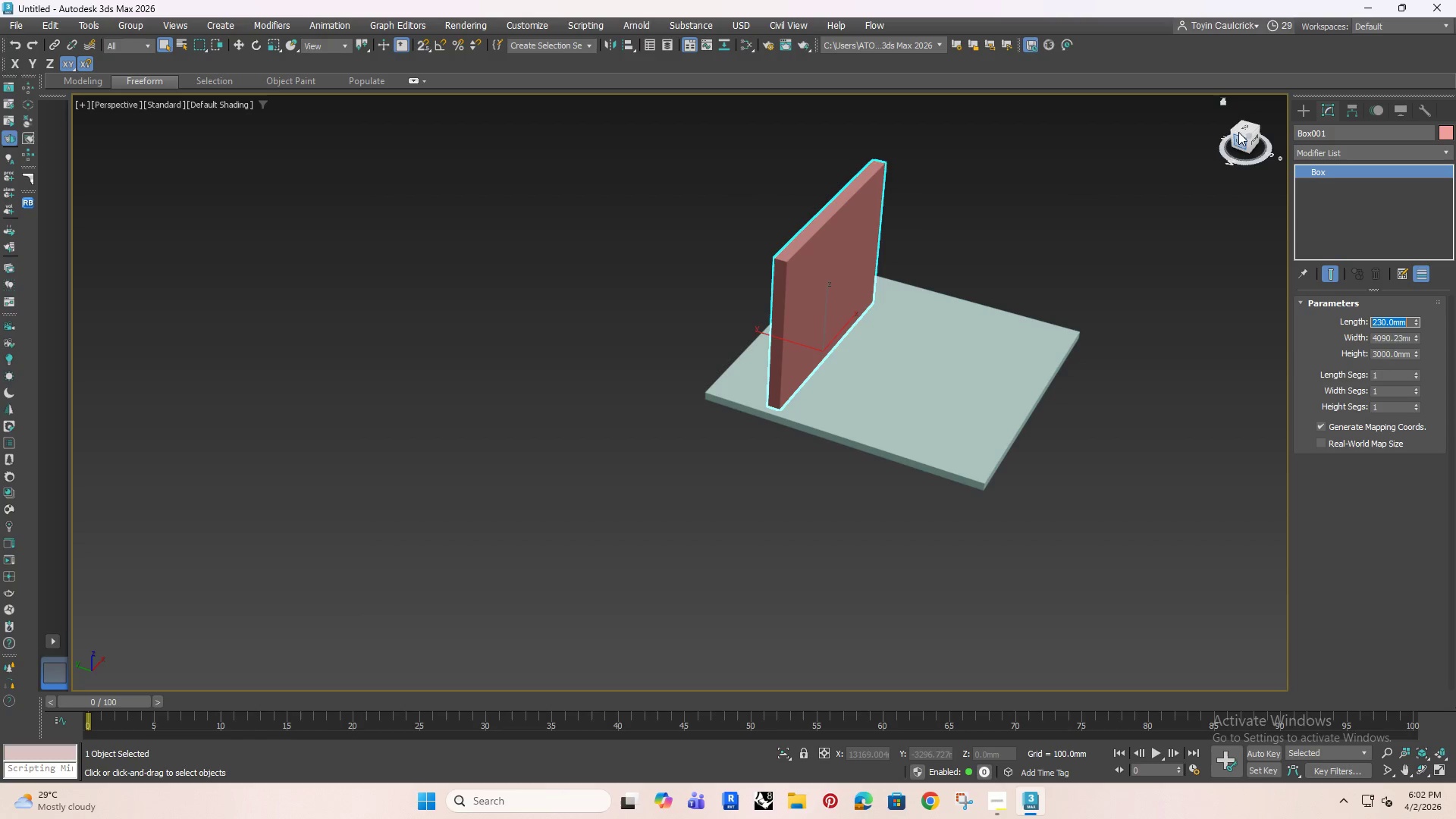 
left_click([1239, 127])
 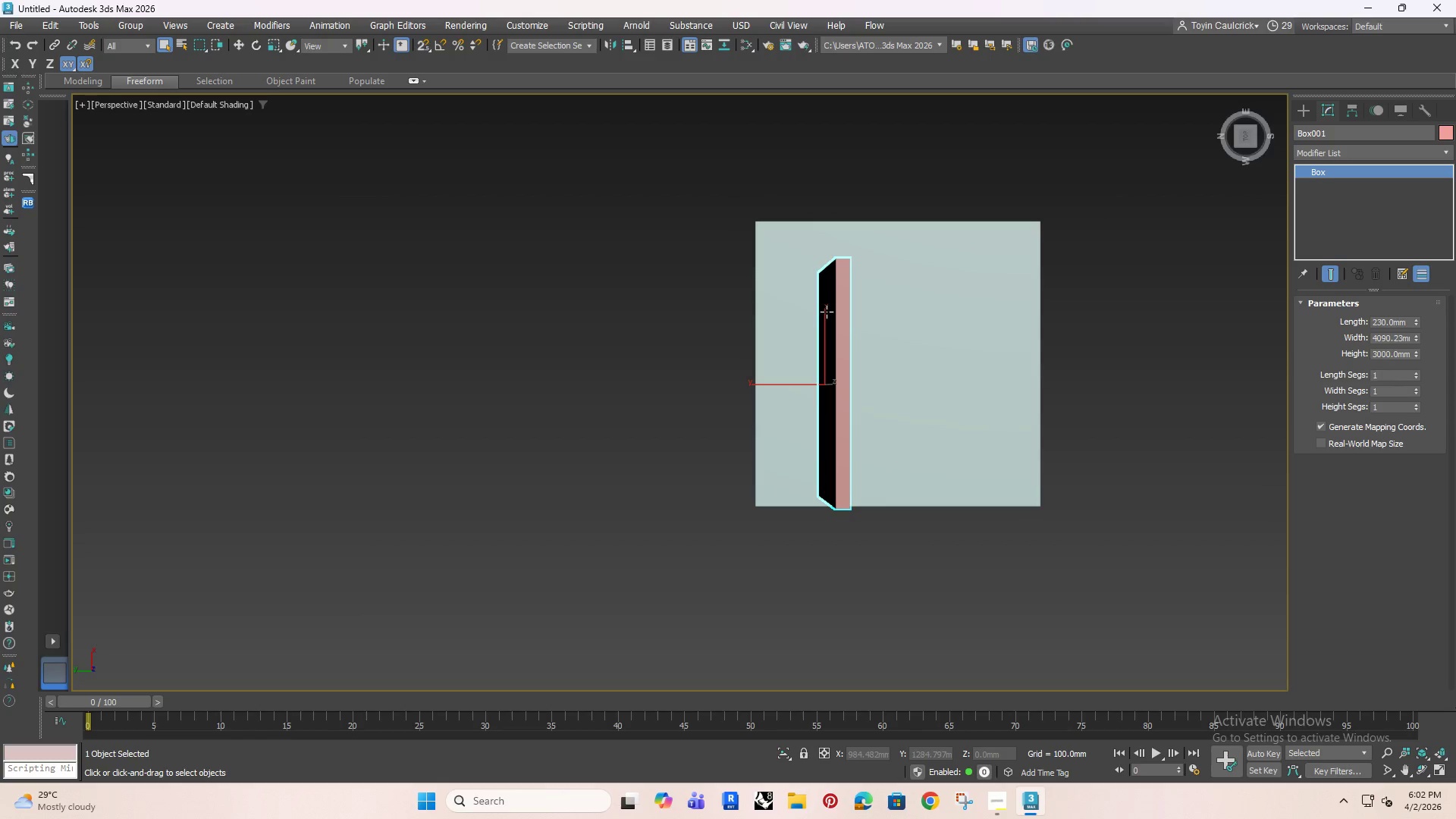 
key(U)
 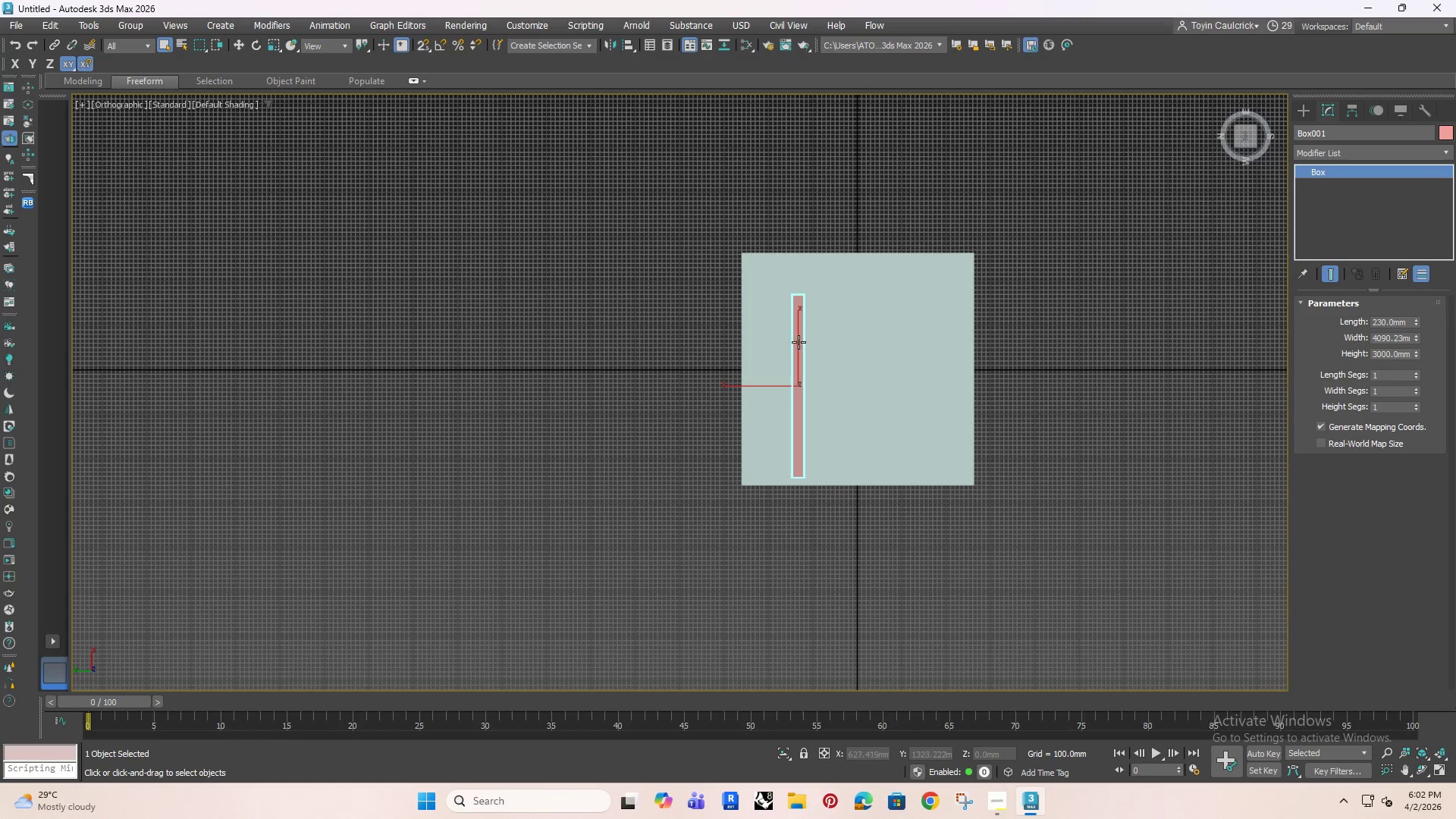 
key(G)
 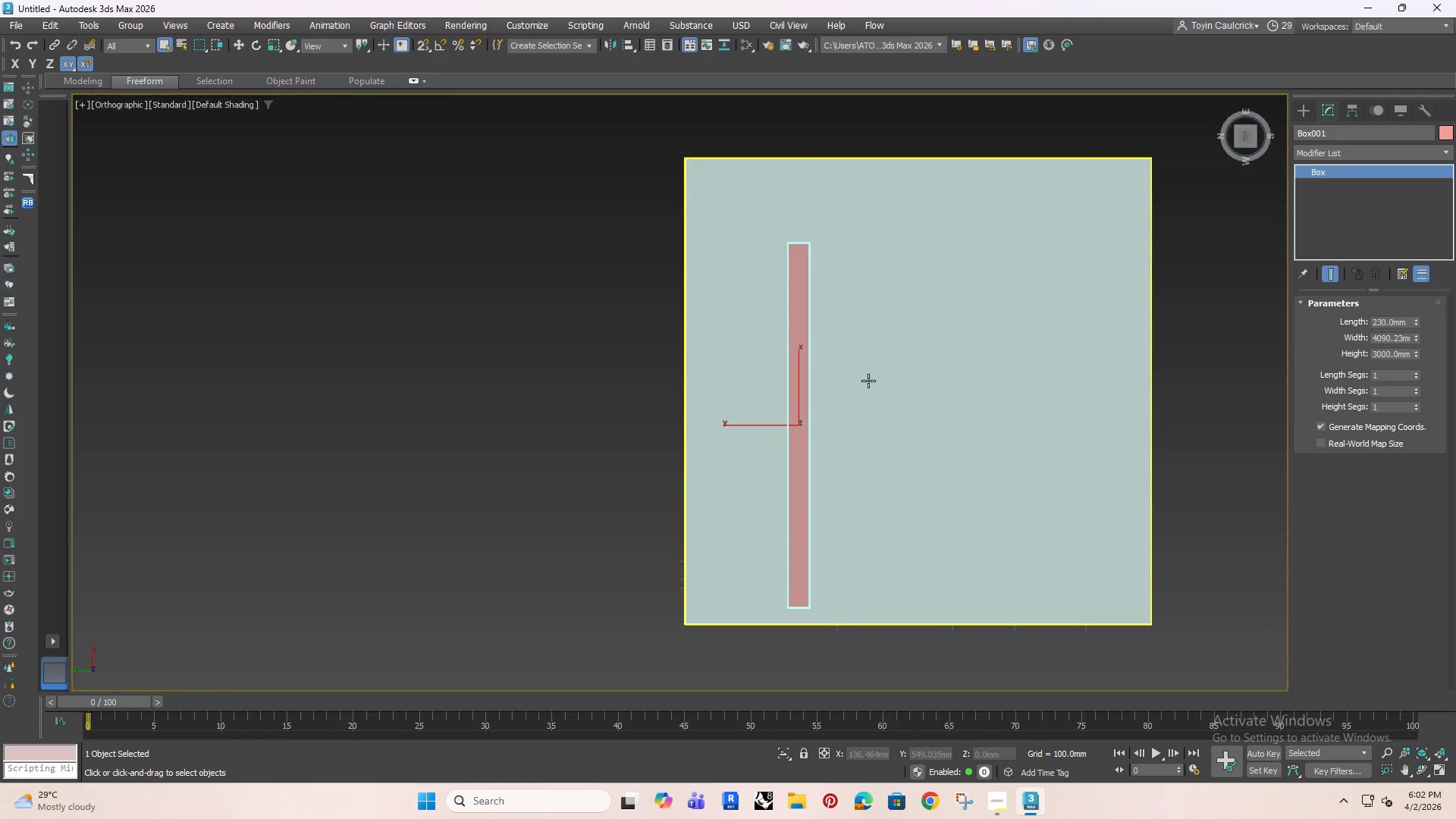 
scroll: coordinate [796, 347], scroll_direction: up, amount: 2.0
 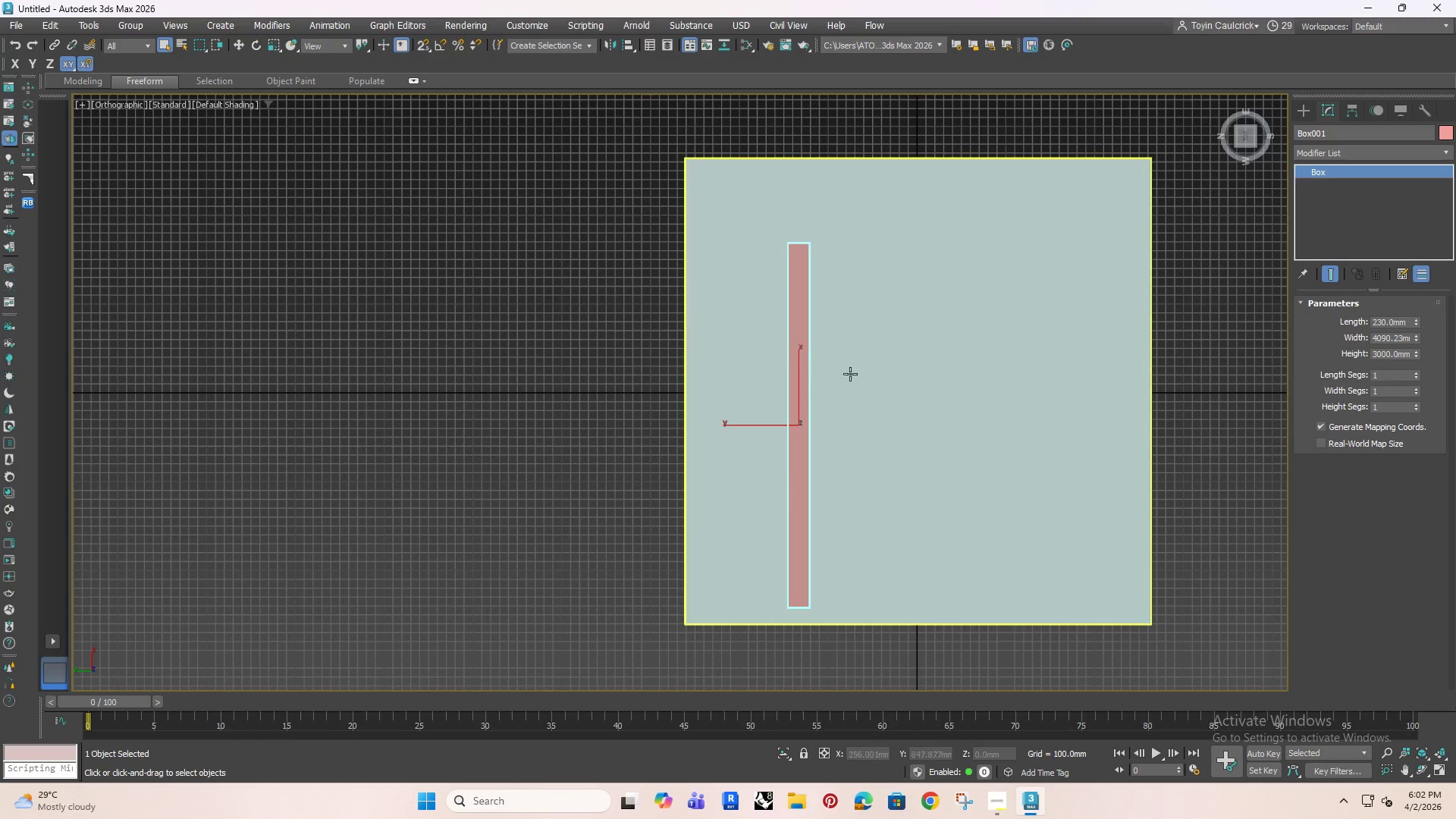 
scroll: coordinate [868, 381], scroll_direction: down, amount: 1.0
 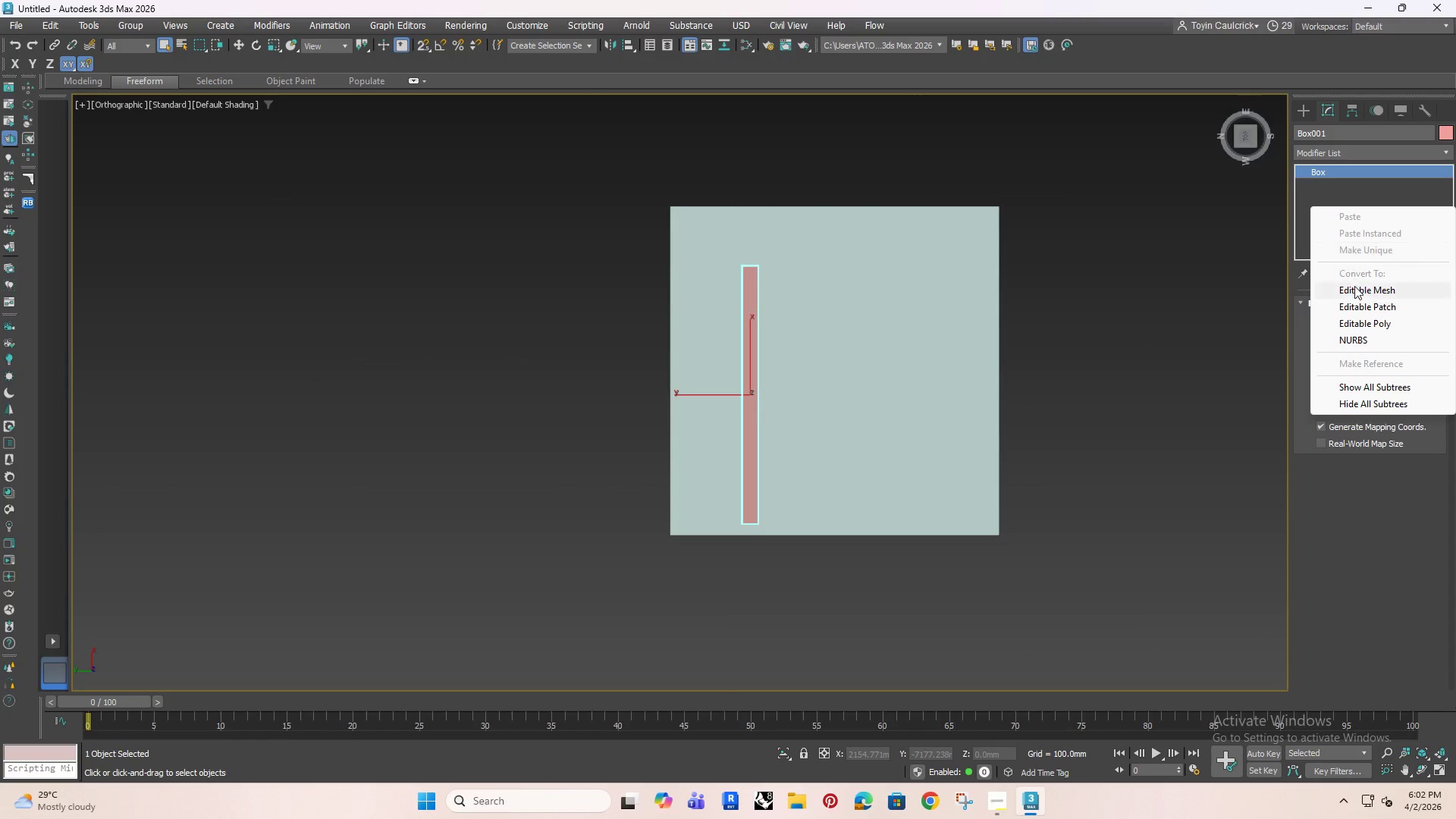 
left_click([1365, 323])
 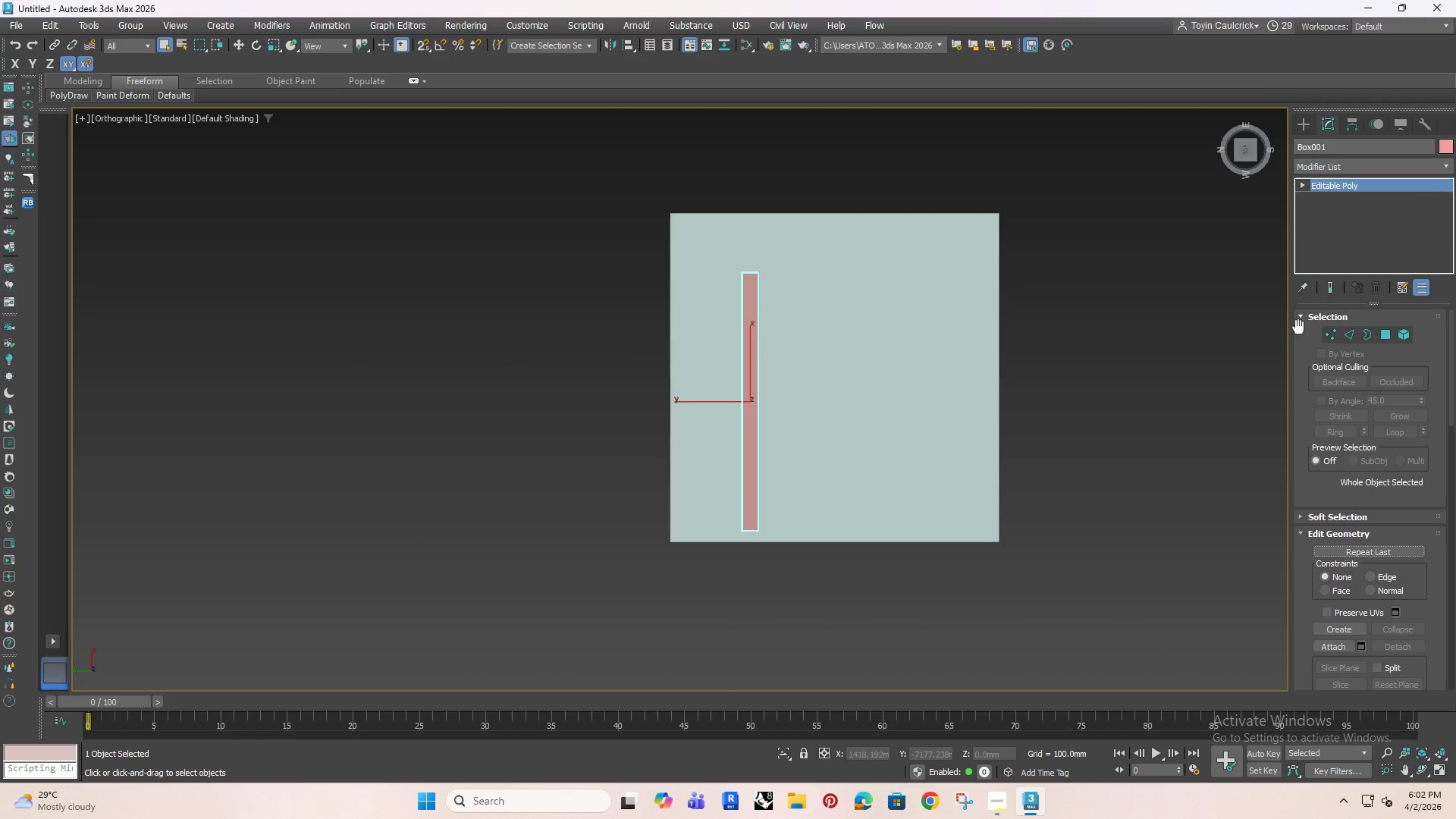 
left_click([1329, 332])
 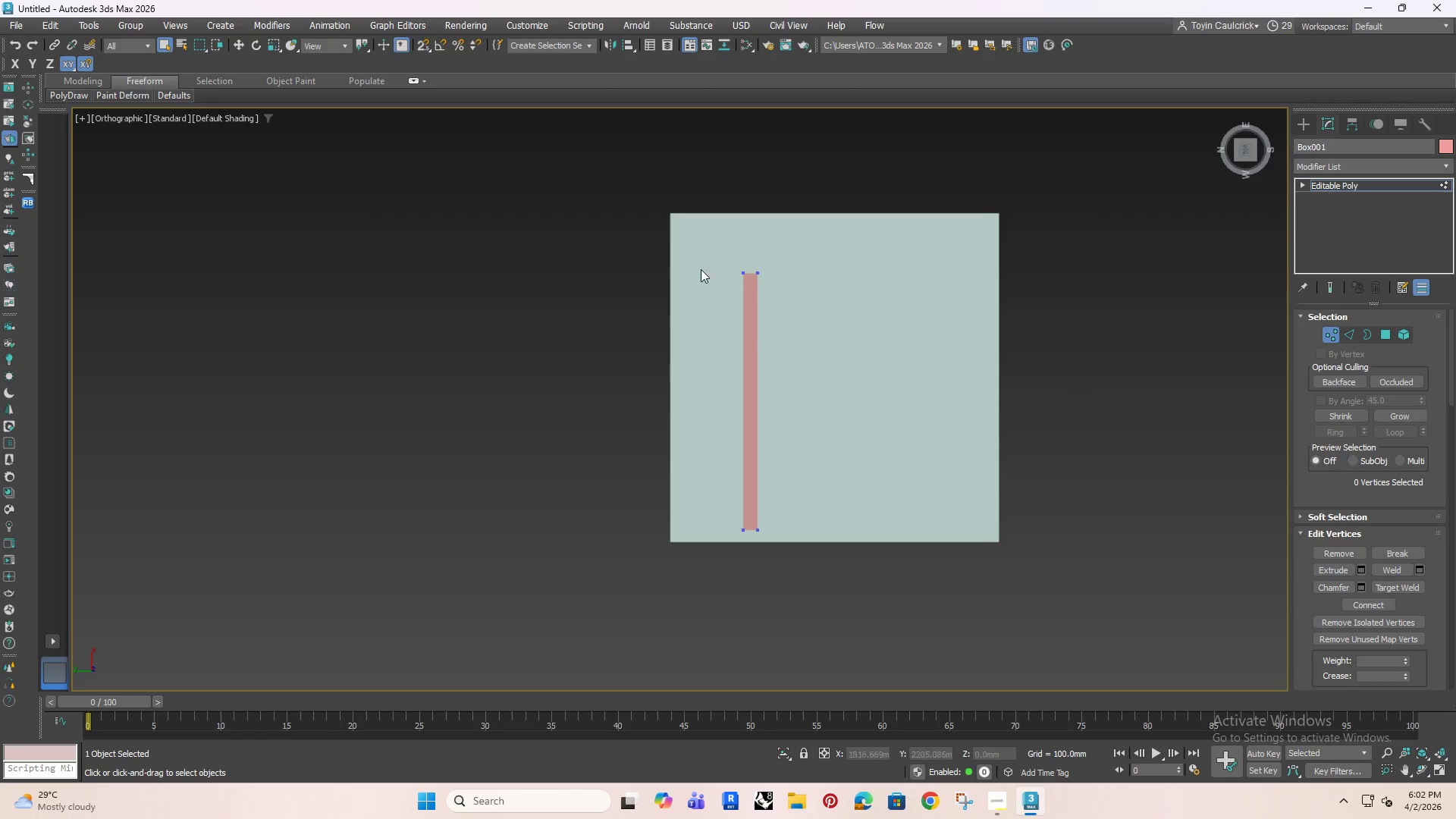 
left_click_drag(start_coordinate=[642, 218], to_coordinate=[855, 337])
 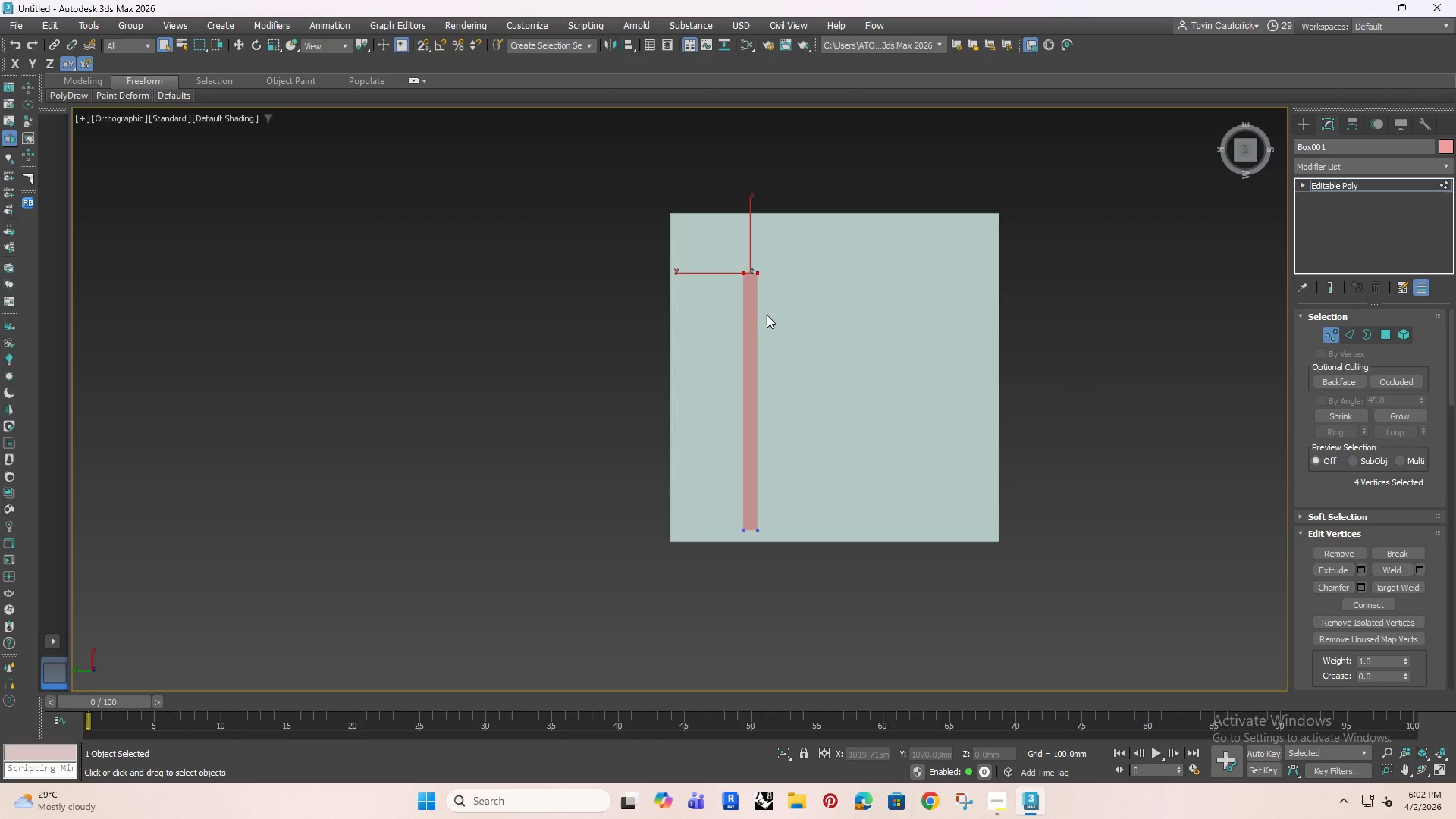 
key(W)
 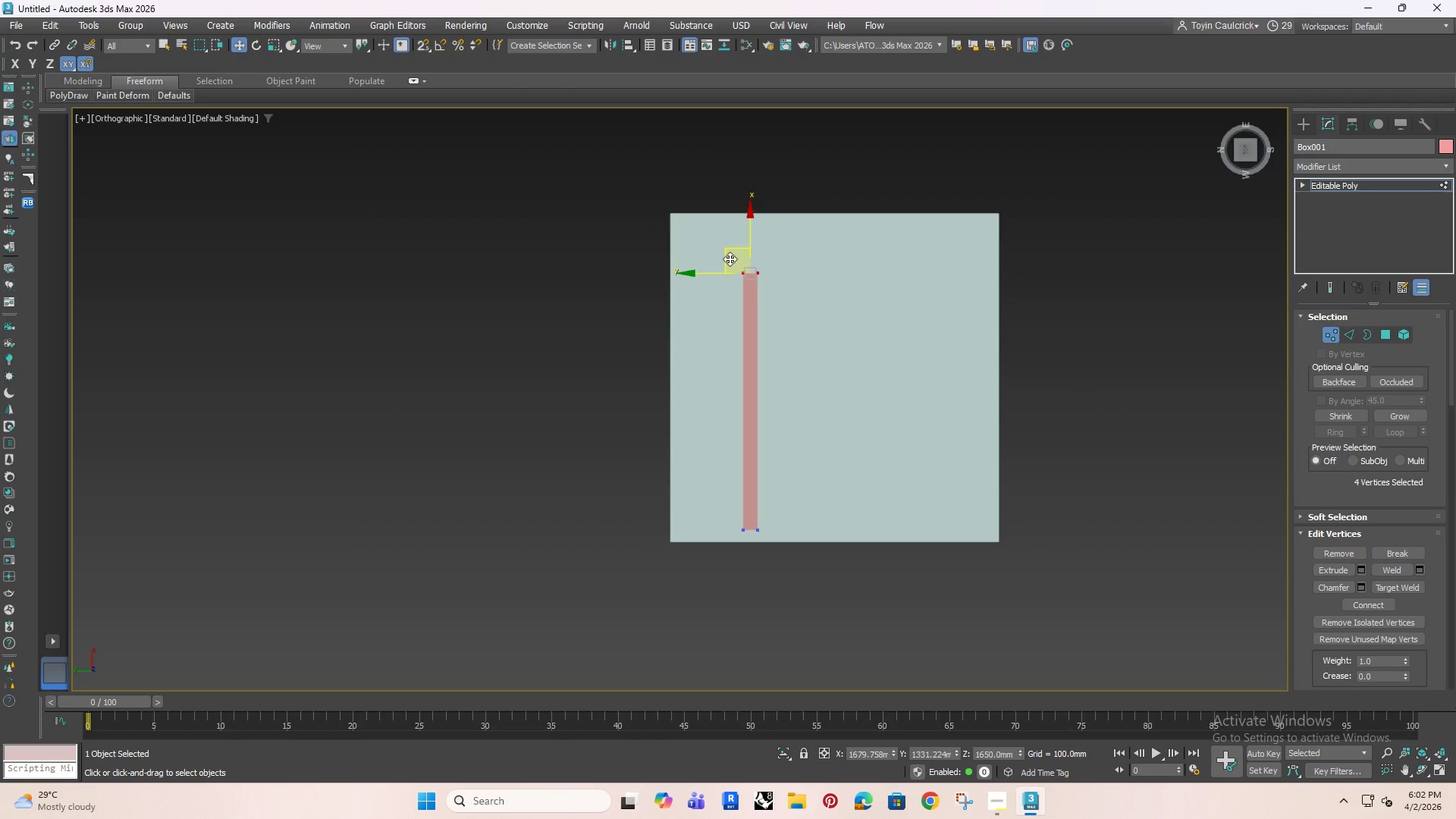 
left_click_drag(start_coordinate=[725, 250], to_coordinate=[786, 285])
 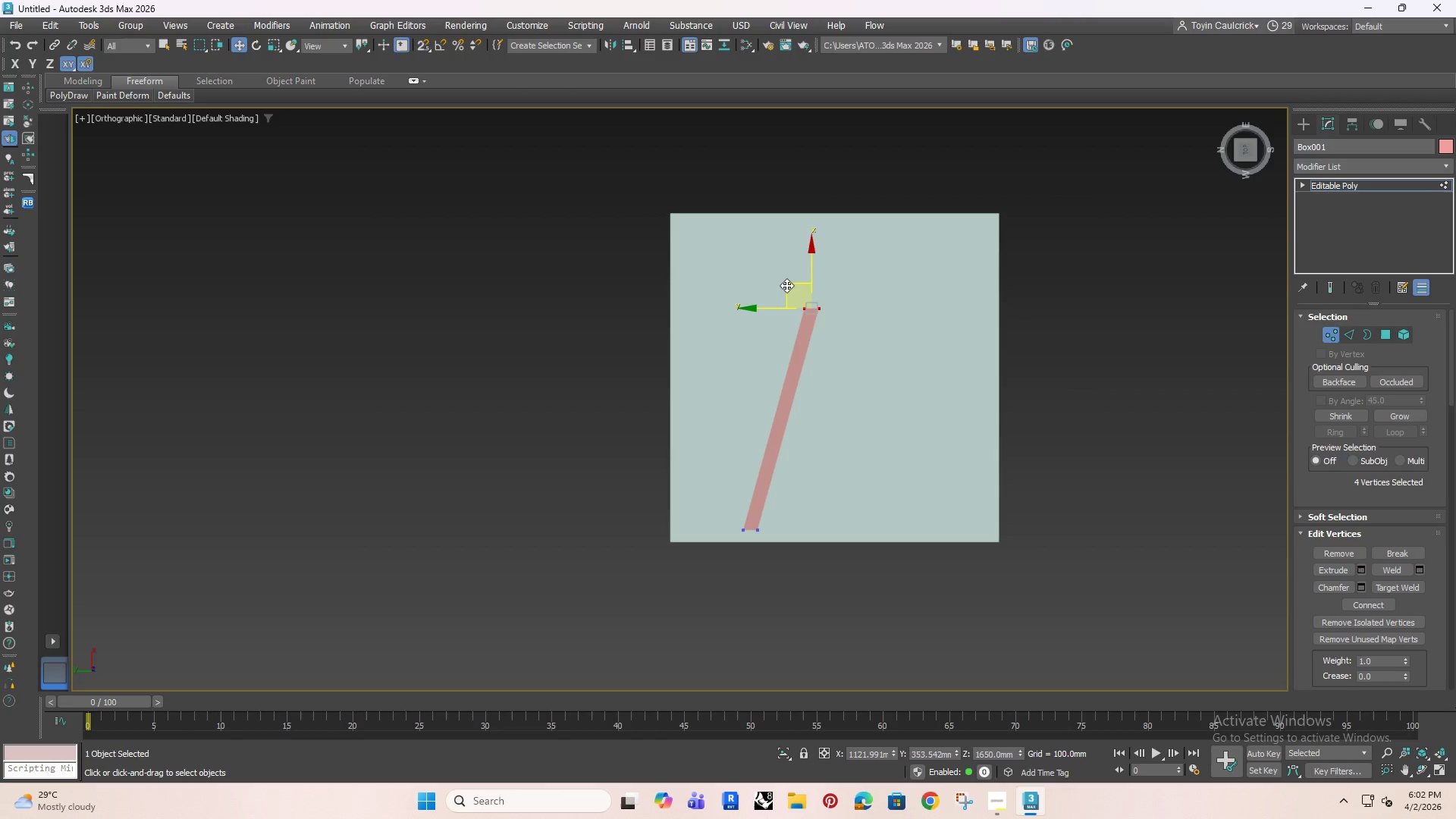 
key(Control+ControlLeft)
 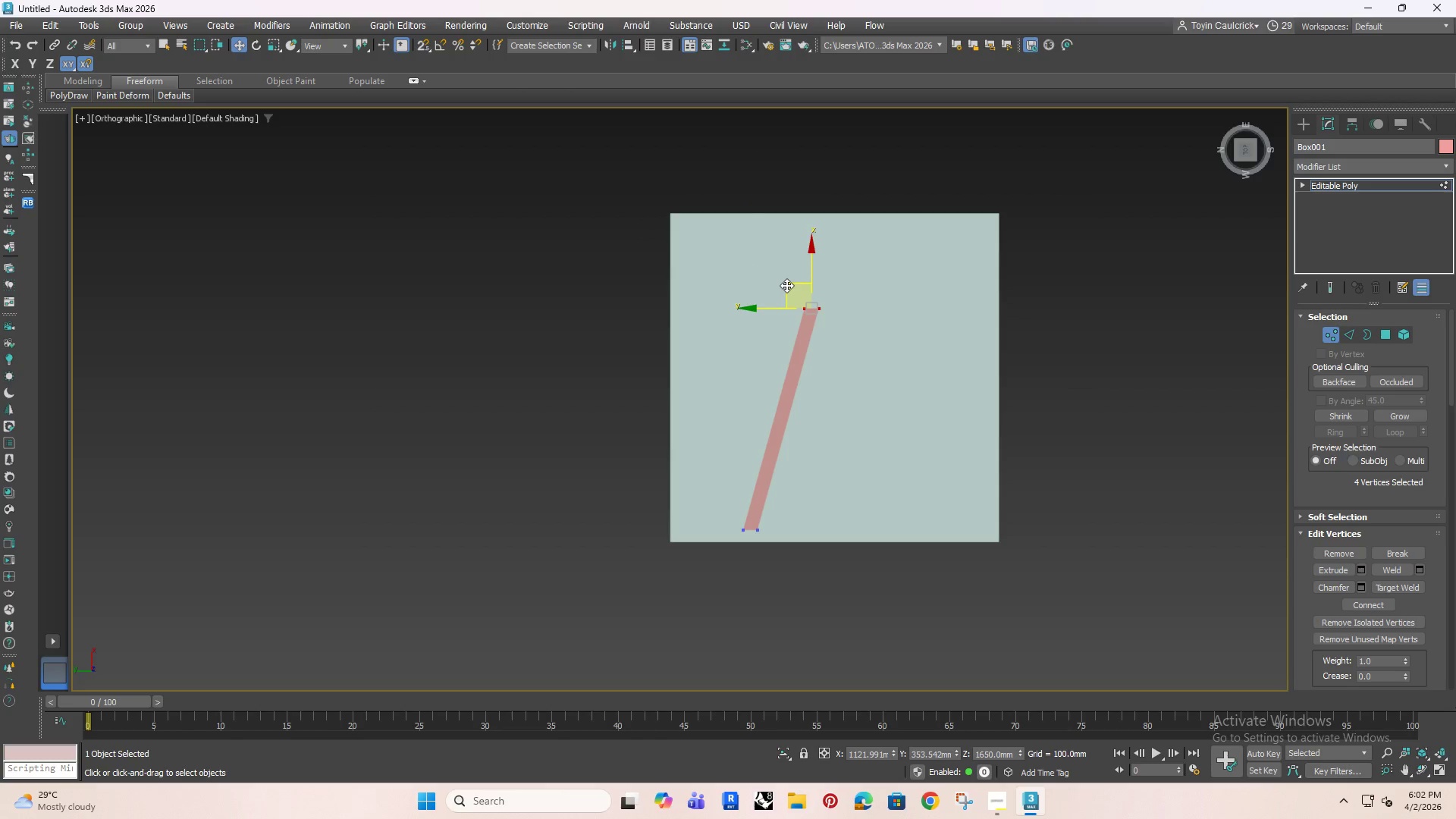 
key(Control+Z)
 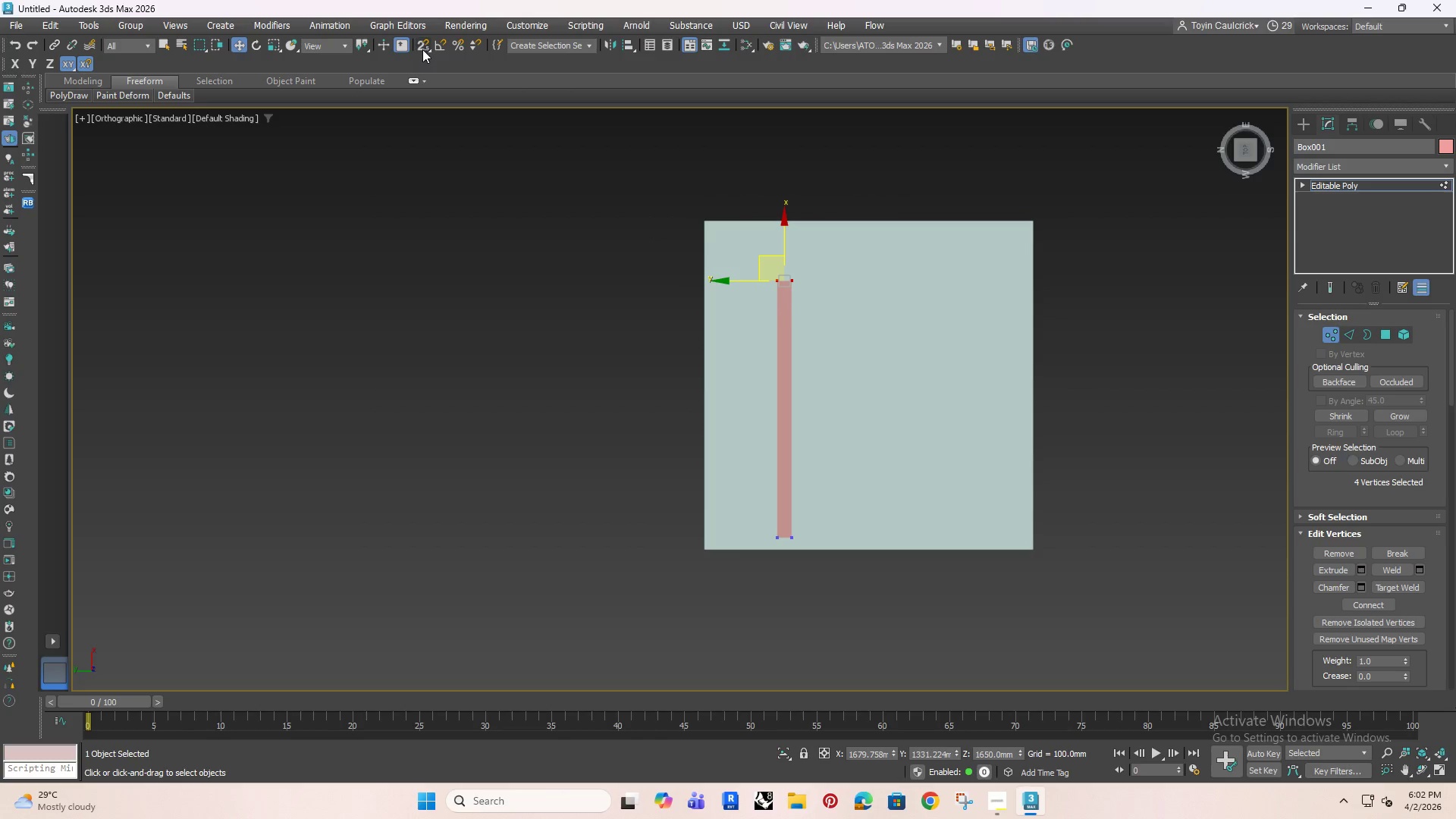 
left_click([422, 48])
 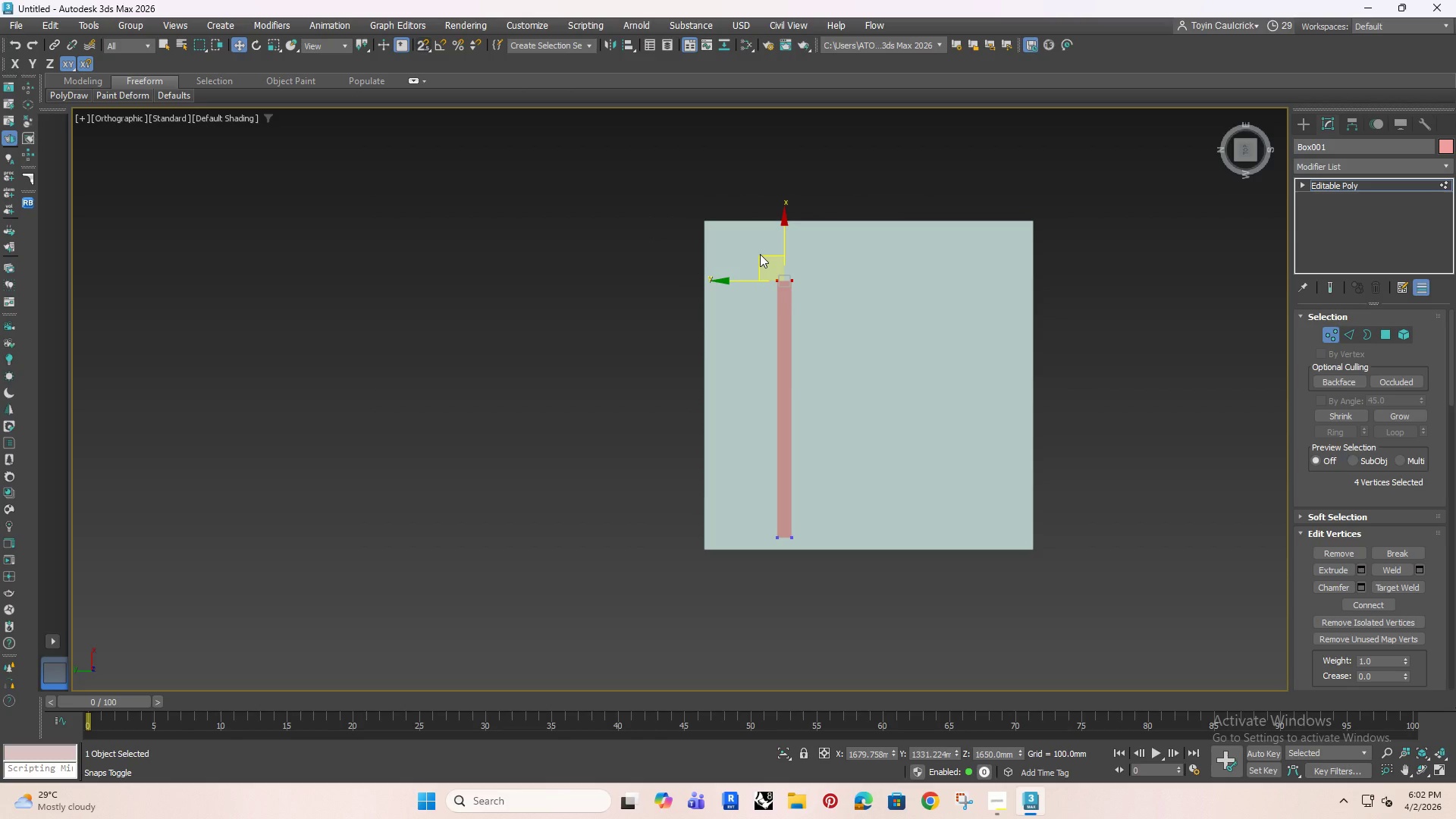 
left_click_drag(start_coordinate=[760, 254], to_coordinate=[720, 224])
 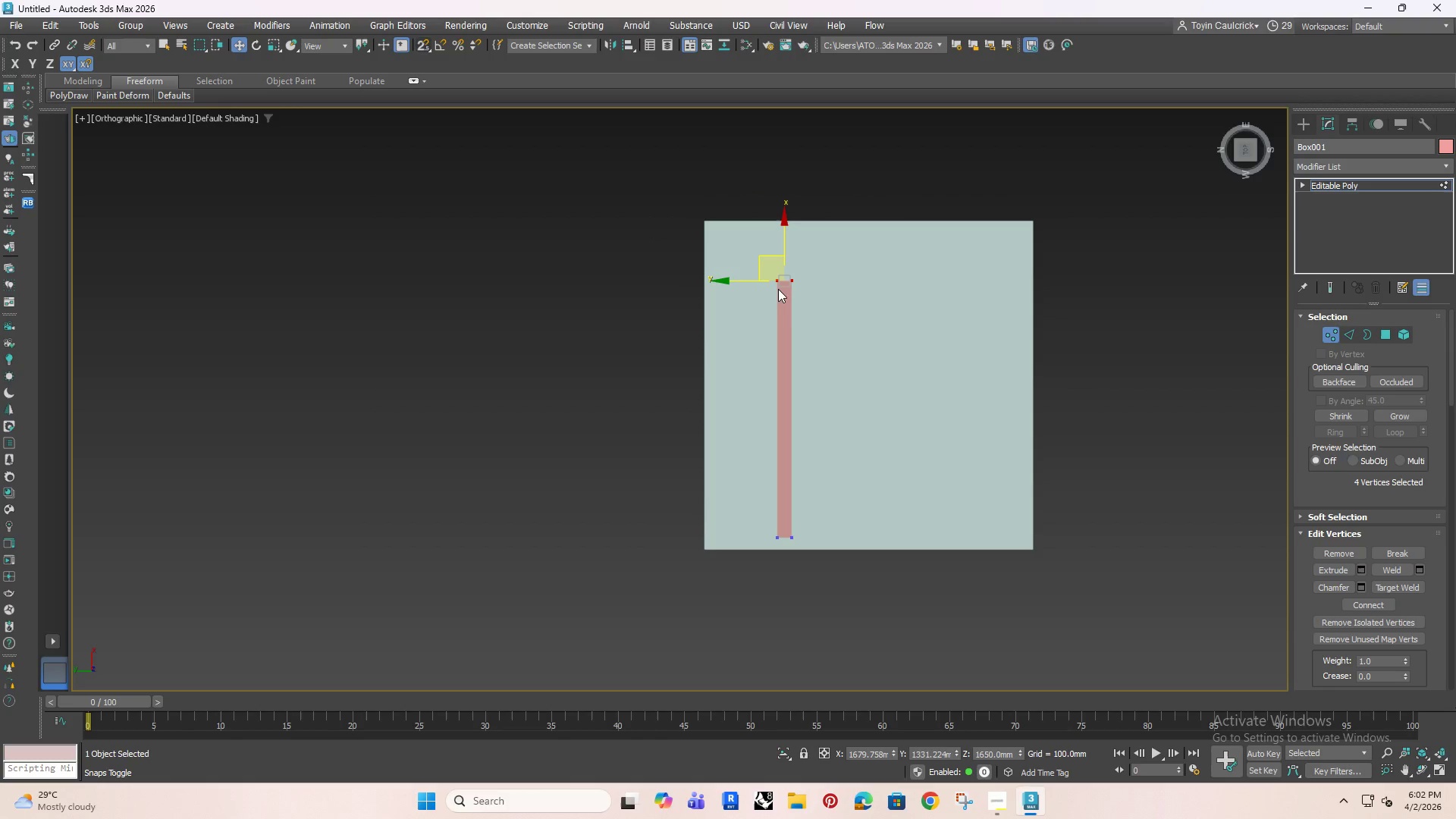 
scroll: coordinate [764, 315], scroll_direction: up, amount: 5.0
 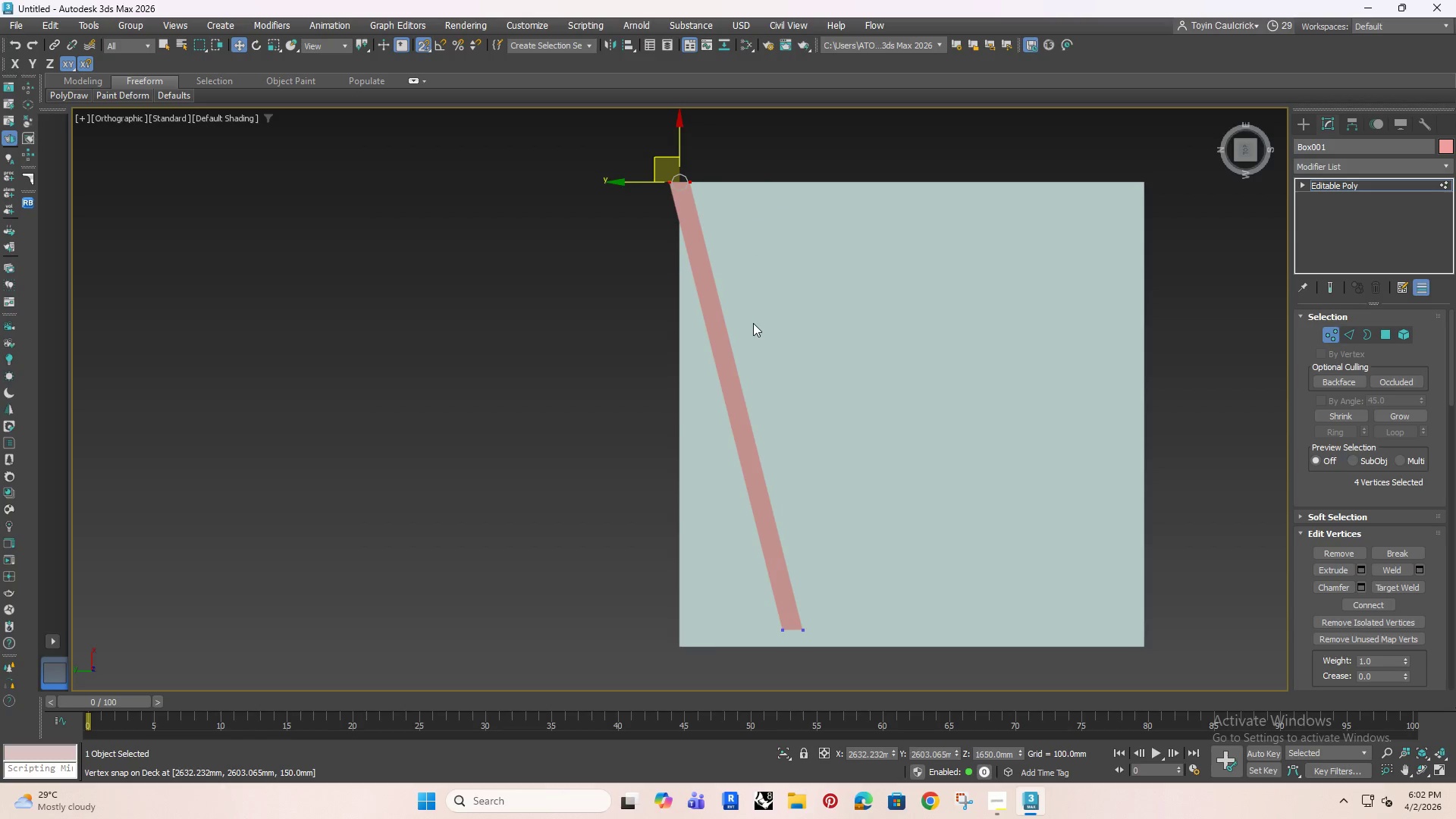 
scroll: coordinate [753, 327], scroll_direction: down, amount: 3.0
 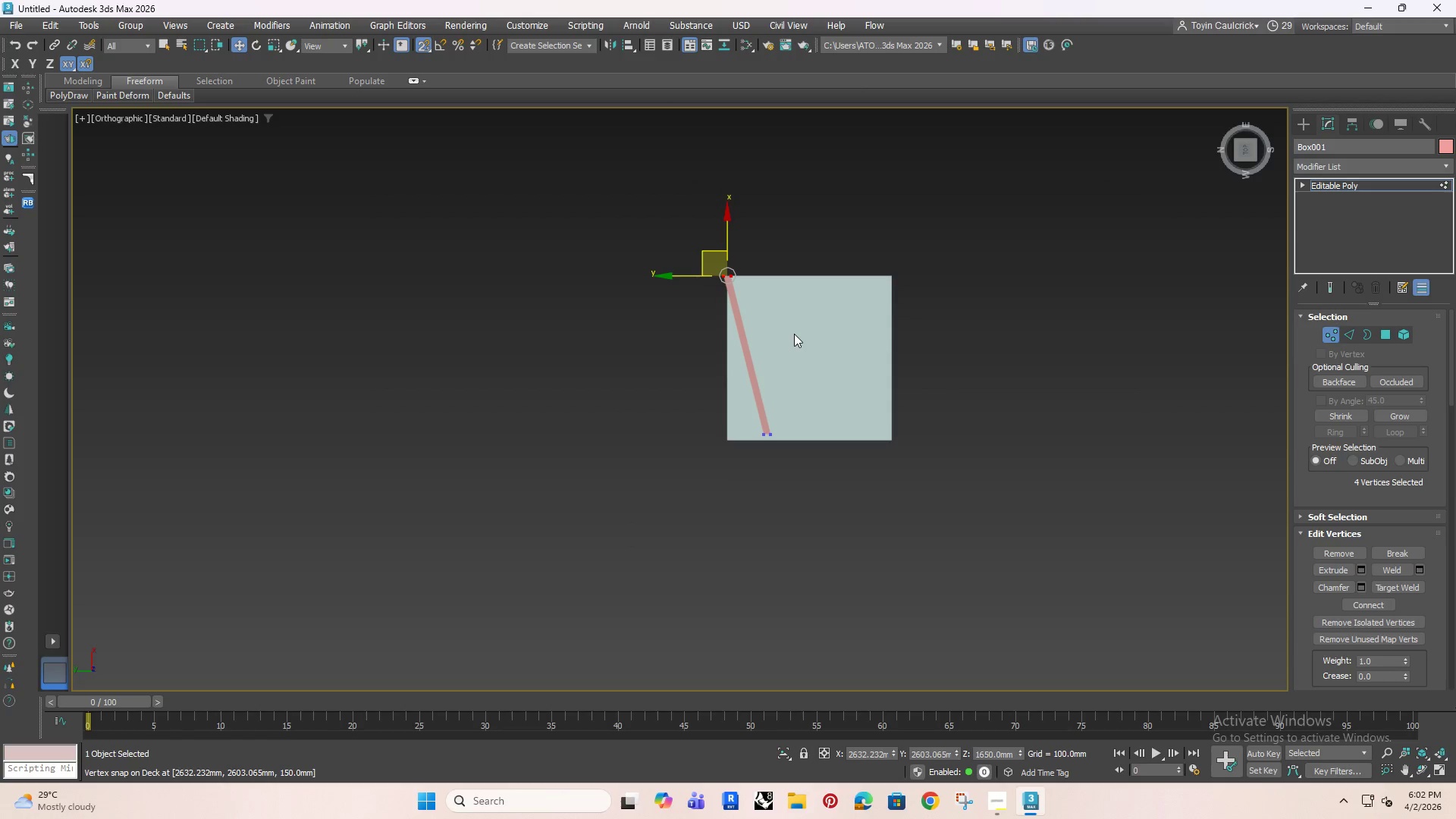 
key(Control+ControlLeft)
 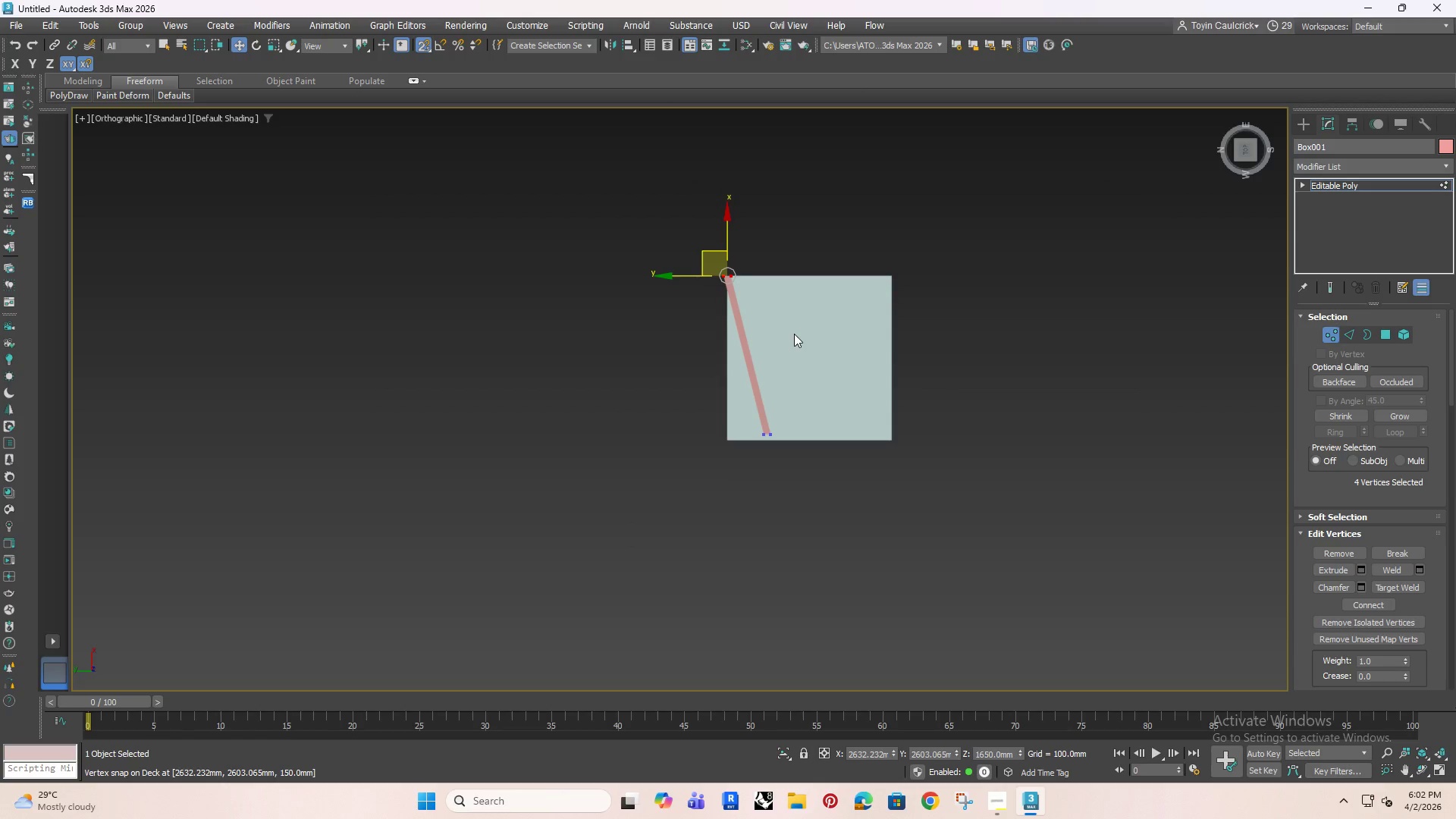 
key(Control+Z)
 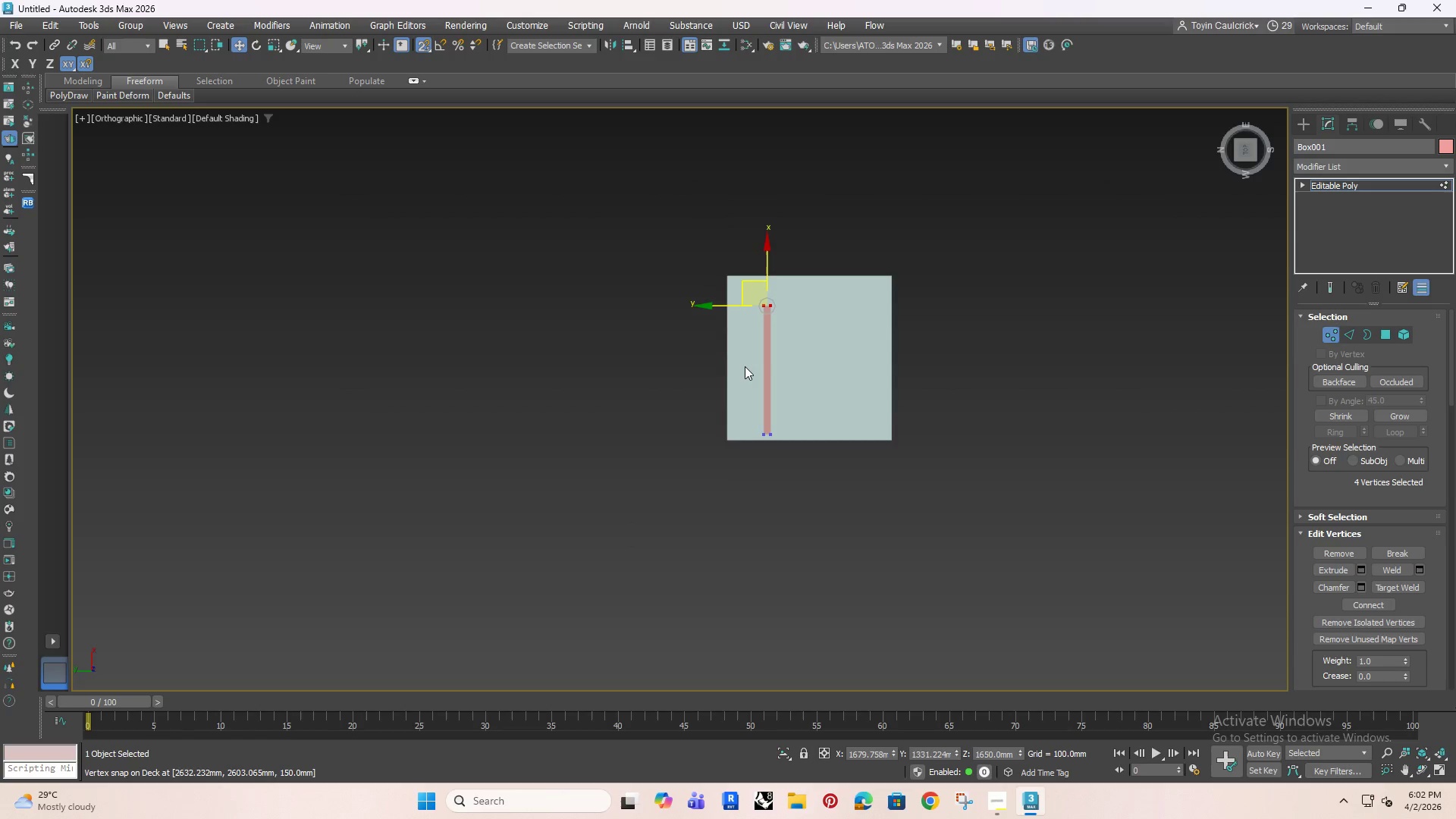 
scroll: coordinate [745, 366], scroll_direction: up, amount: 2.0
 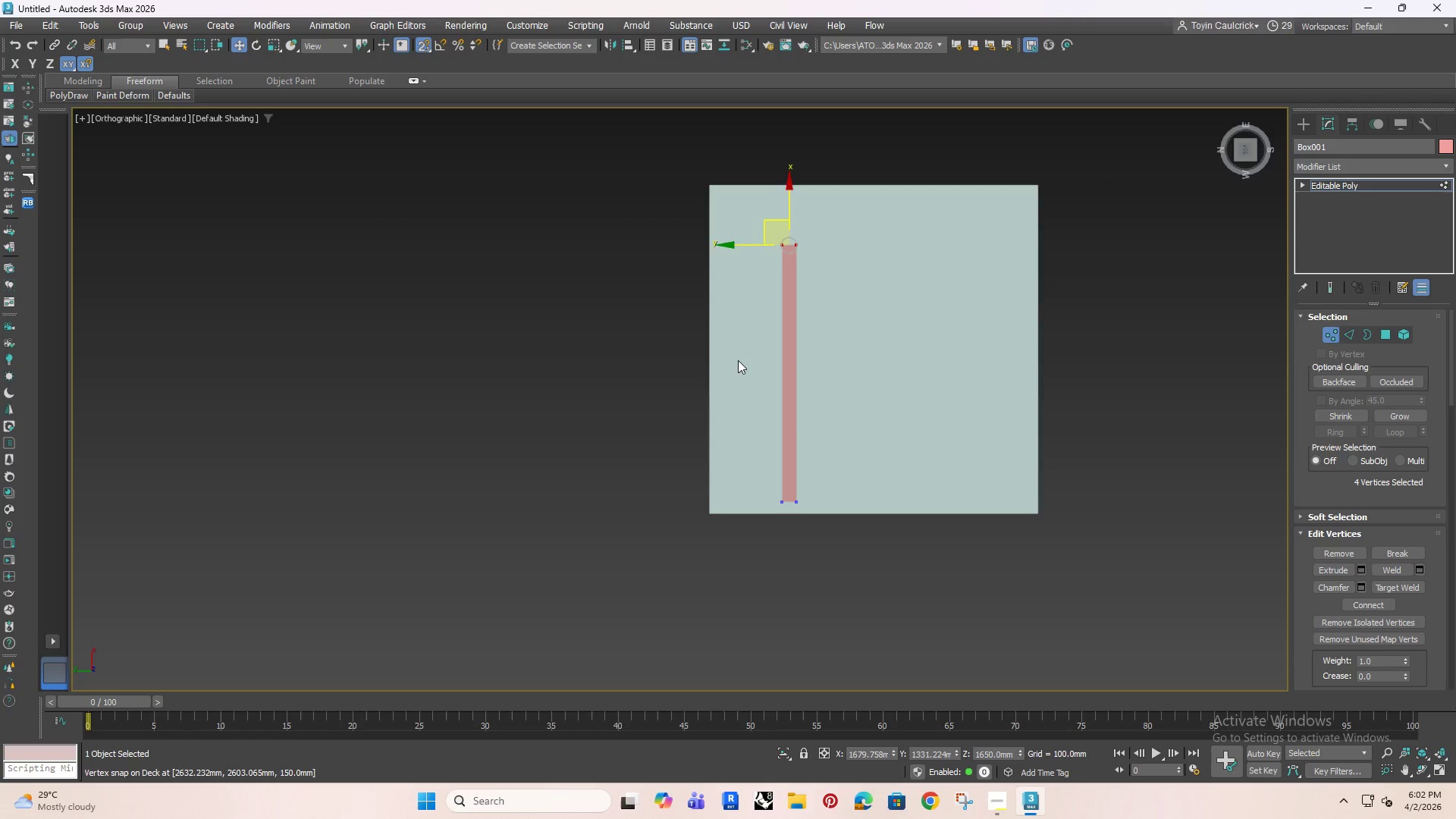 
scroll: coordinate [739, 357], scroll_direction: down, amount: 1.0
 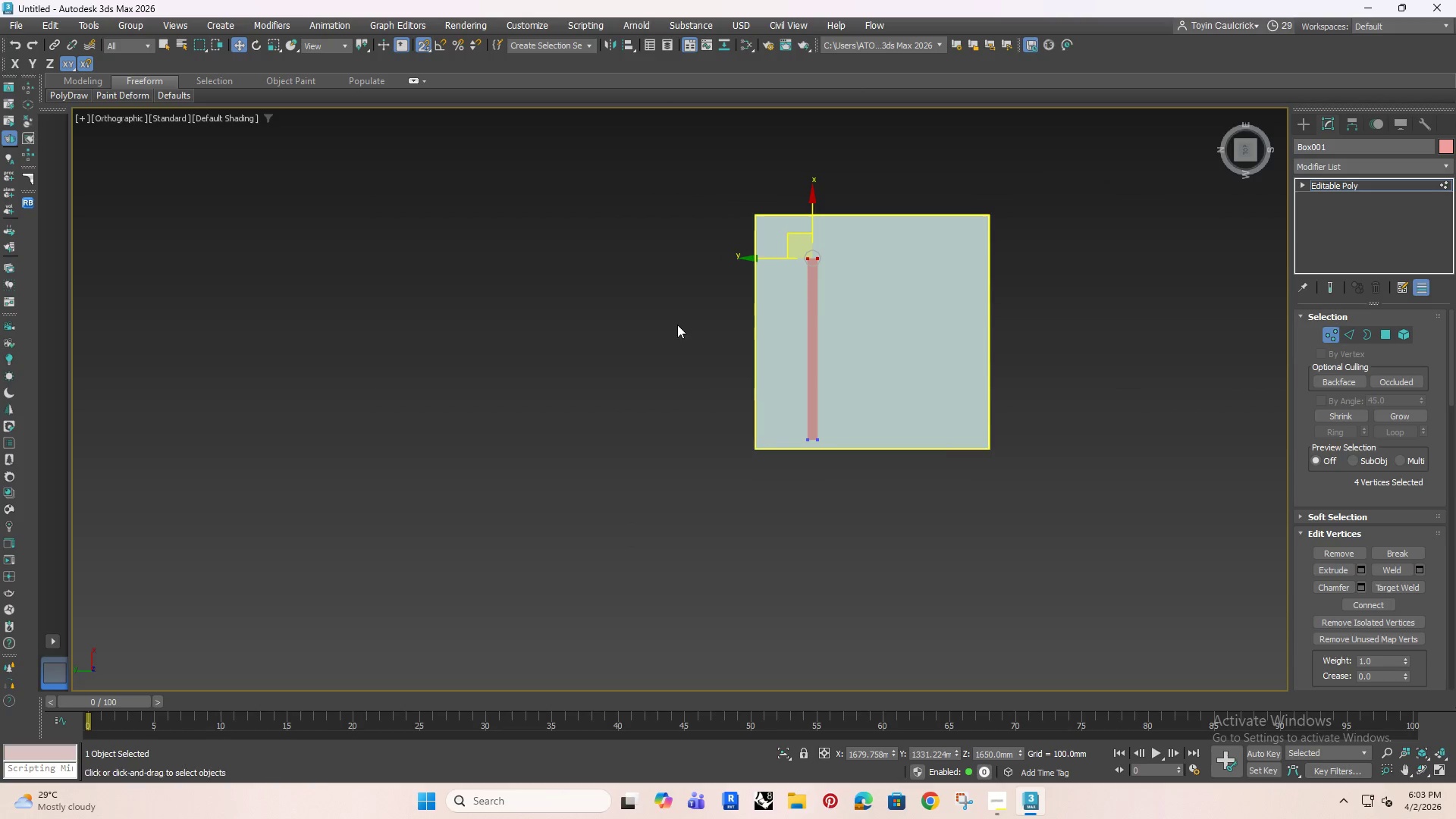 
left_click([668, 320])
 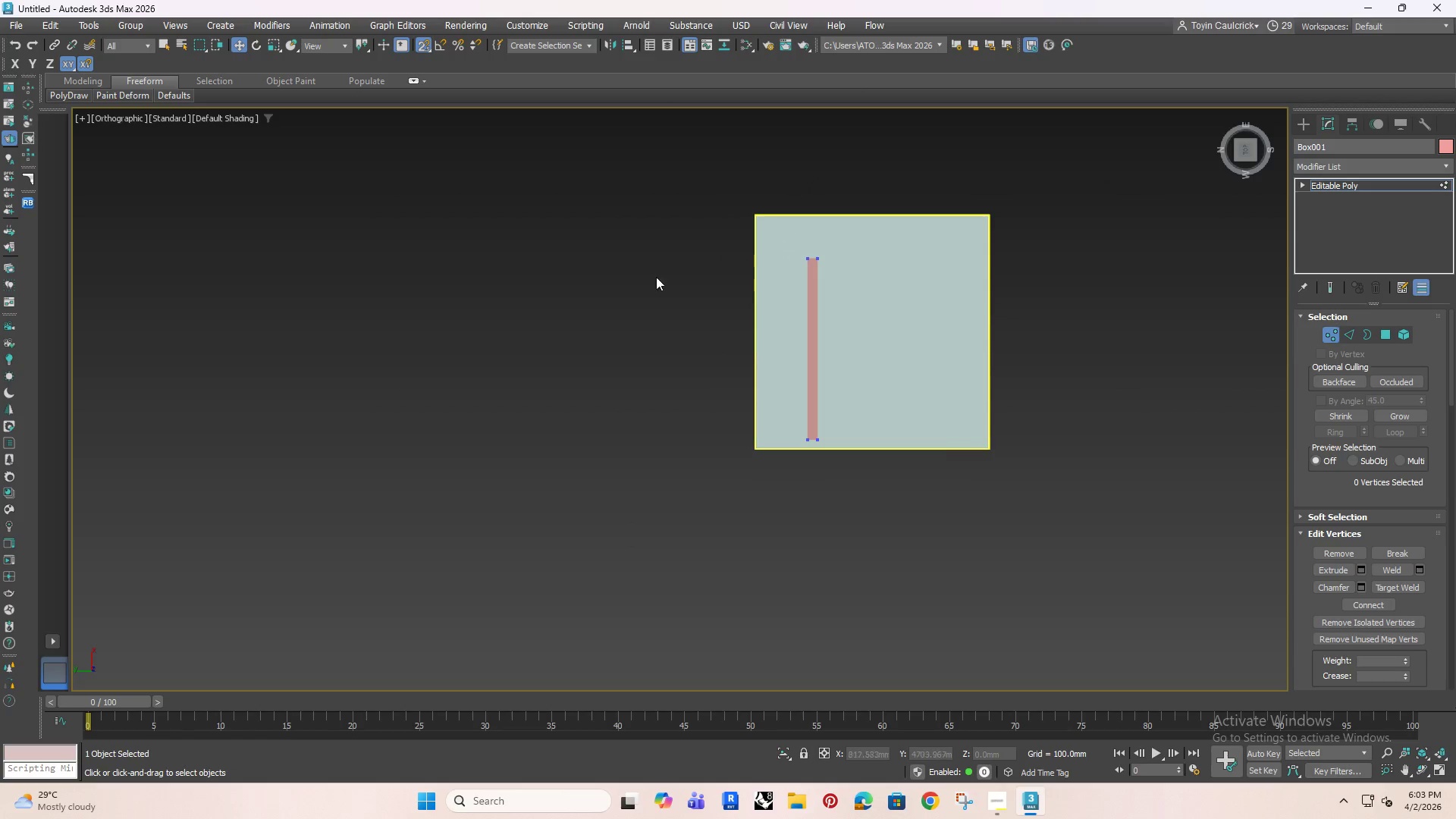 
left_click_drag(start_coordinate=[682, 159], to_coordinate=[917, 510])
 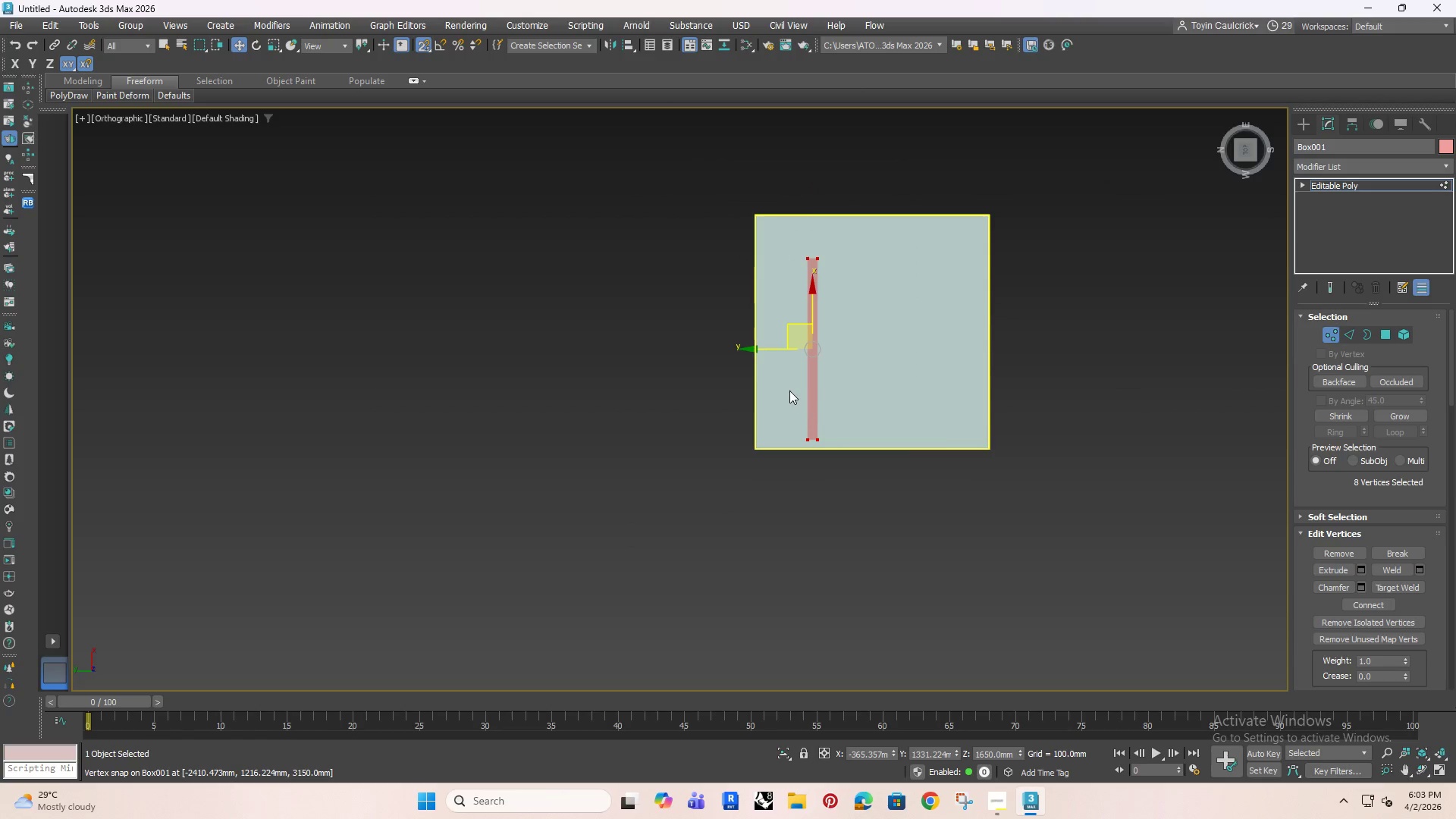 
scroll: coordinate [769, 375], scroll_direction: up, amount: 3.0
 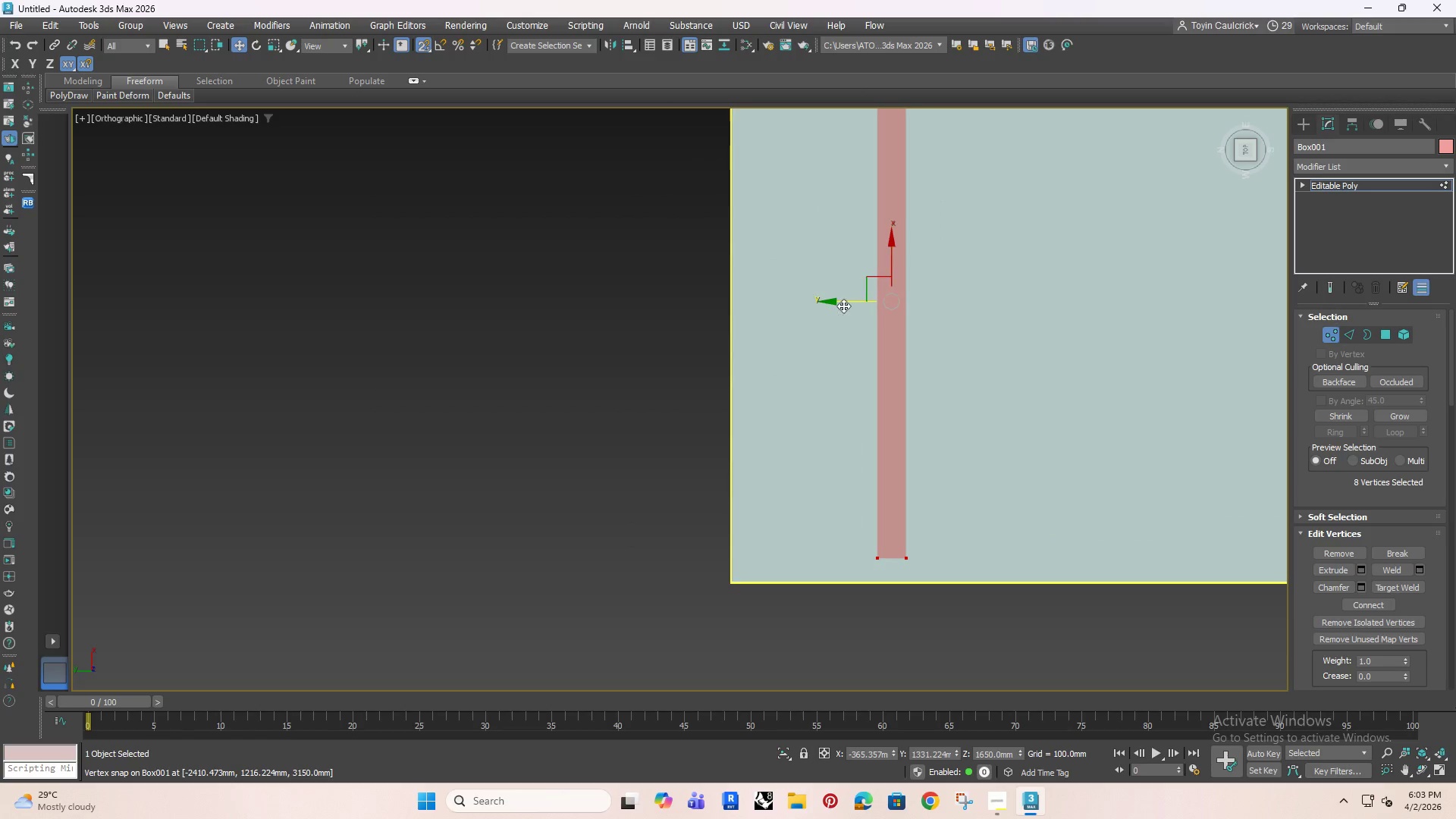 
left_click_drag(start_coordinate=[844, 302], to_coordinate=[801, 531])
 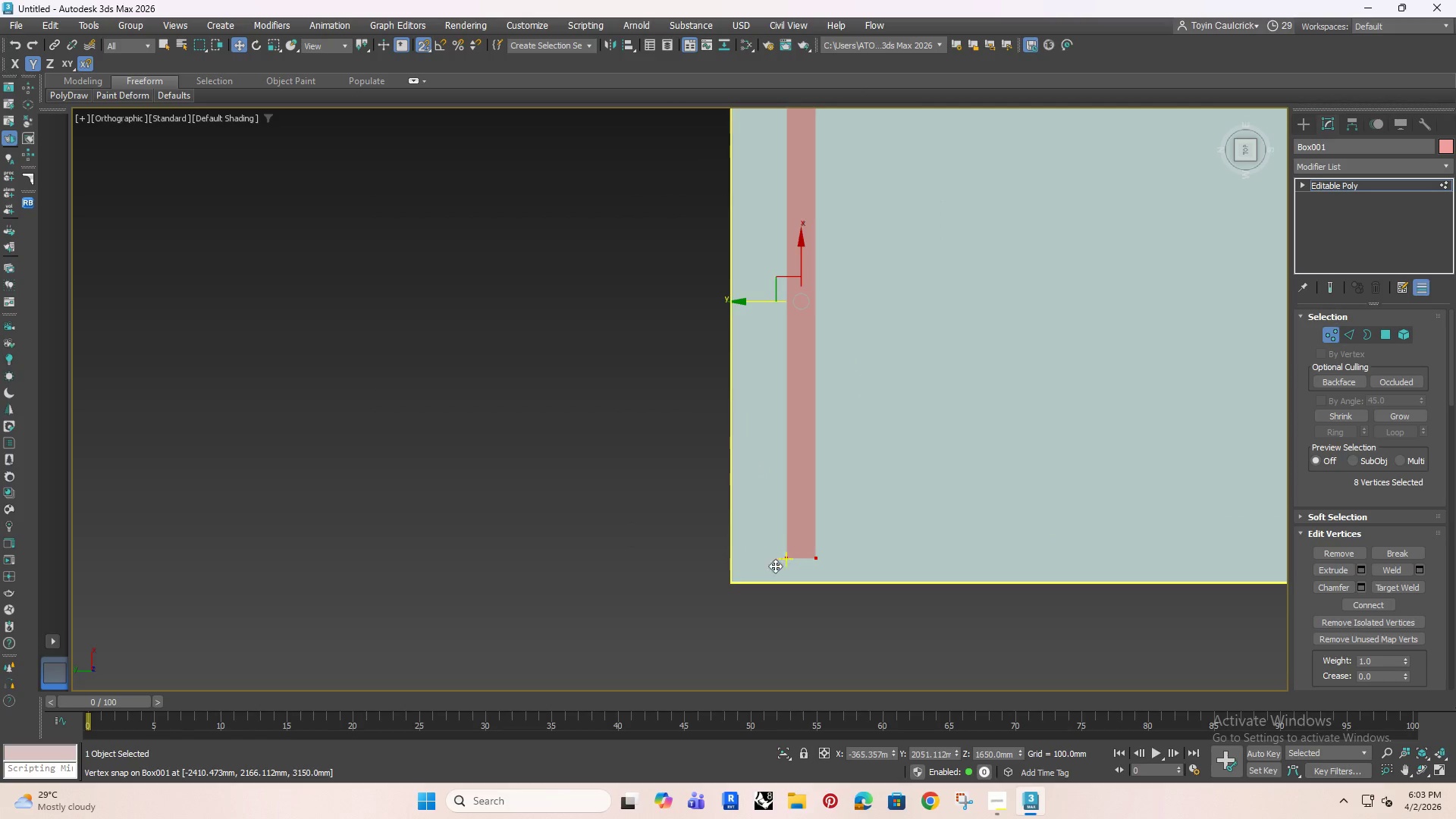 
left_click([675, 291])
 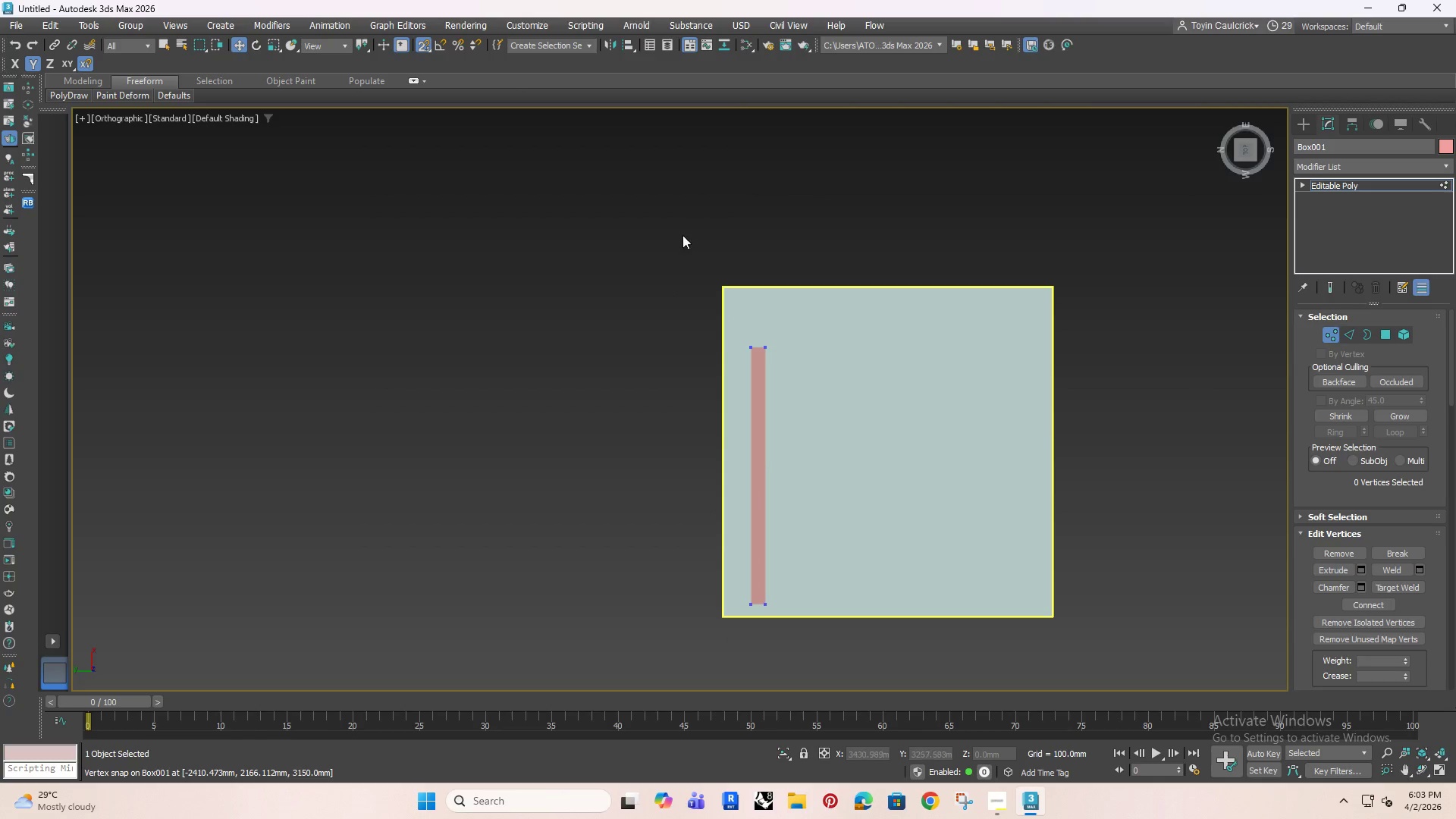 
scroll: coordinate [716, 399], scroll_direction: down, amount: 2.0
 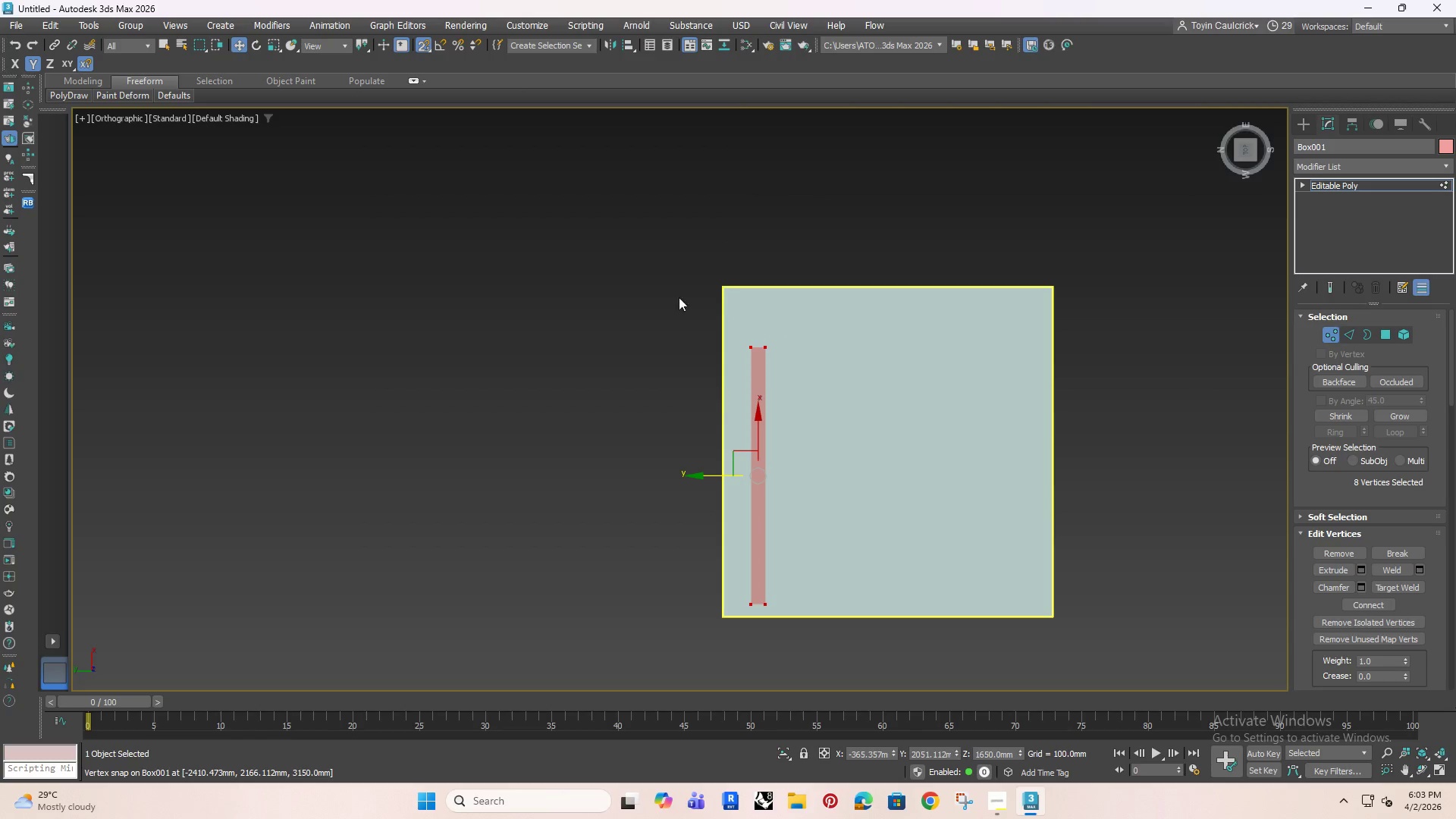 
left_click_drag(start_coordinate=[683, 234], to_coordinate=[760, 648])
 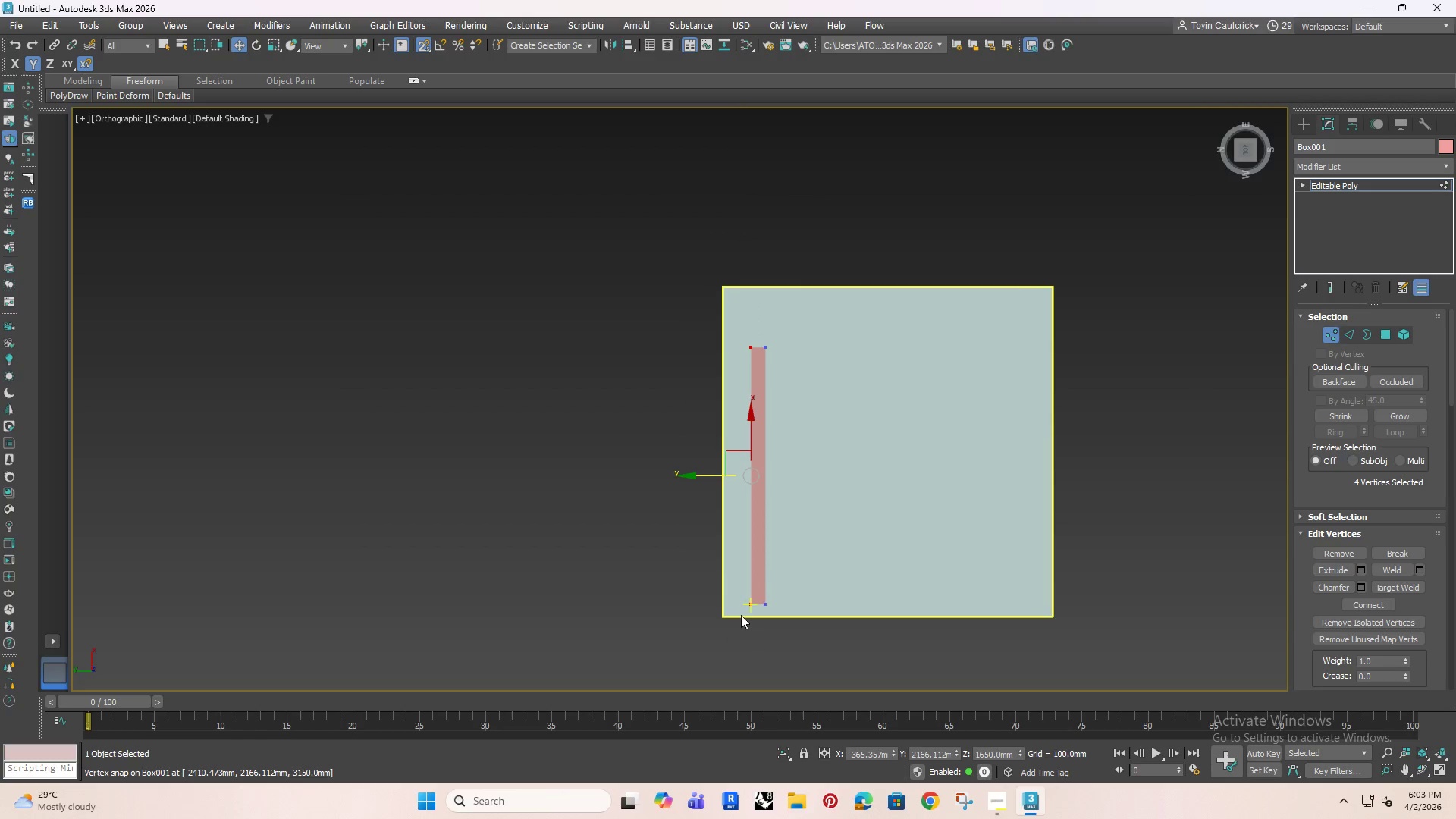 
scroll: coordinate [741, 615], scroll_direction: up, amount: 2.0
 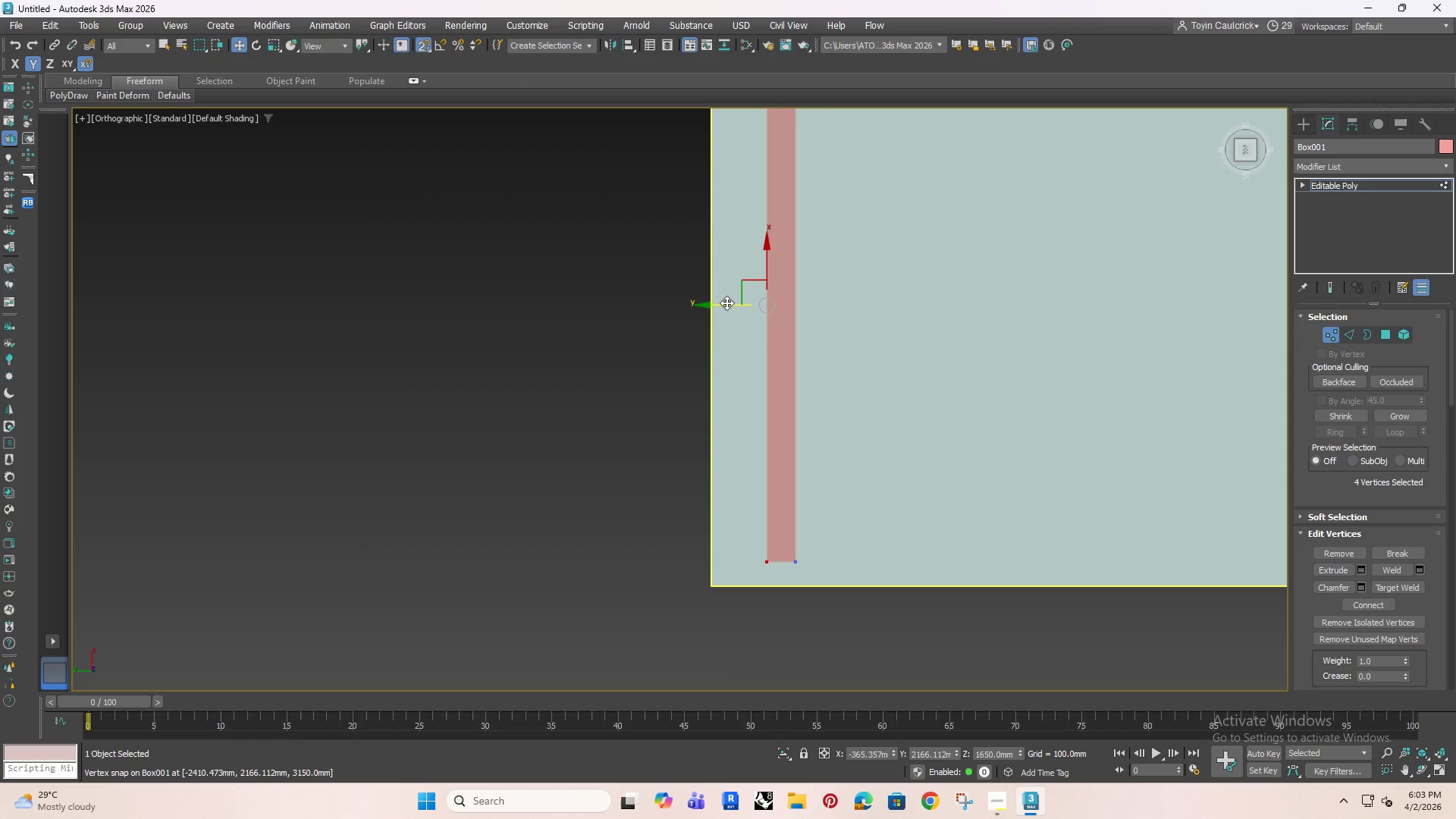 
left_click_drag(start_coordinate=[726, 306], to_coordinate=[717, 586])
 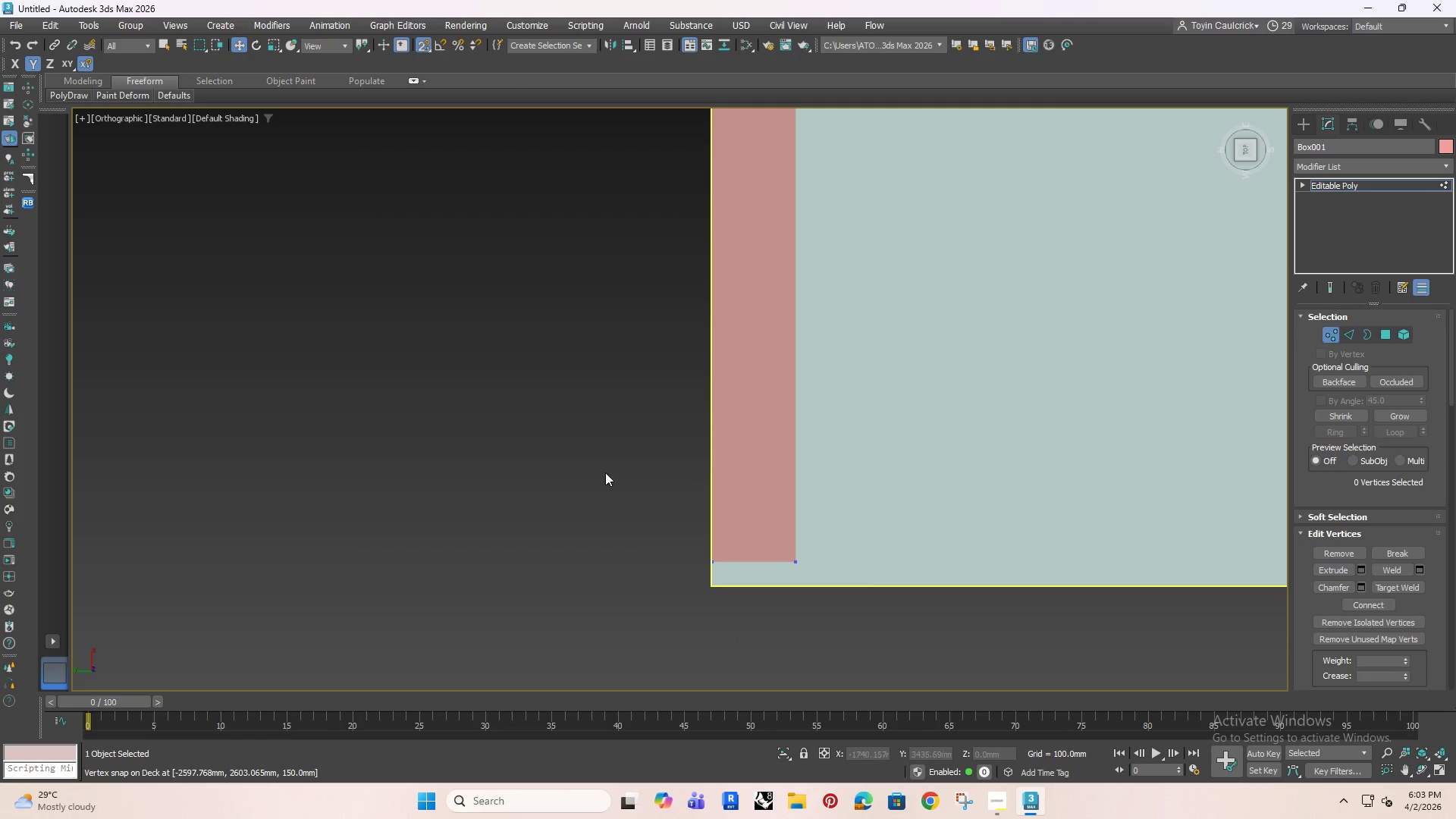 
left_click_drag(start_coordinate=[617, 472], to_coordinate=[886, 623])
 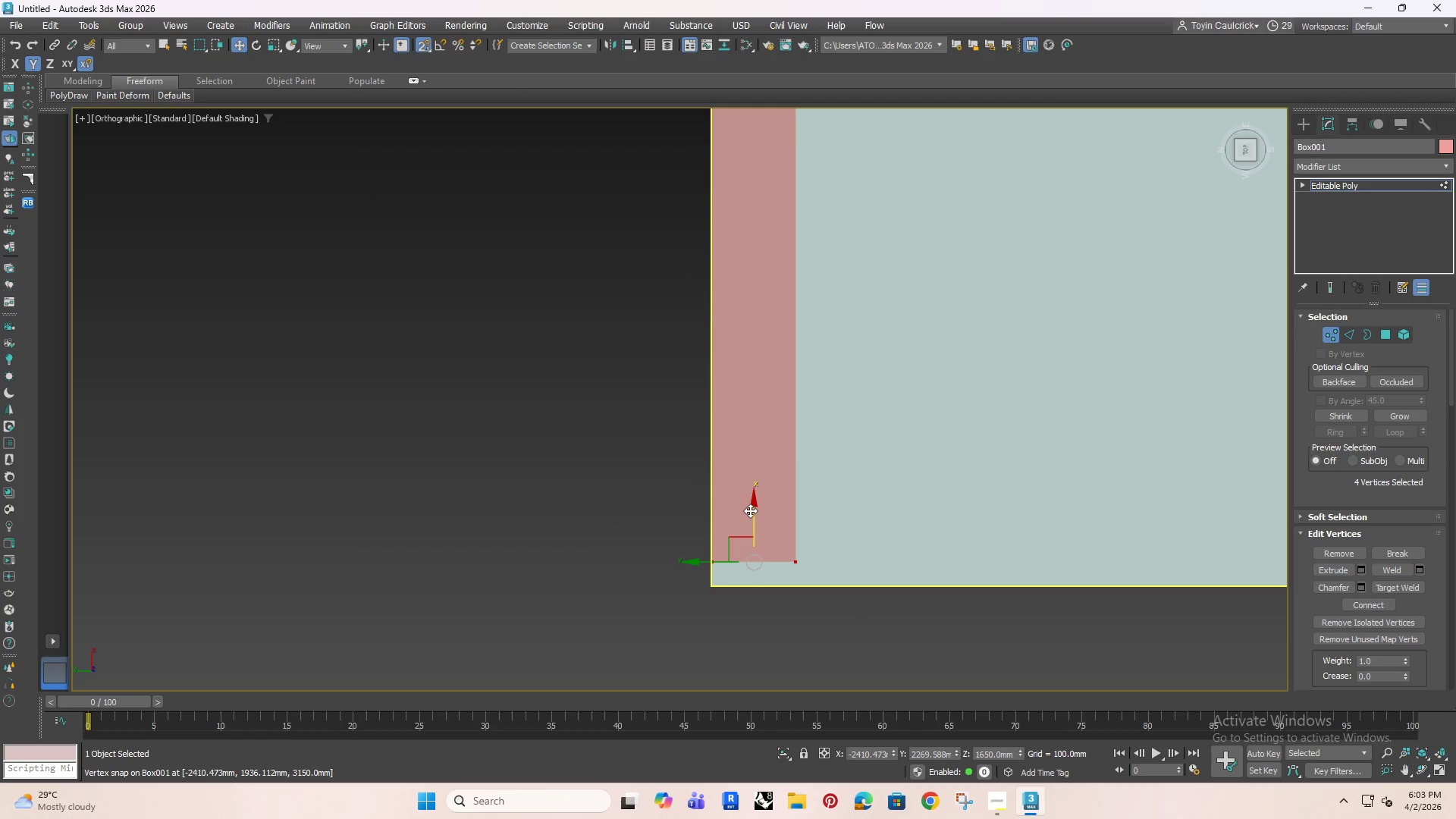 
left_click_drag(start_coordinate=[758, 514], to_coordinate=[721, 589])
 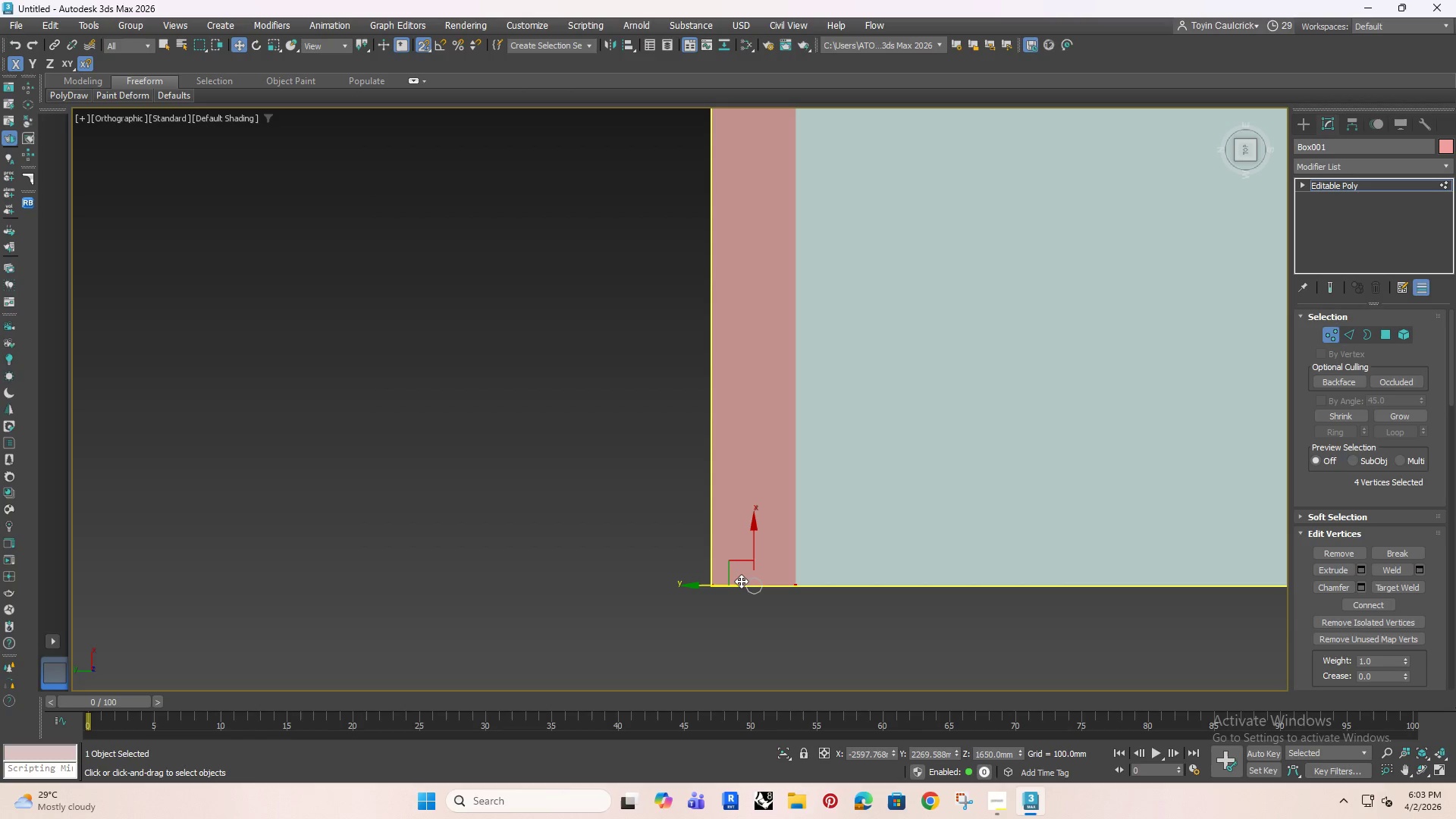 
wait(10.08)
 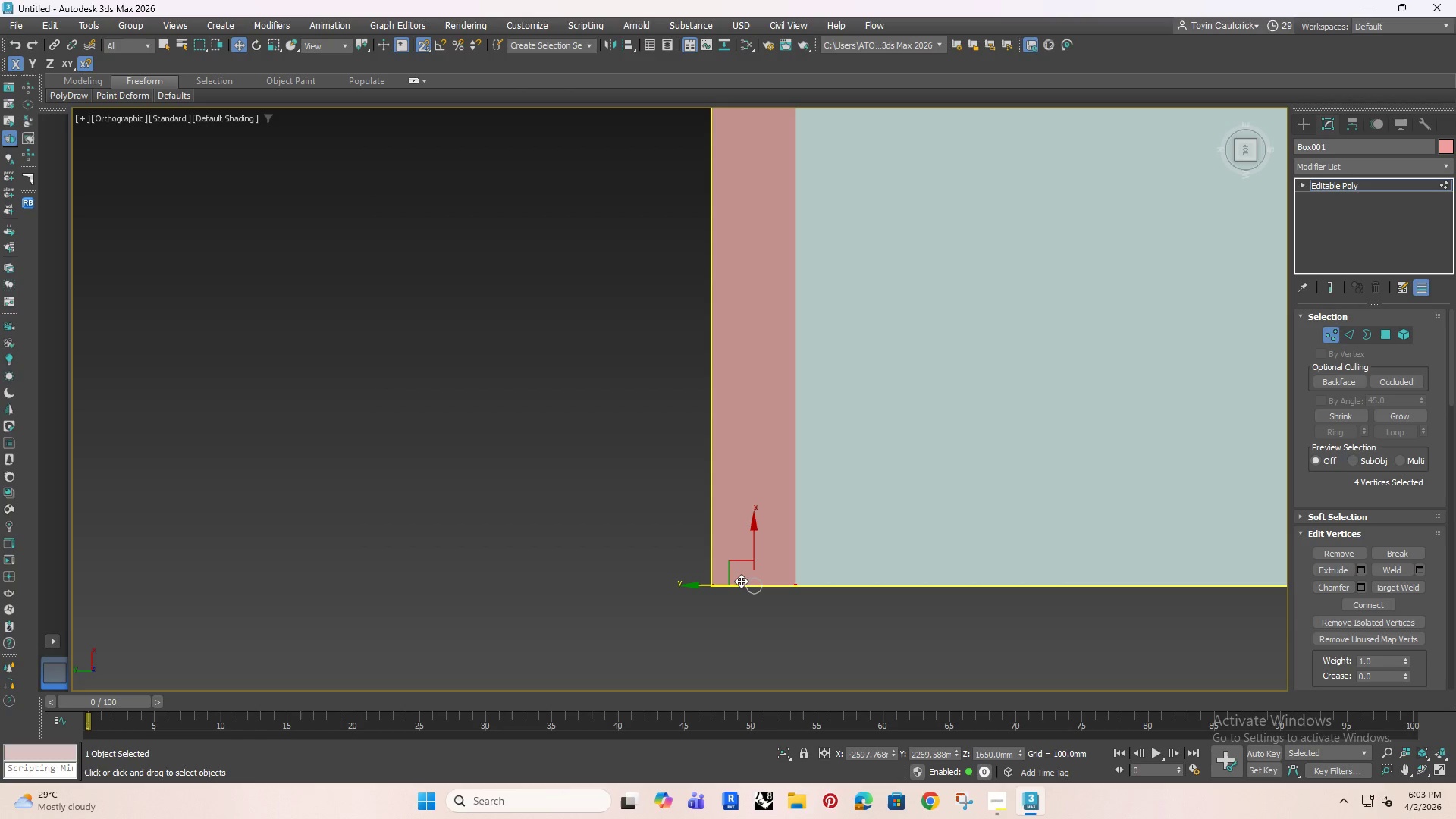 
scroll: coordinate [727, 591], scroll_direction: down, amount: 4.0
 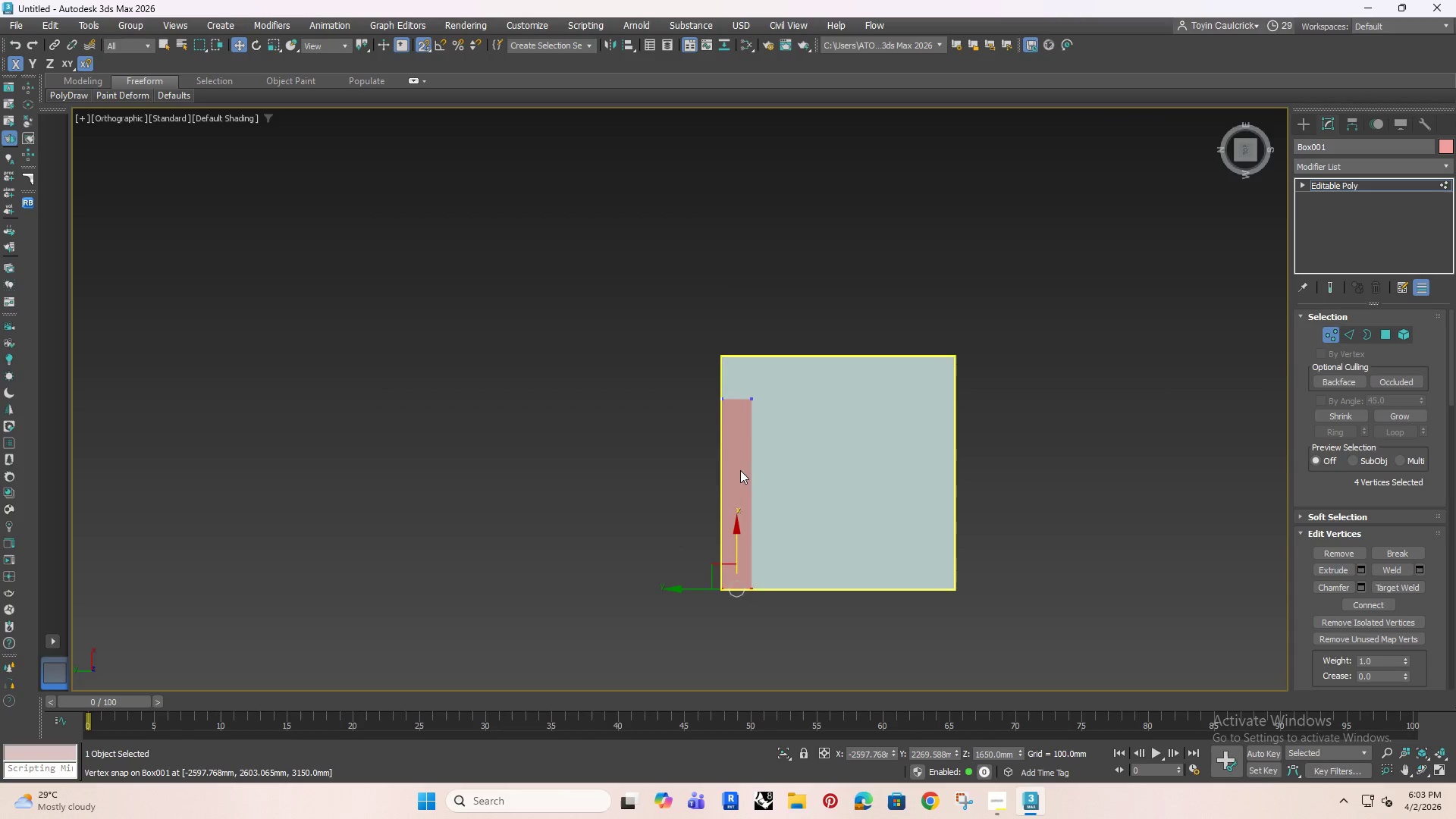 
scroll: coordinate [730, 375], scroll_direction: up, amount: 4.0
 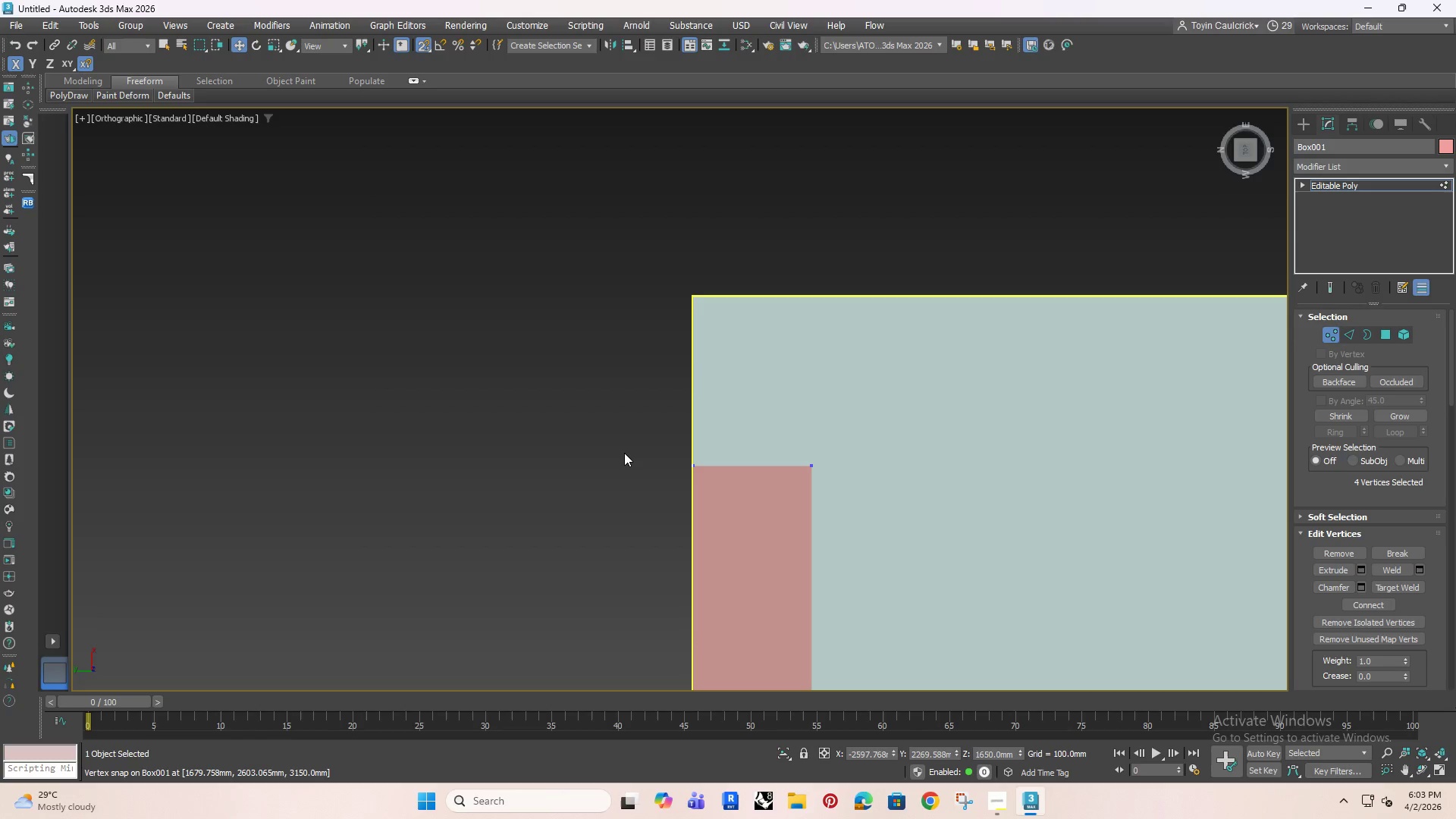 
left_click_drag(start_coordinate=[574, 374], to_coordinate=[896, 516])
 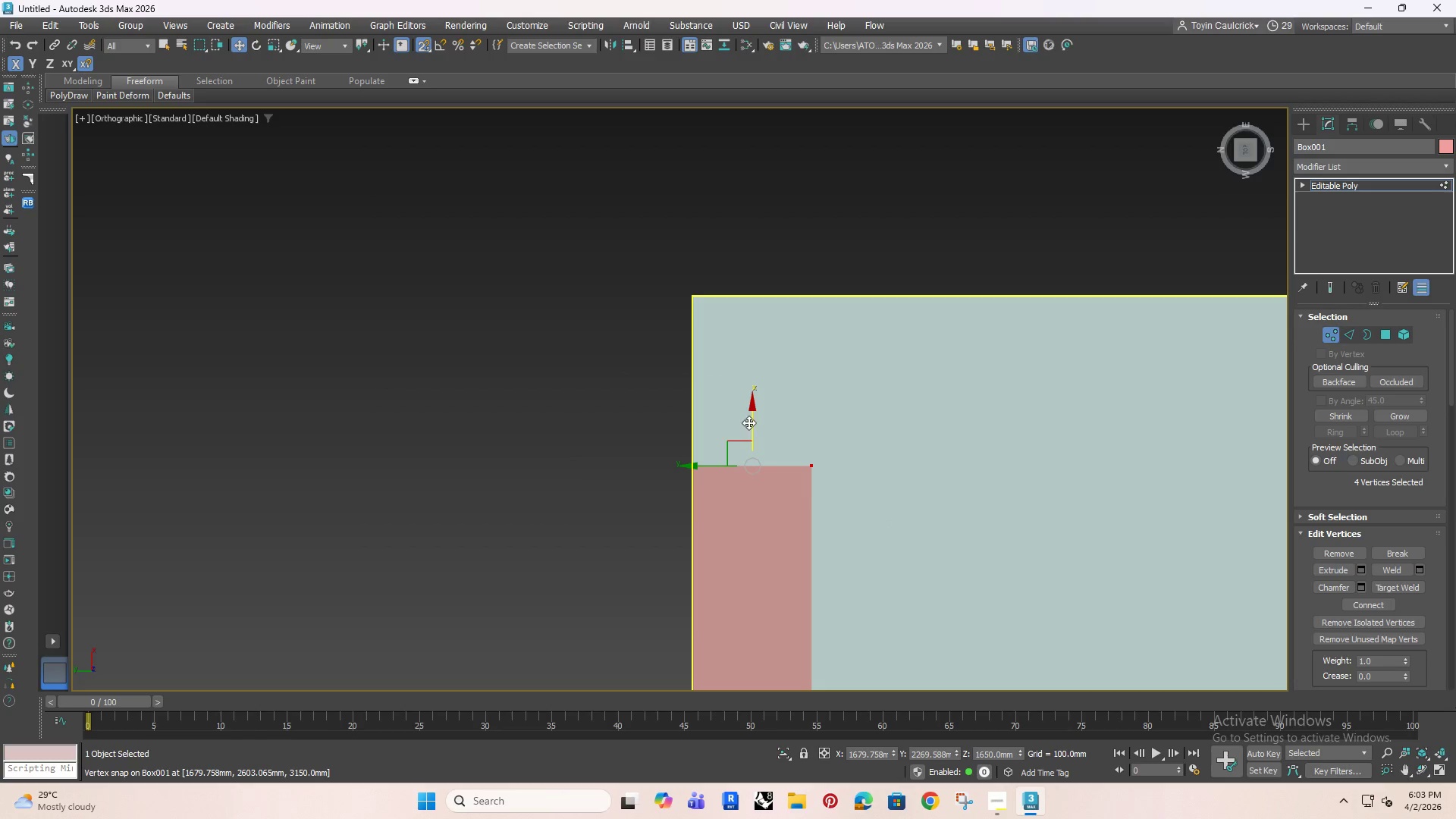 
left_click_drag(start_coordinate=[755, 421], to_coordinate=[694, 301])
 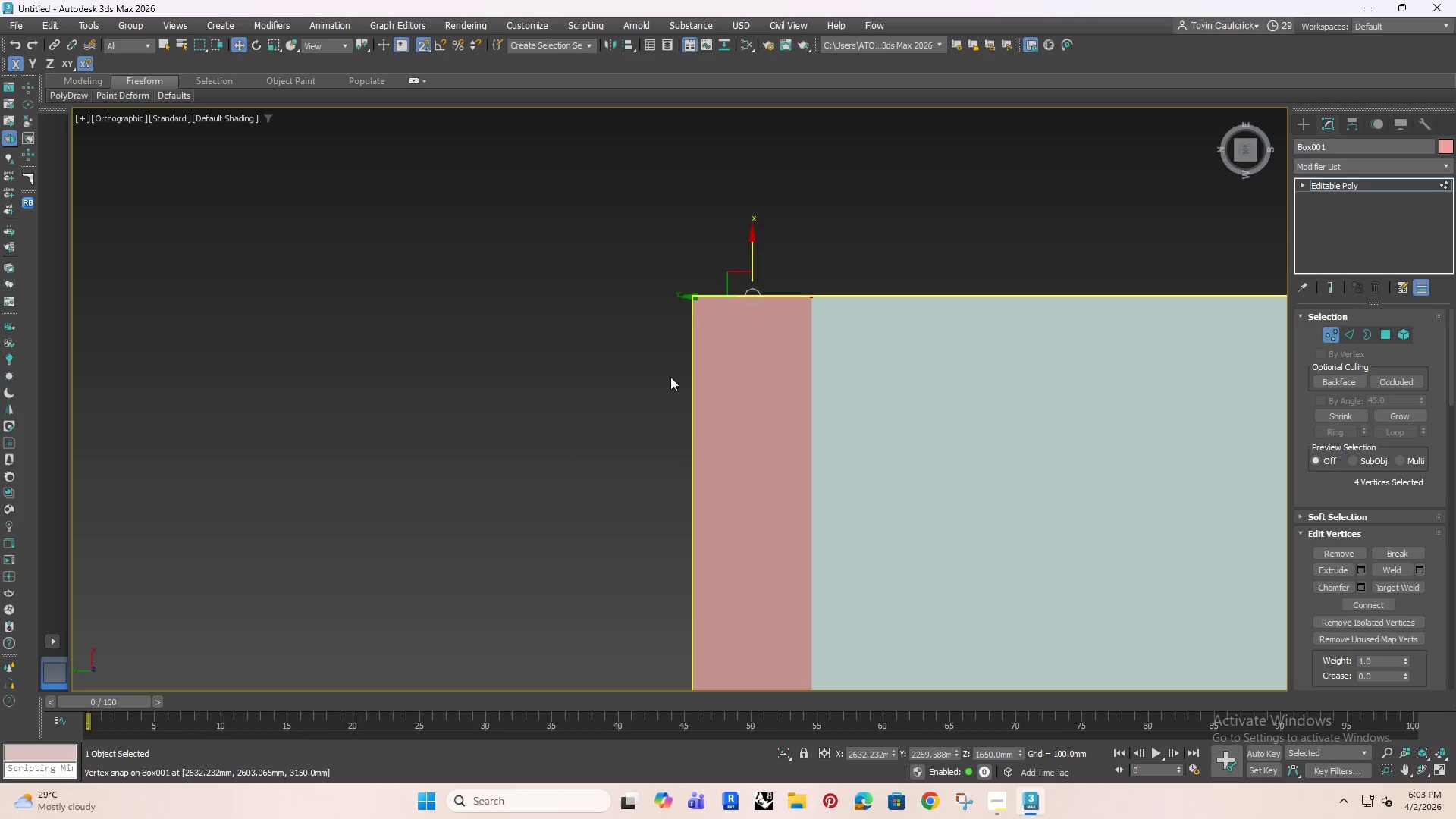 
scroll: coordinate [671, 401], scroll_direction: down, amount: 3.0
 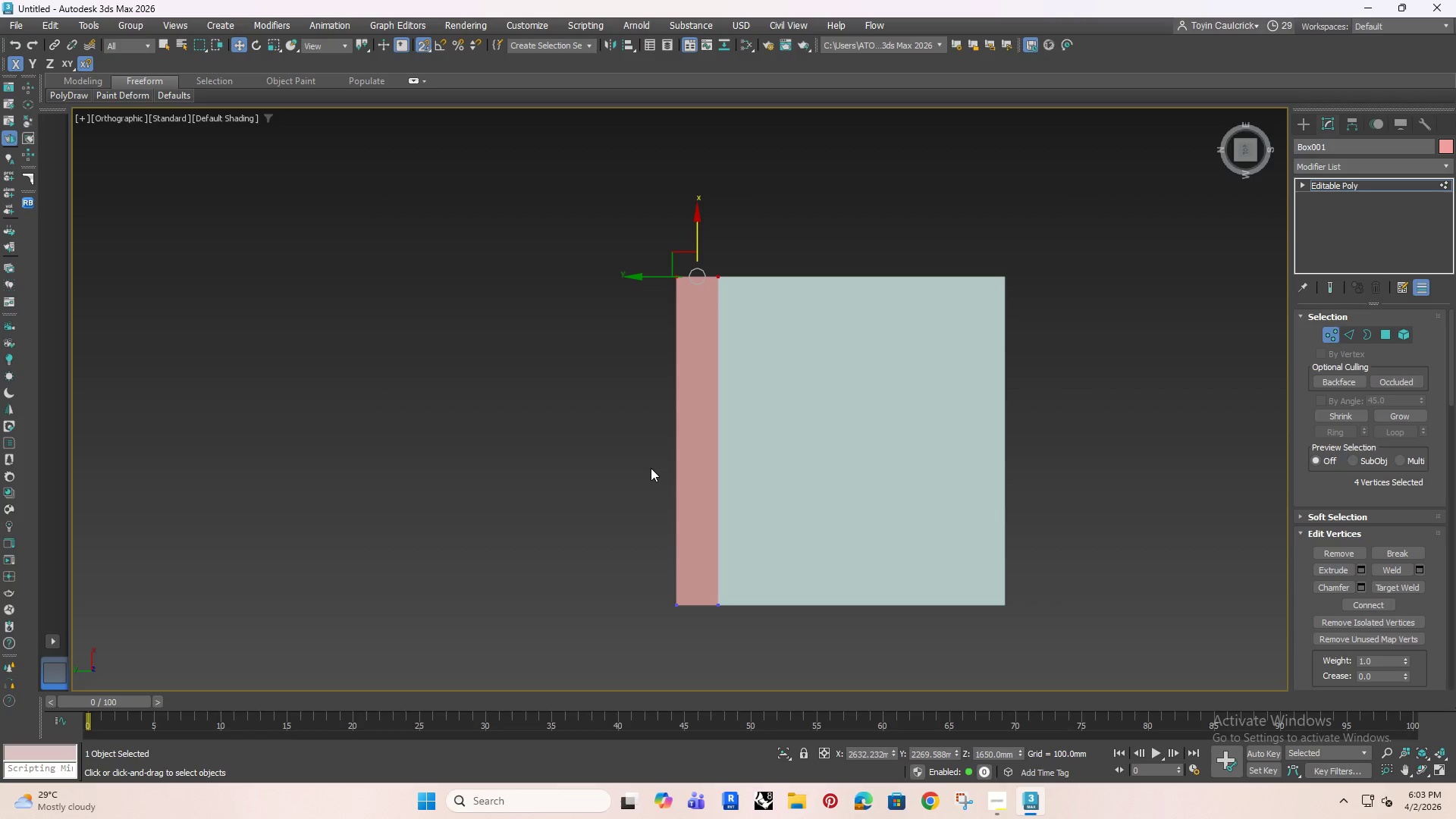 
wait(11.35)
 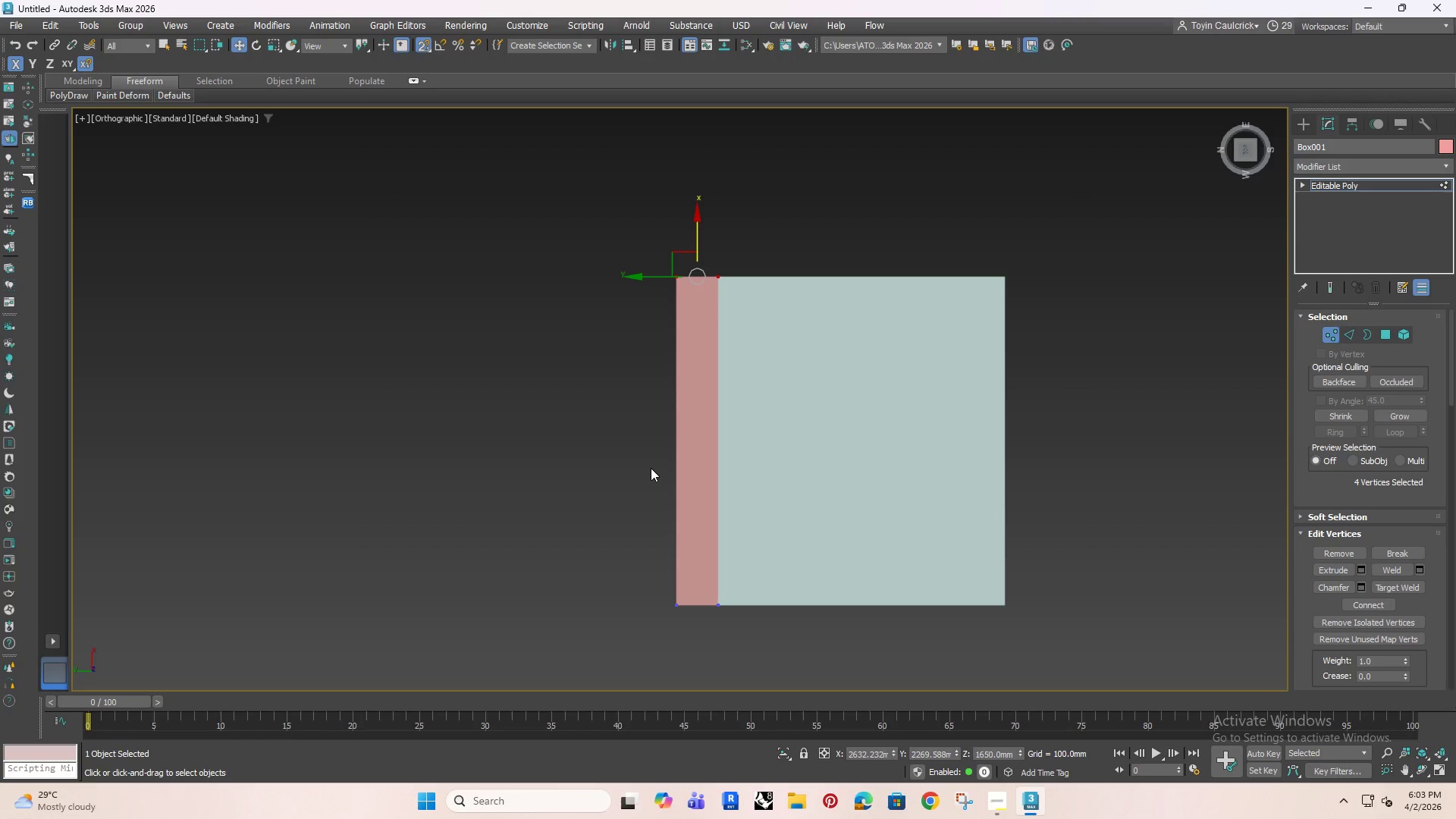 
left_click_drag(start_coordinate=[698, 250], to_coordinate=[736, 648])
 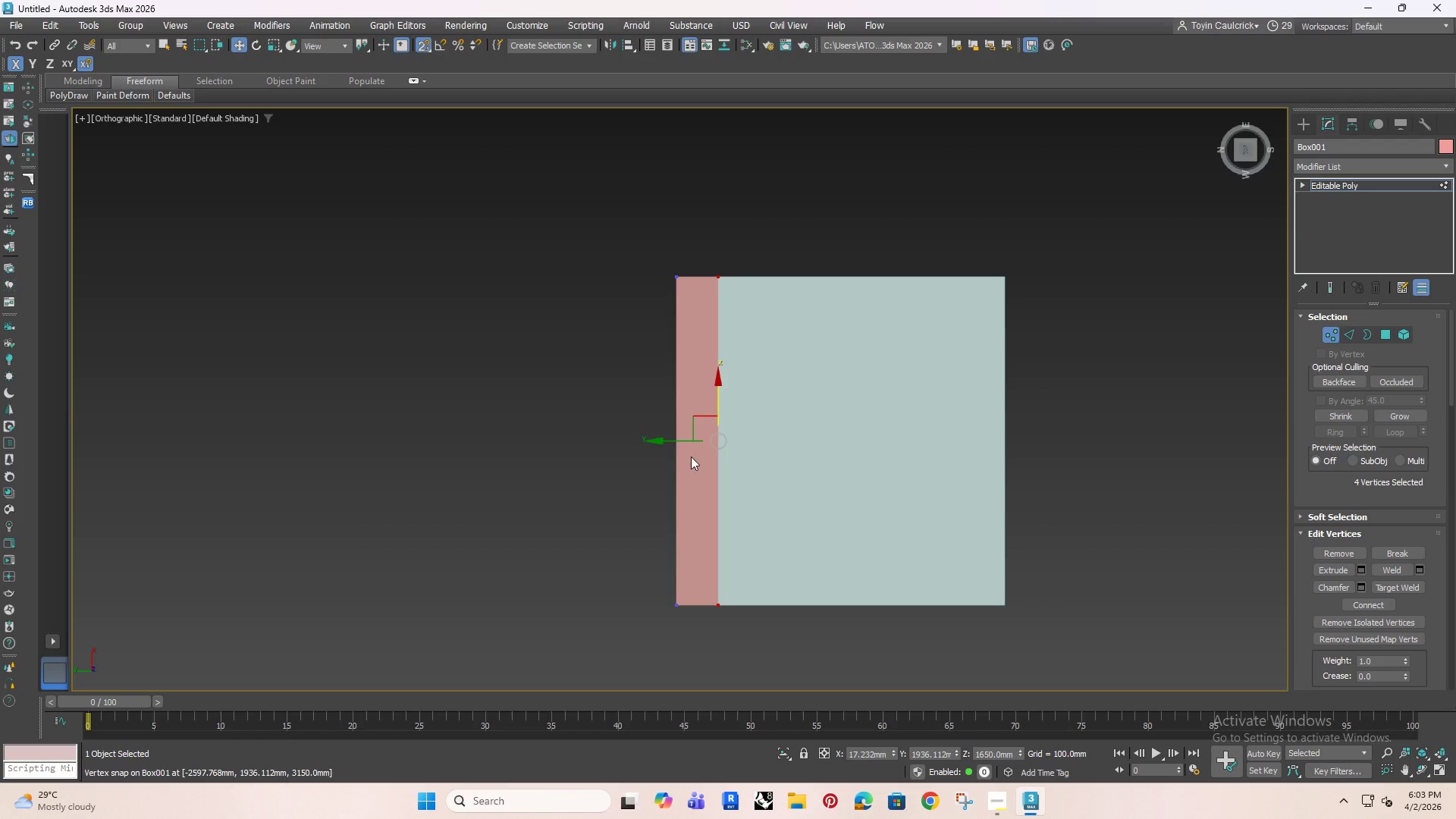 
scroll: coordinate [691, 457], scroll_direction: up, amount: 3.0
 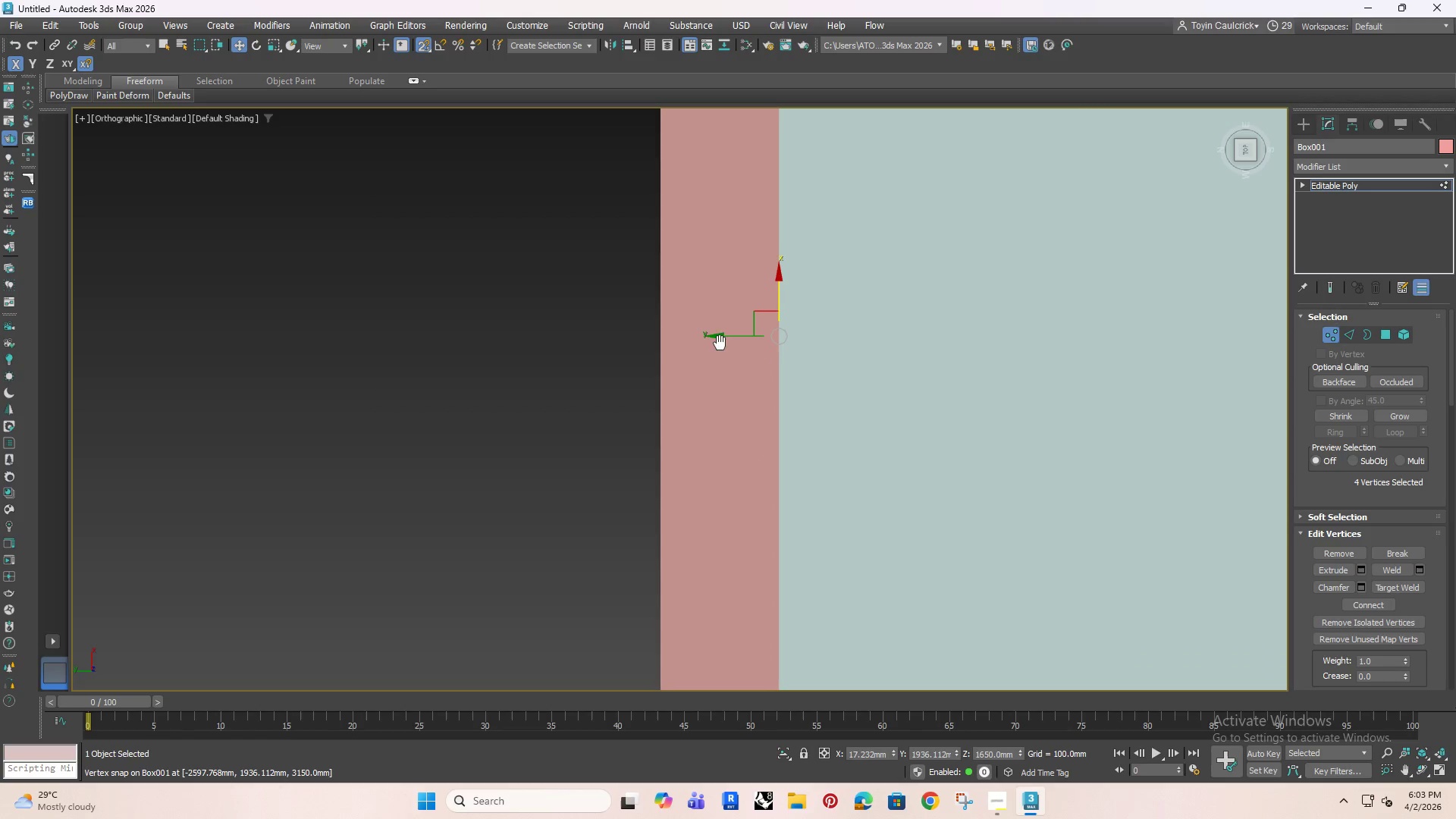 
scroll: coordinate [722, 346], scroll_direction: down, amount: 2.0
 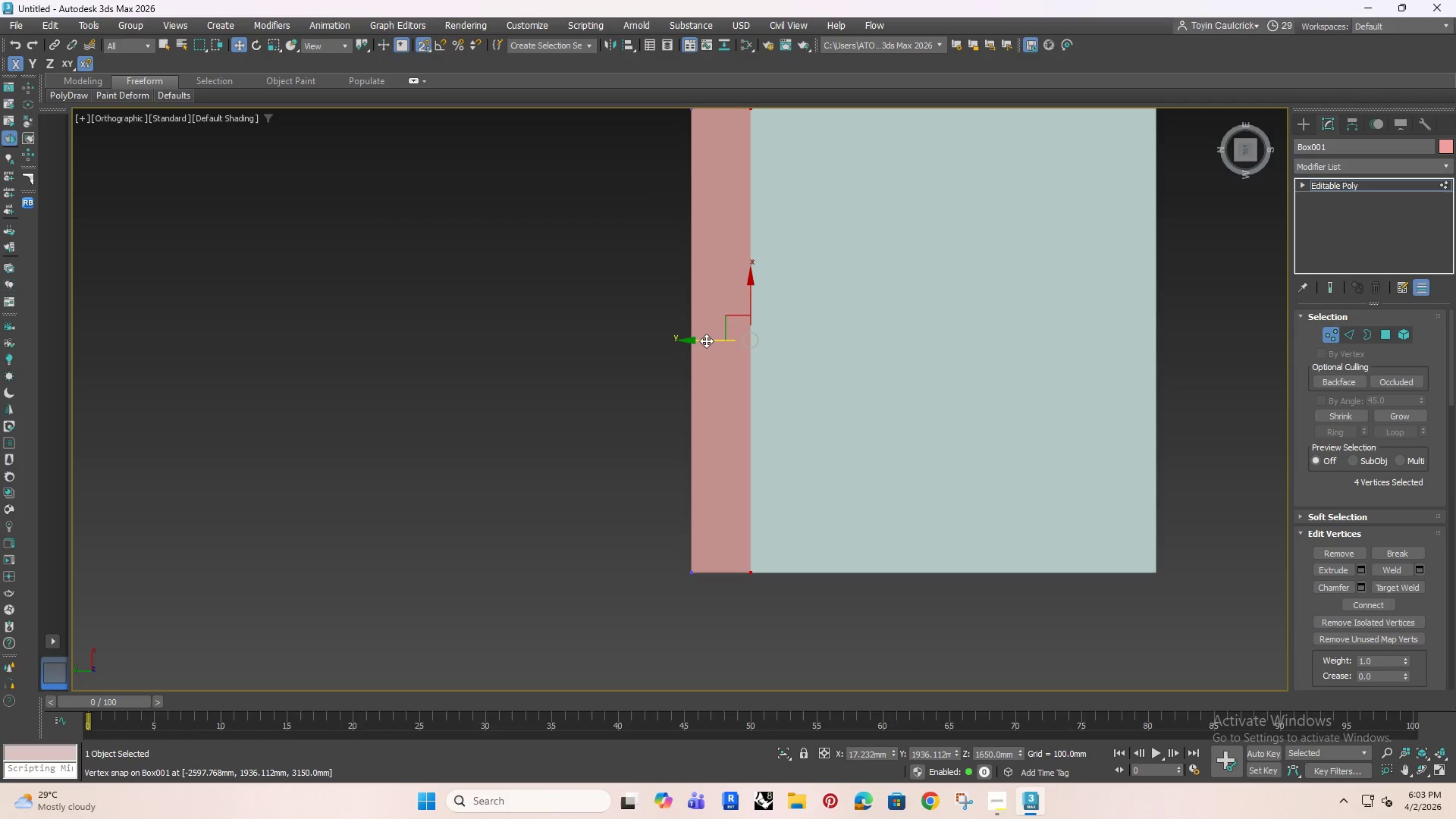 
left_click_drag(start_coordinate=[706, 340], to_coordinate=[692, 569])
 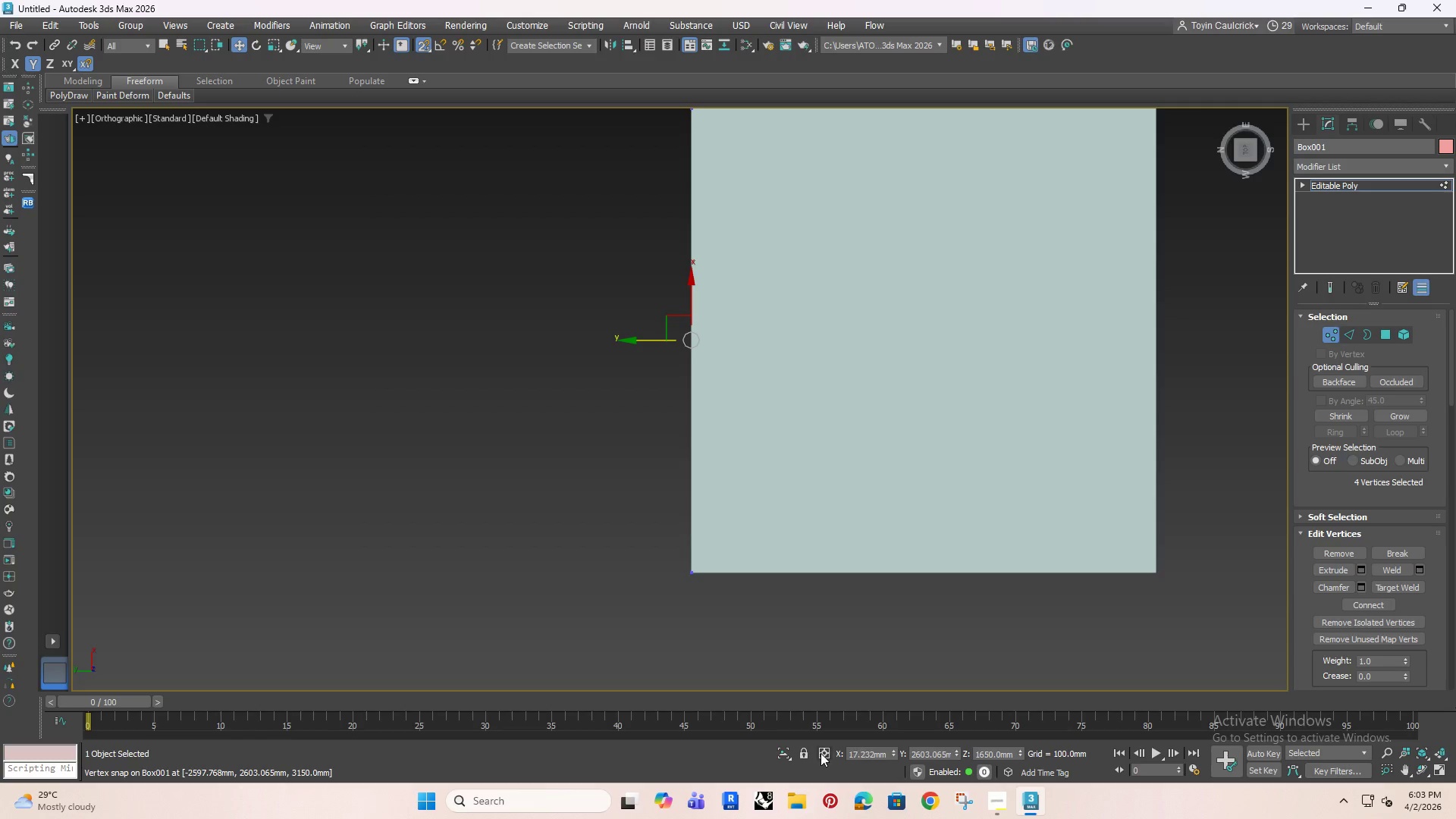 
left_click([819, 750])
 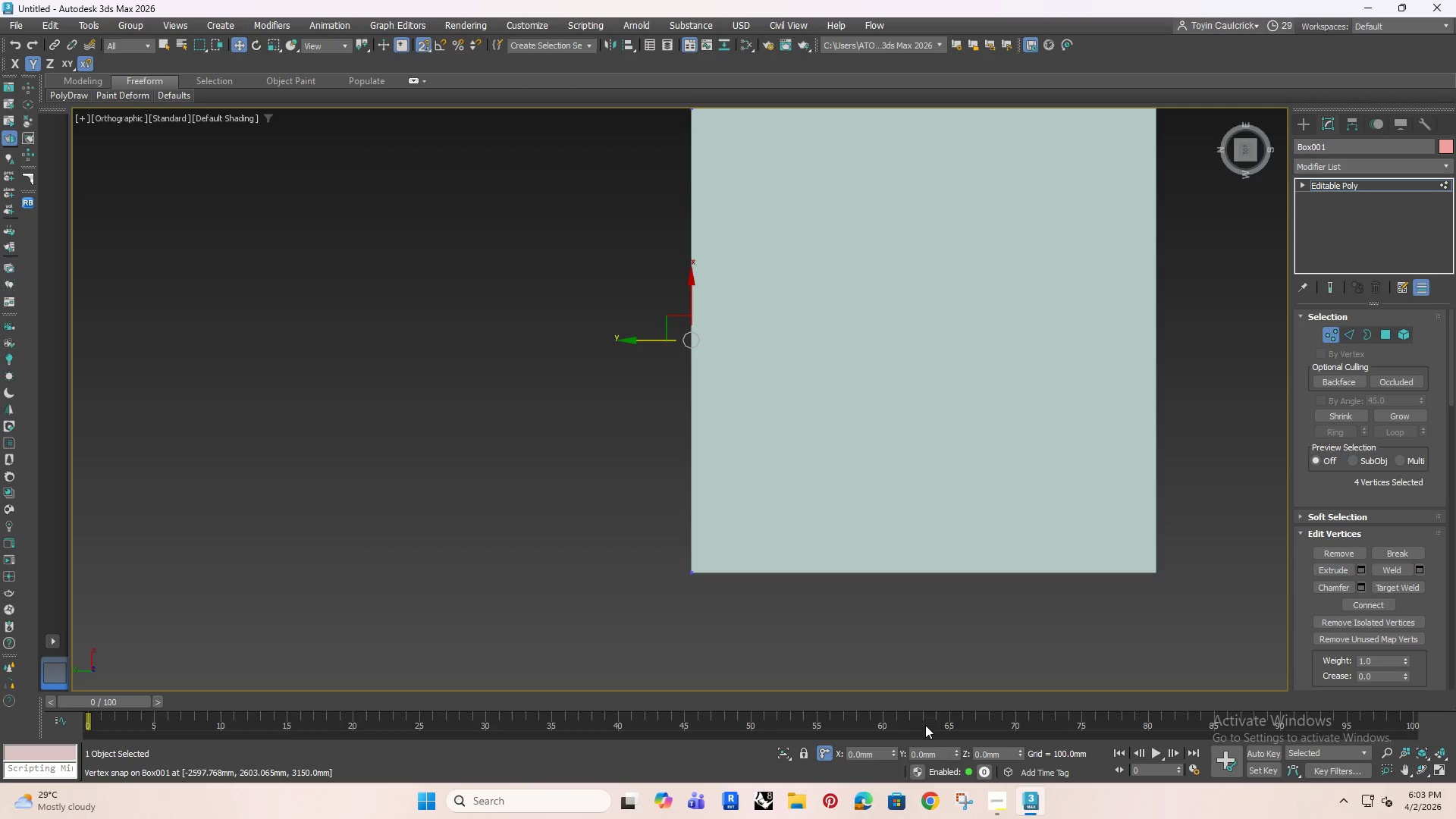 
left_click_drag(start_coordinate=[939, 752], to_coordinate=[902, 752])
 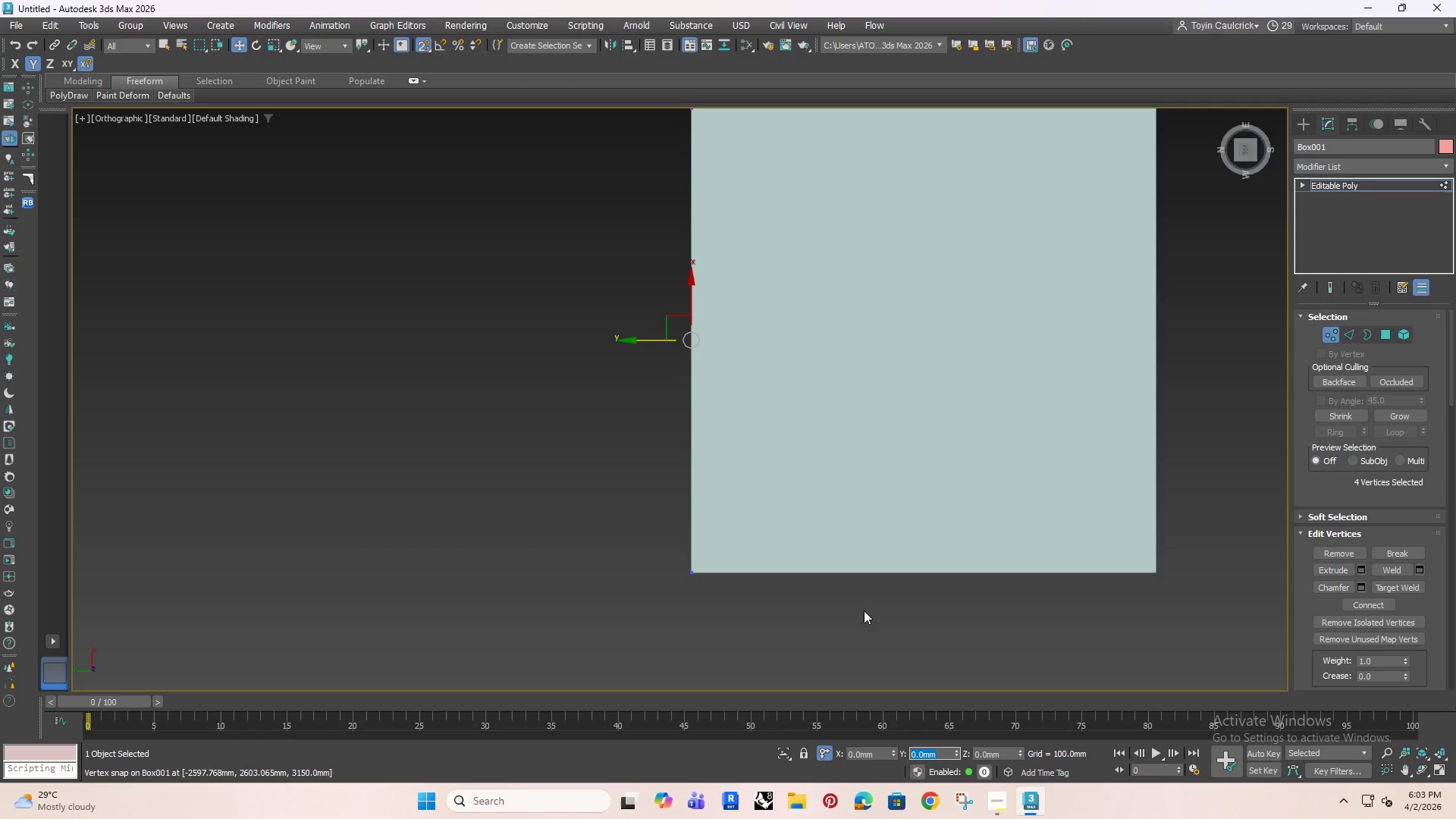 
type(-230)
 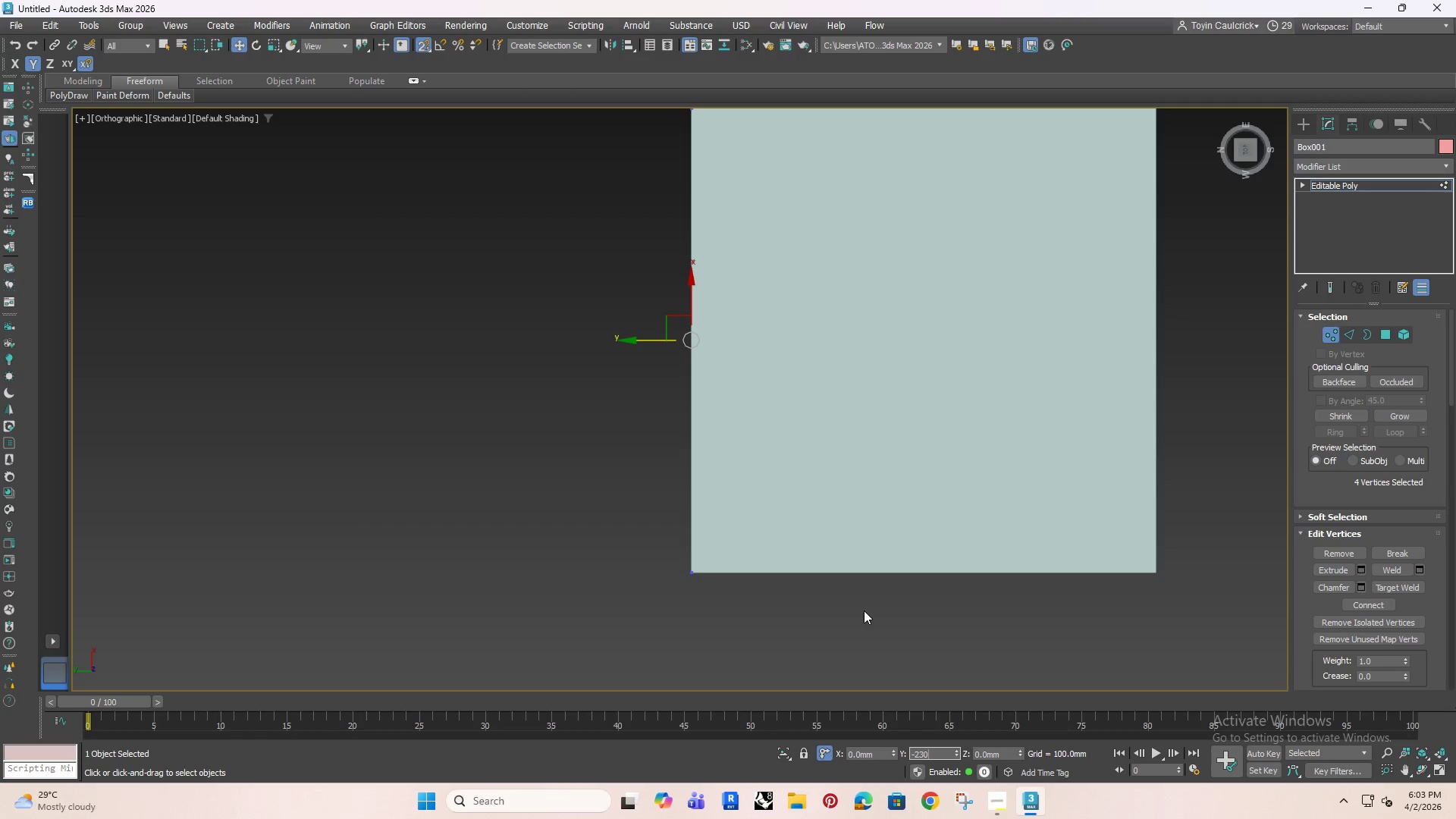 
key(Enter)
 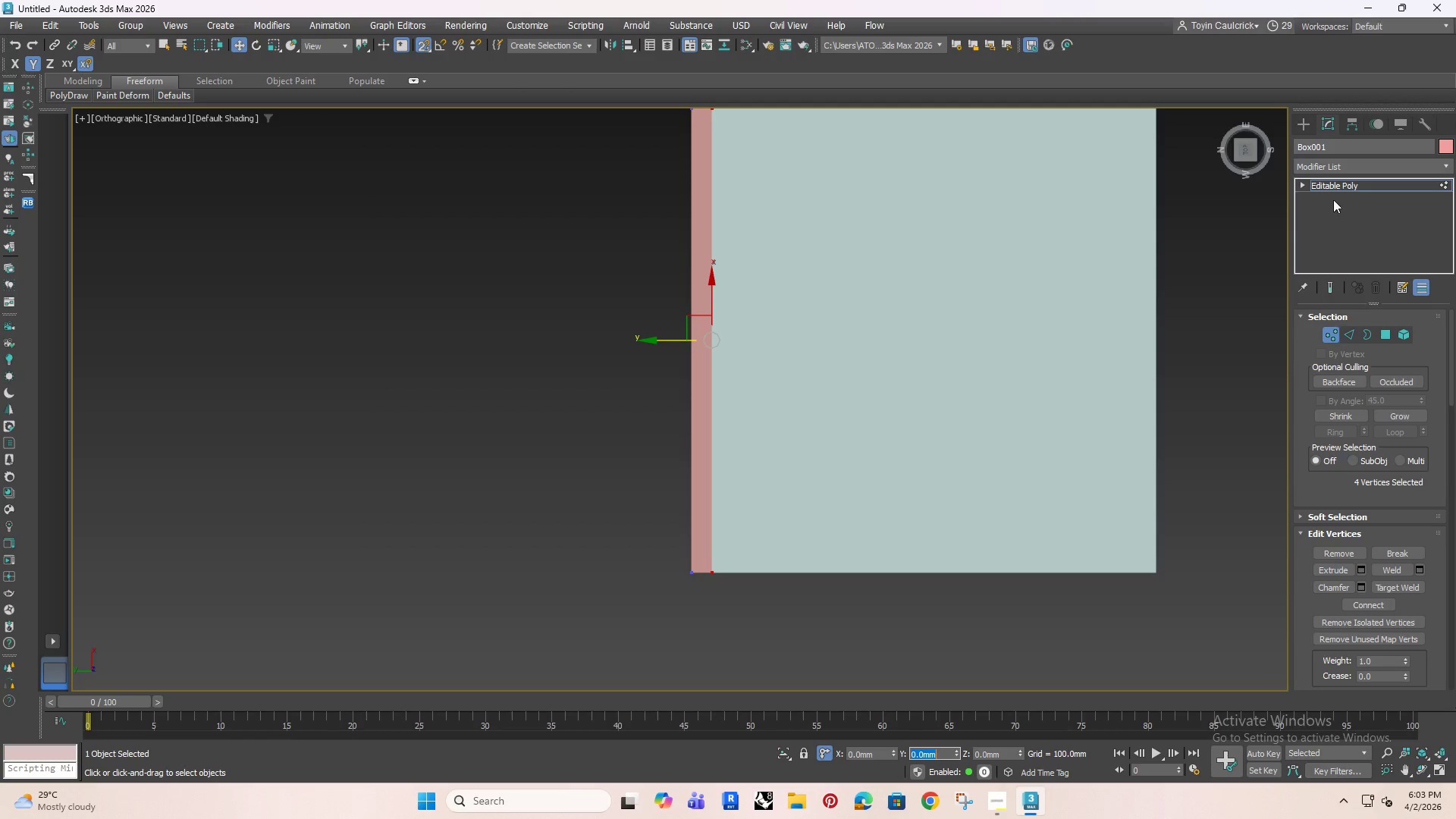 
left_click([1348, 186])
 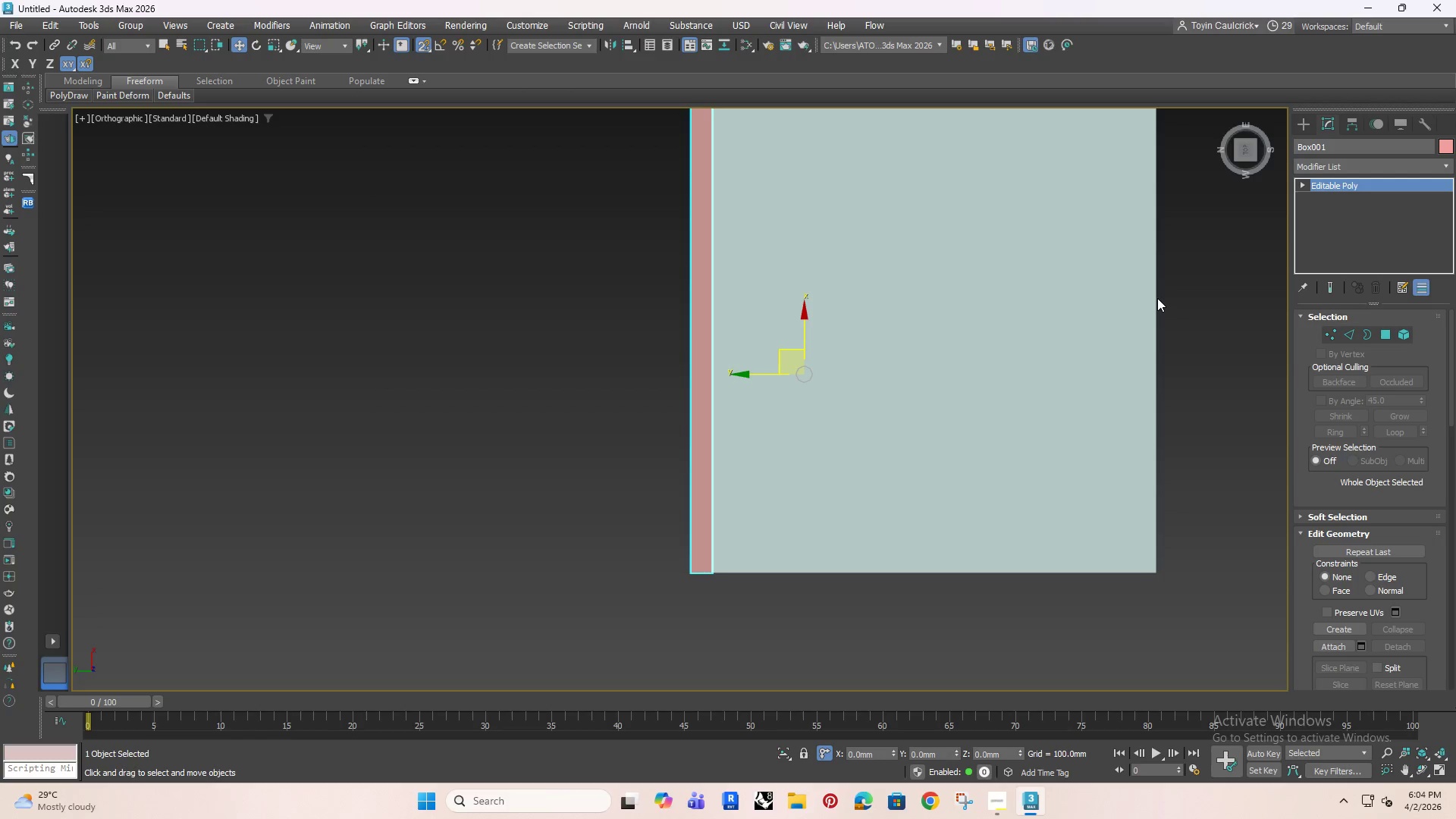 
wait(5.06)
 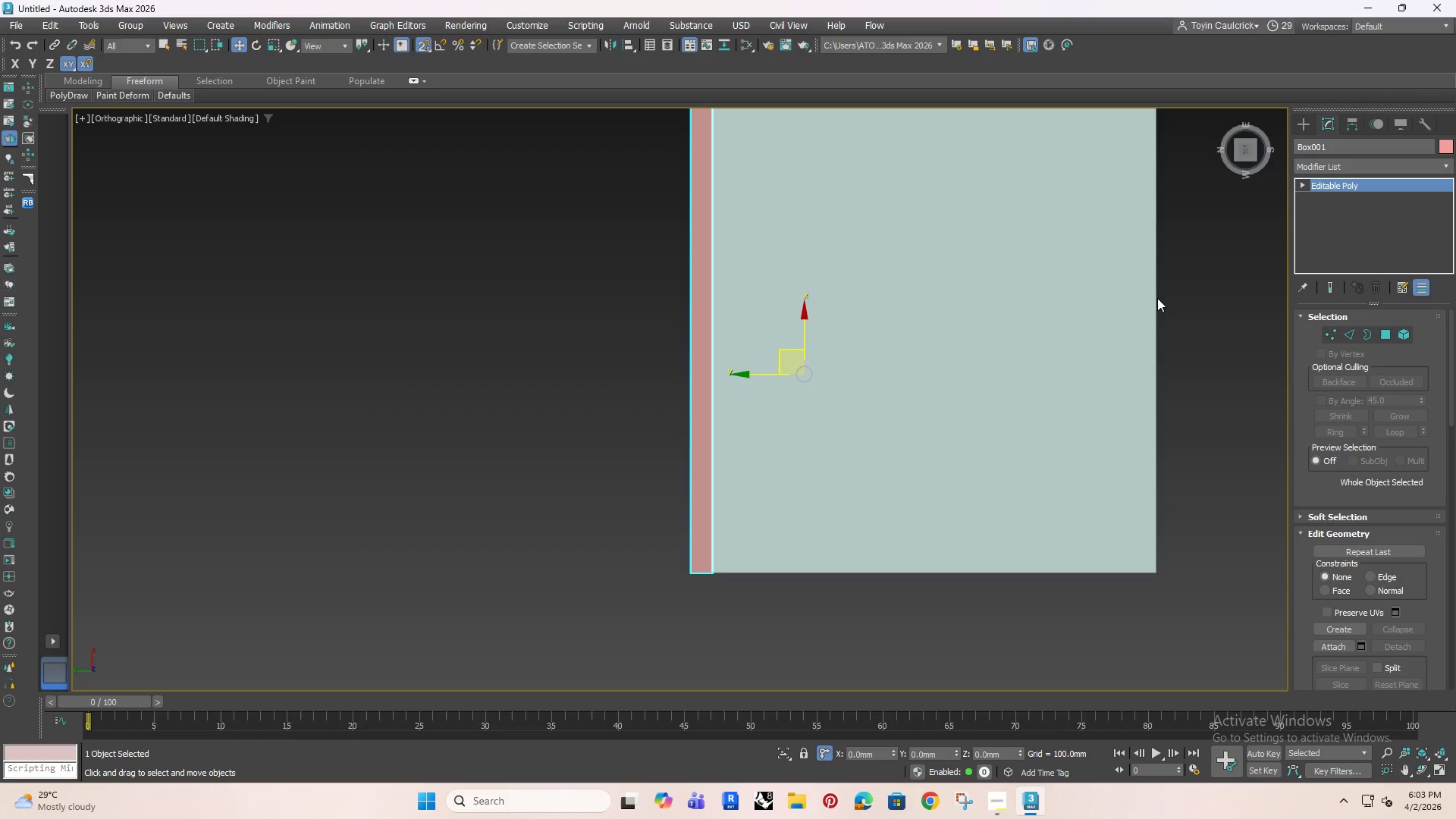 
hold_key(key=AltRight, duration=0.83)
scroll: coordinate [755, 348], scroll_direction: down, amount: 2.0
 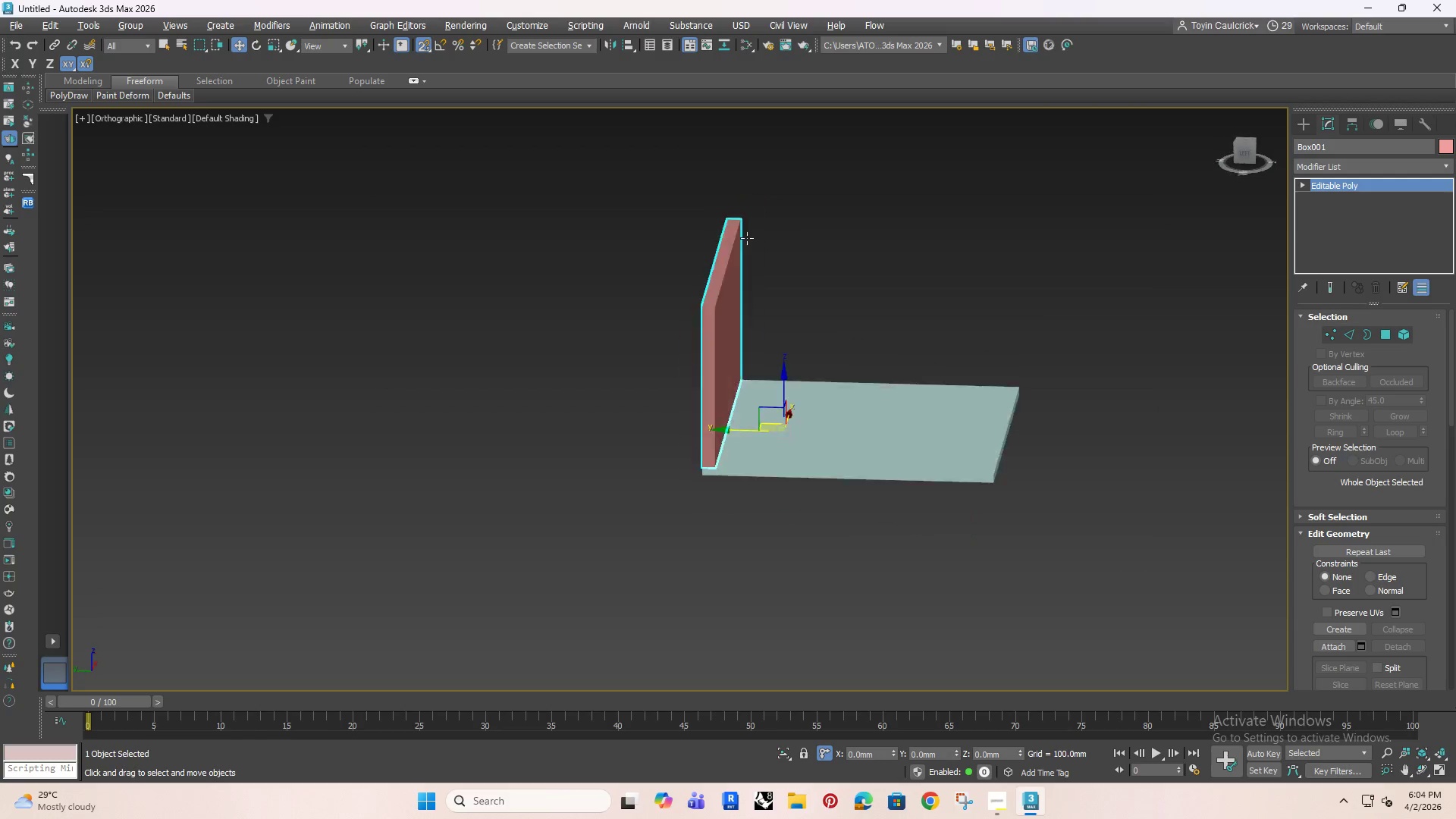 
hold_key(key=AltRight, duration=0.86)
 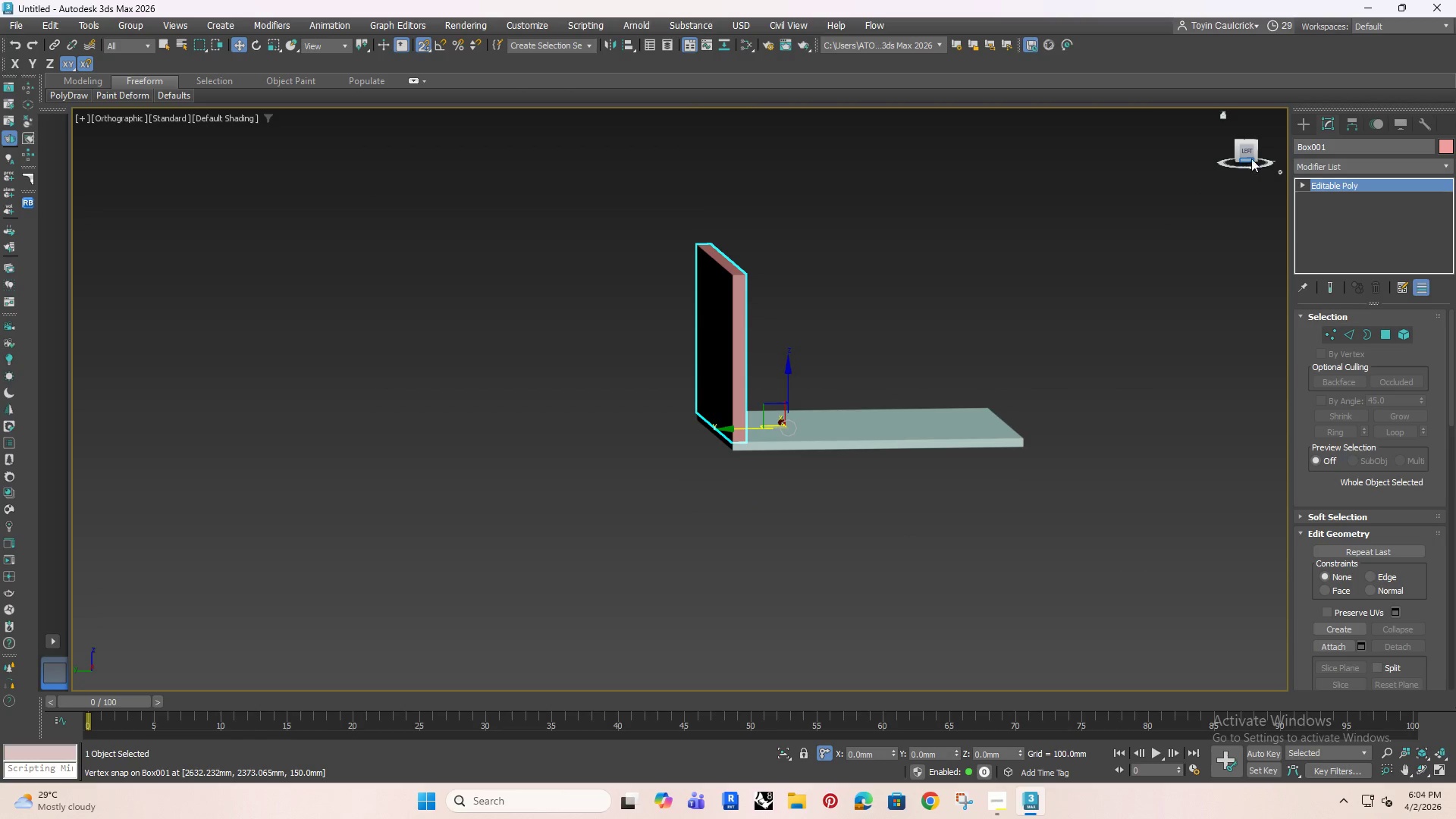 
left_click([1251, 152])
 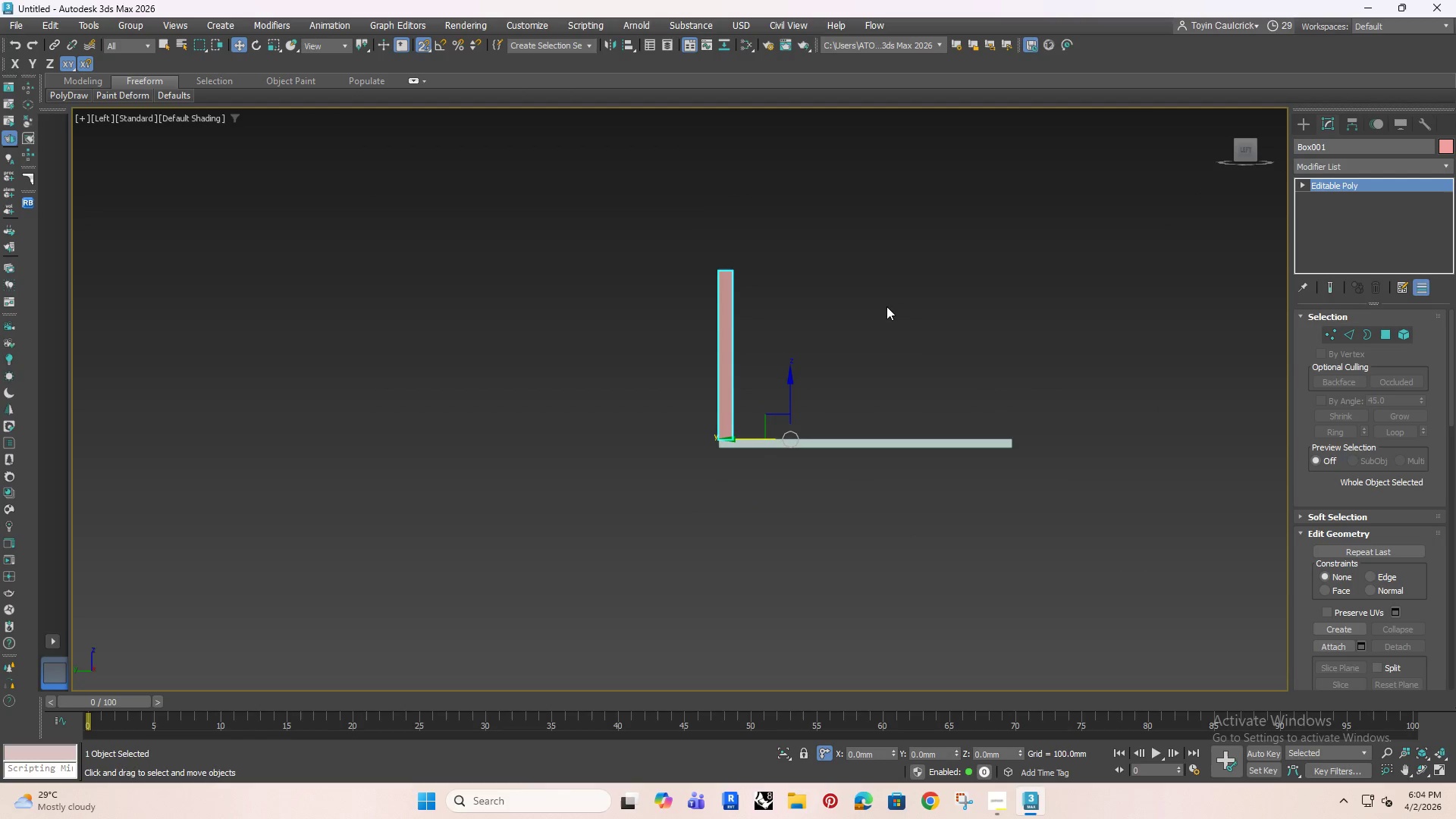 
hold_key(key=AltRight, duration=0.44)
 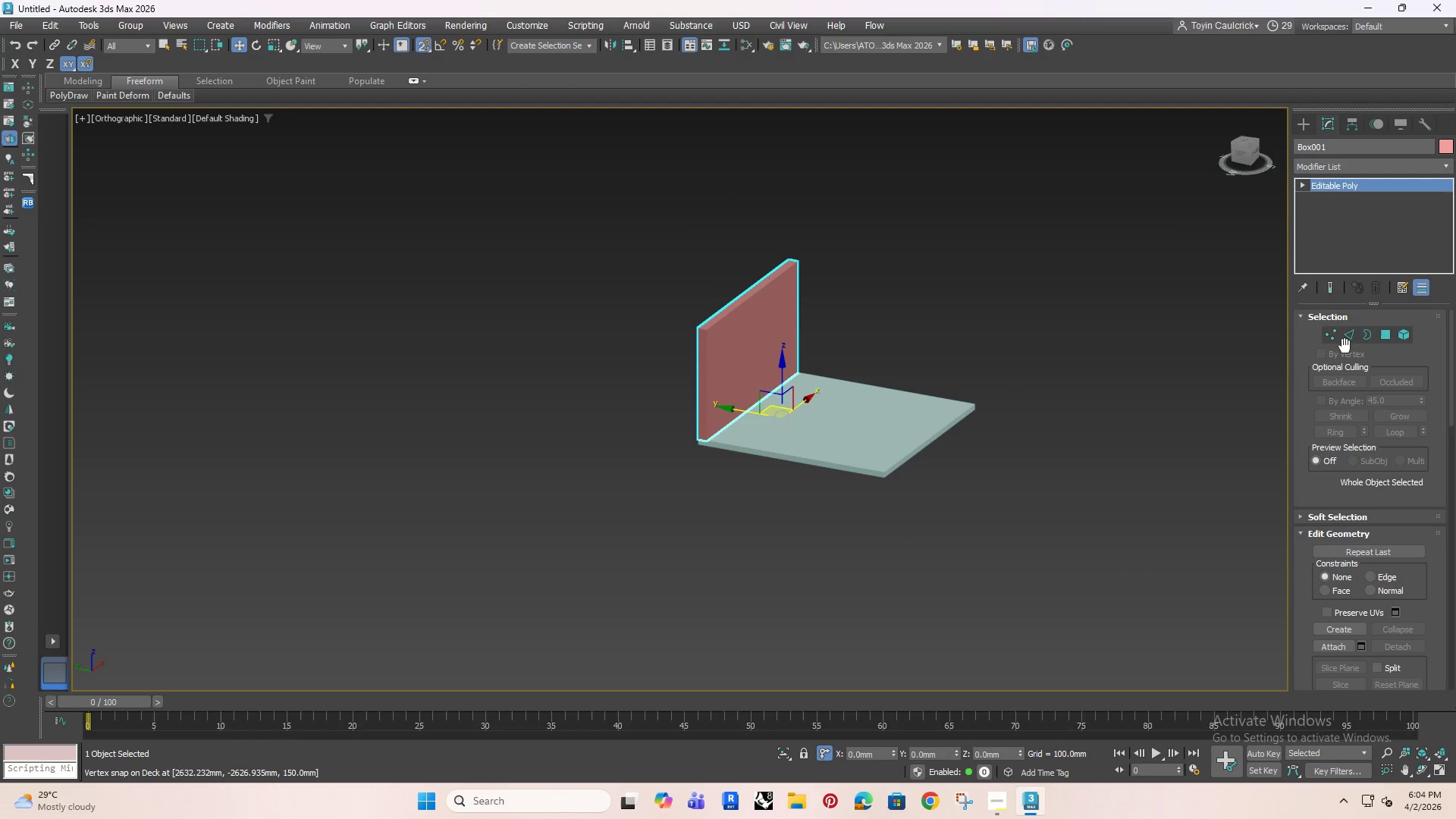 
scroll: coordinate [801, 338], scroll_direction: down, amount: 1.0
 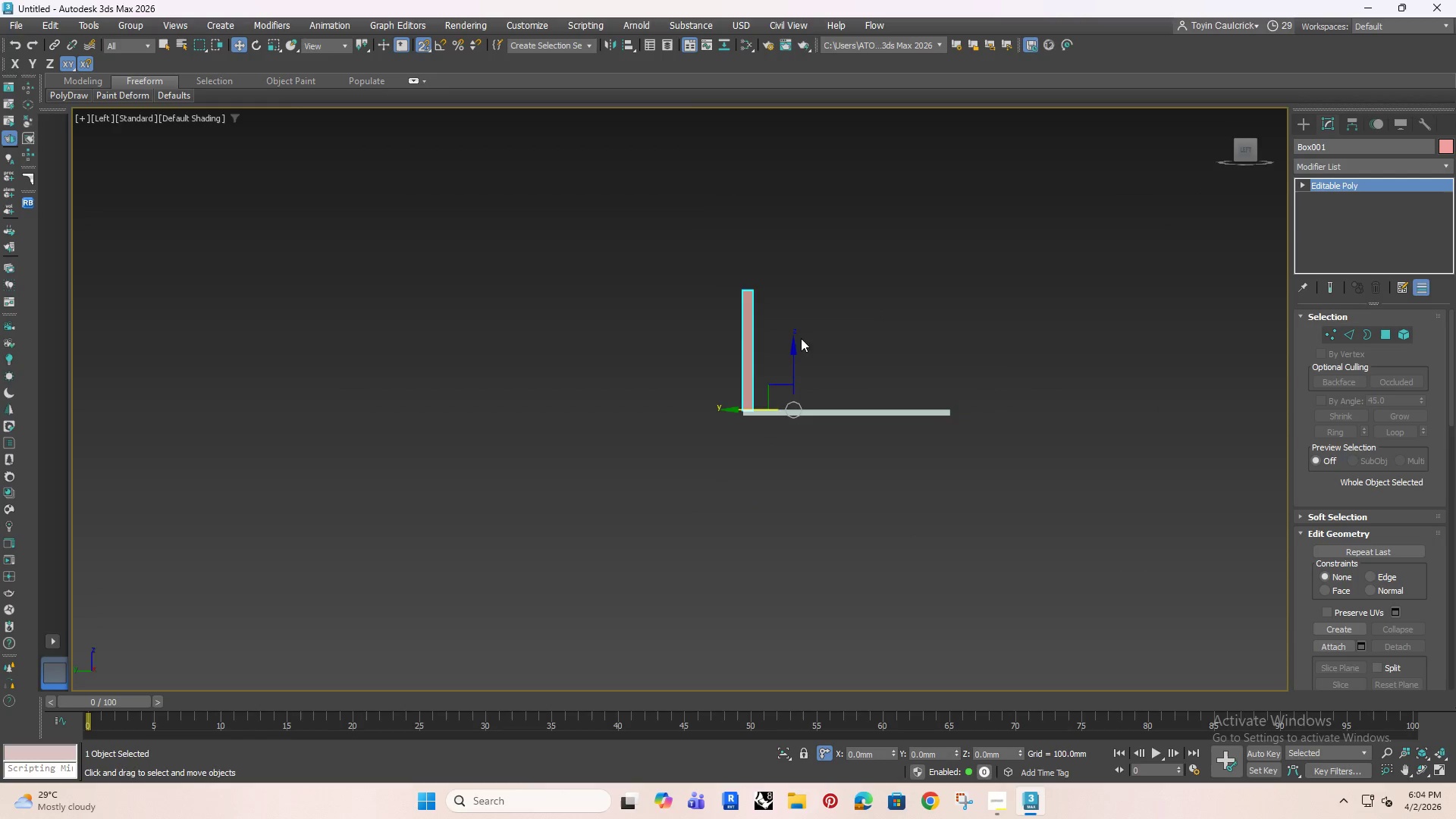 
left_click([1353, 331])
 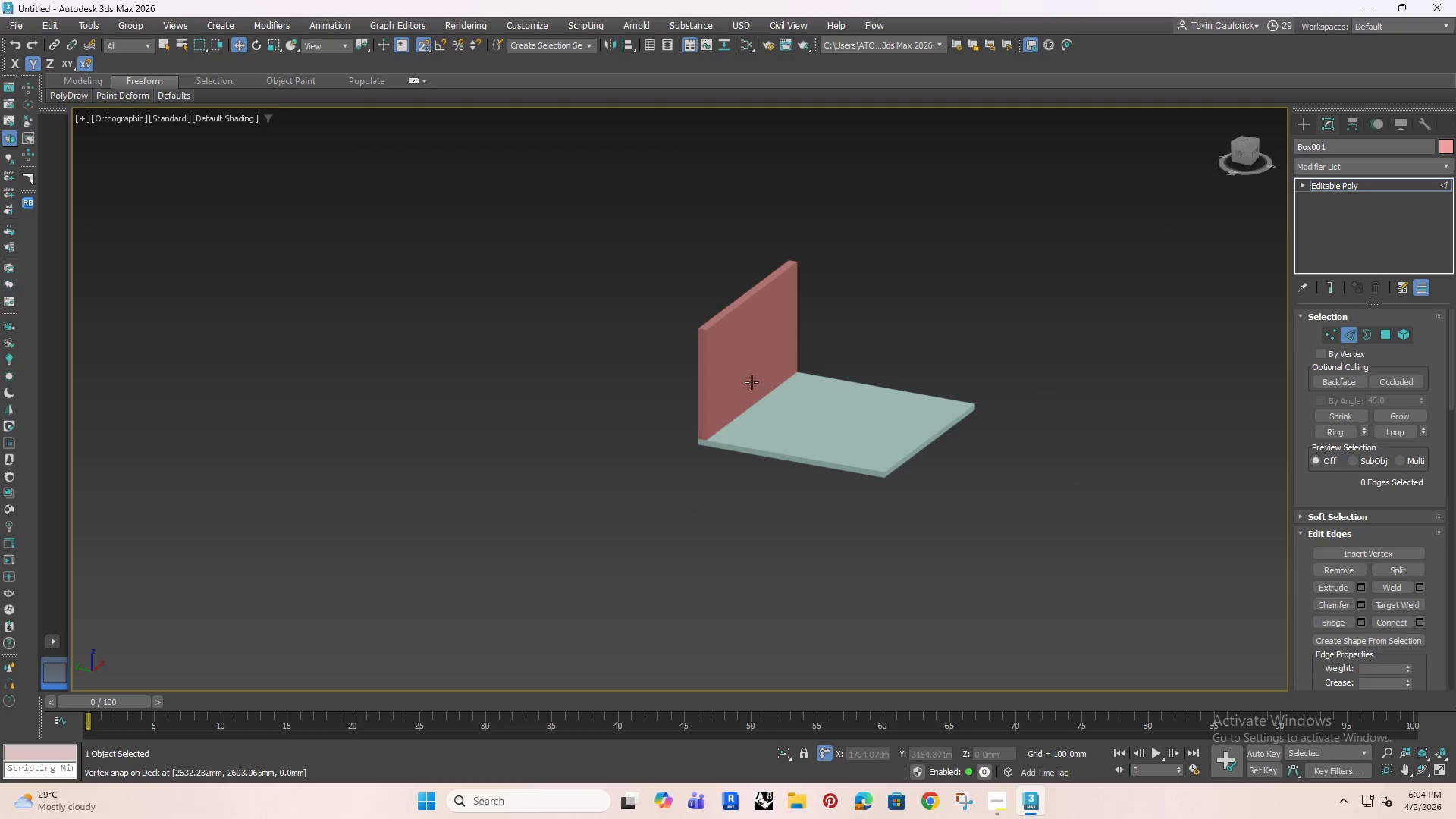 
key(Alt+AltRight)
 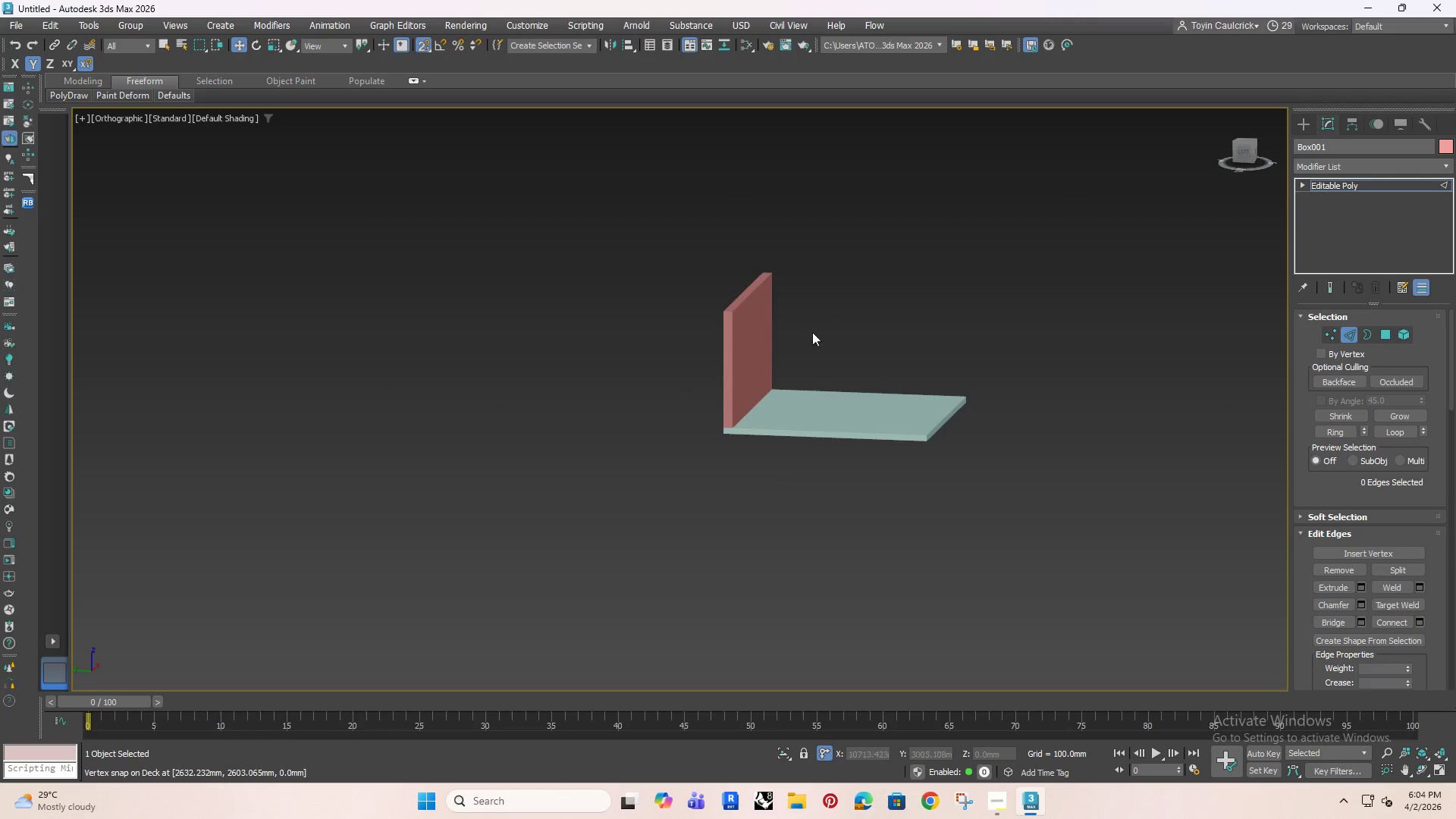 
left_click_drag(start_coordinate=[824, 318], to_coordinate=[698, 353])
 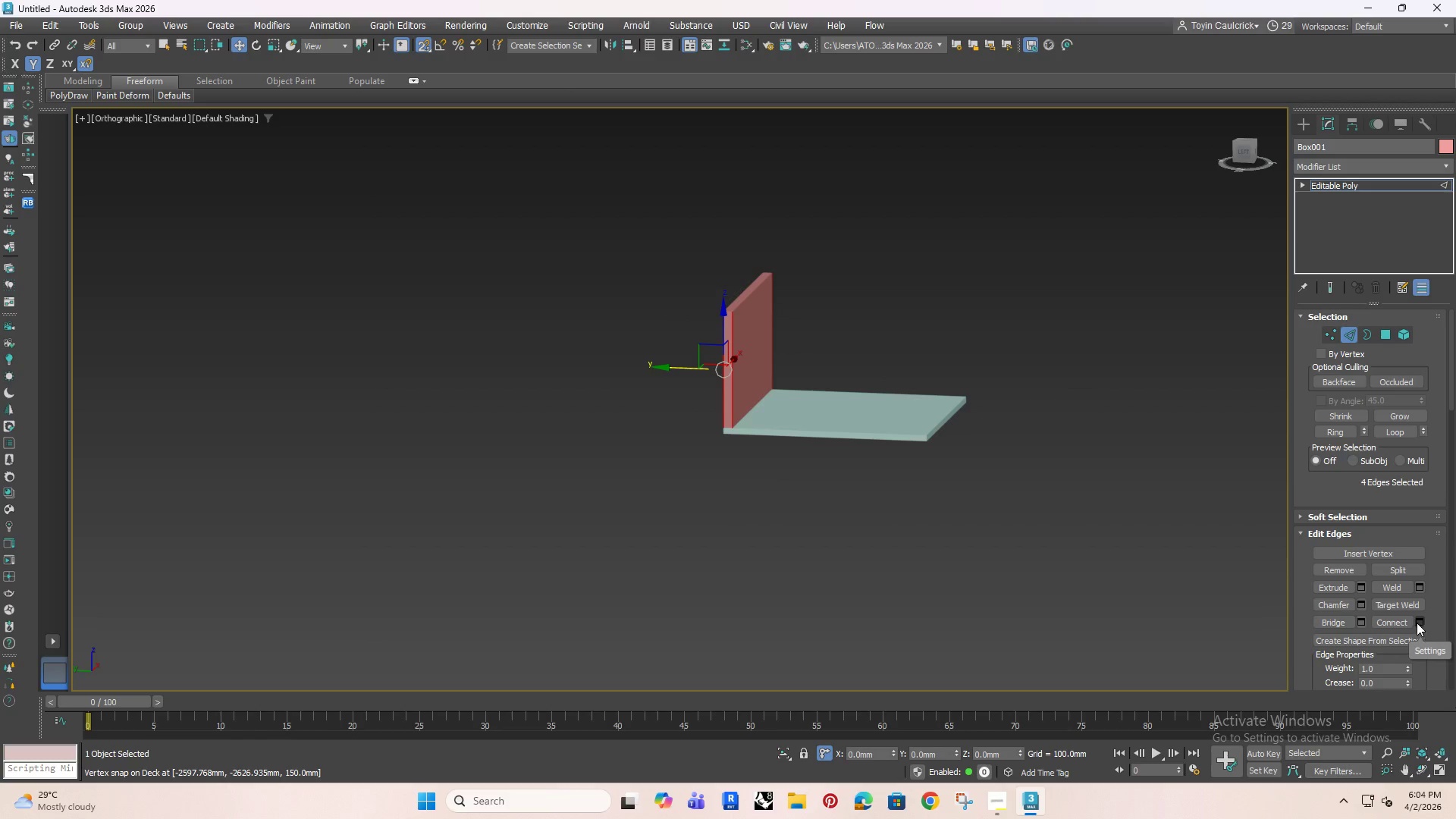 
left_click([1419, 621])
 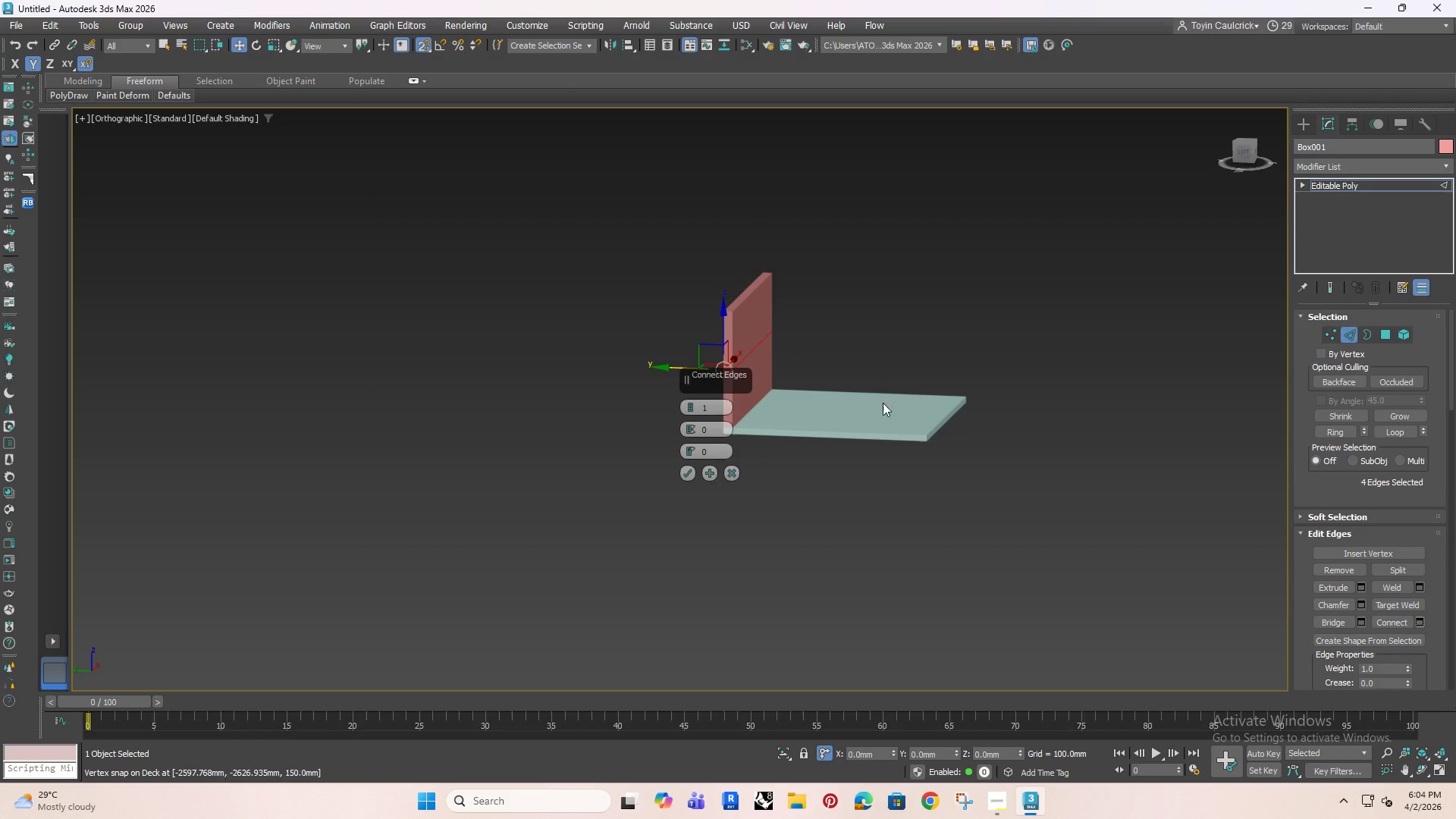 
scroll: coordinate [739, 356], scroll_direction: up, amount: 3.0
 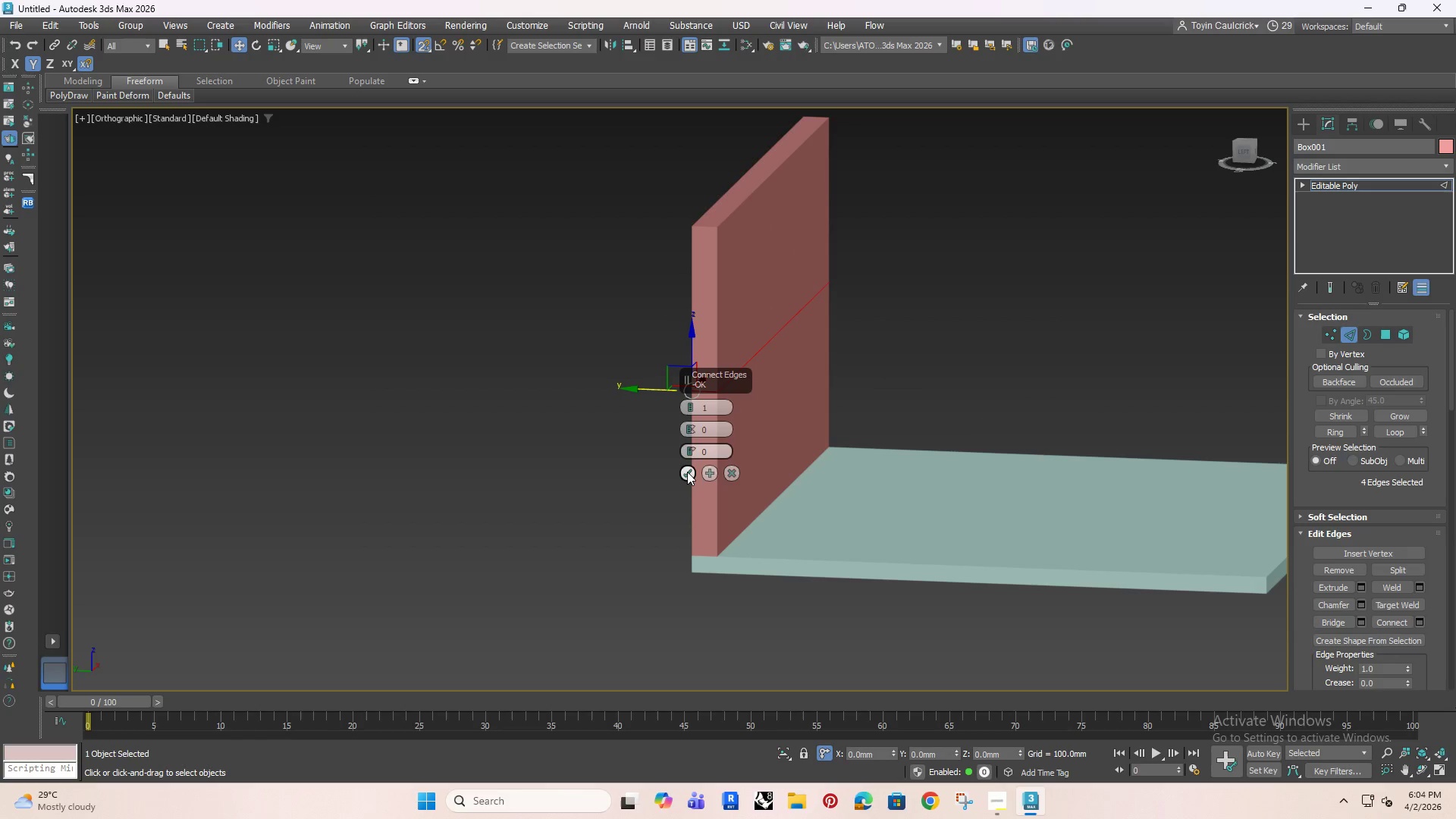 
left_click([687, 472])
 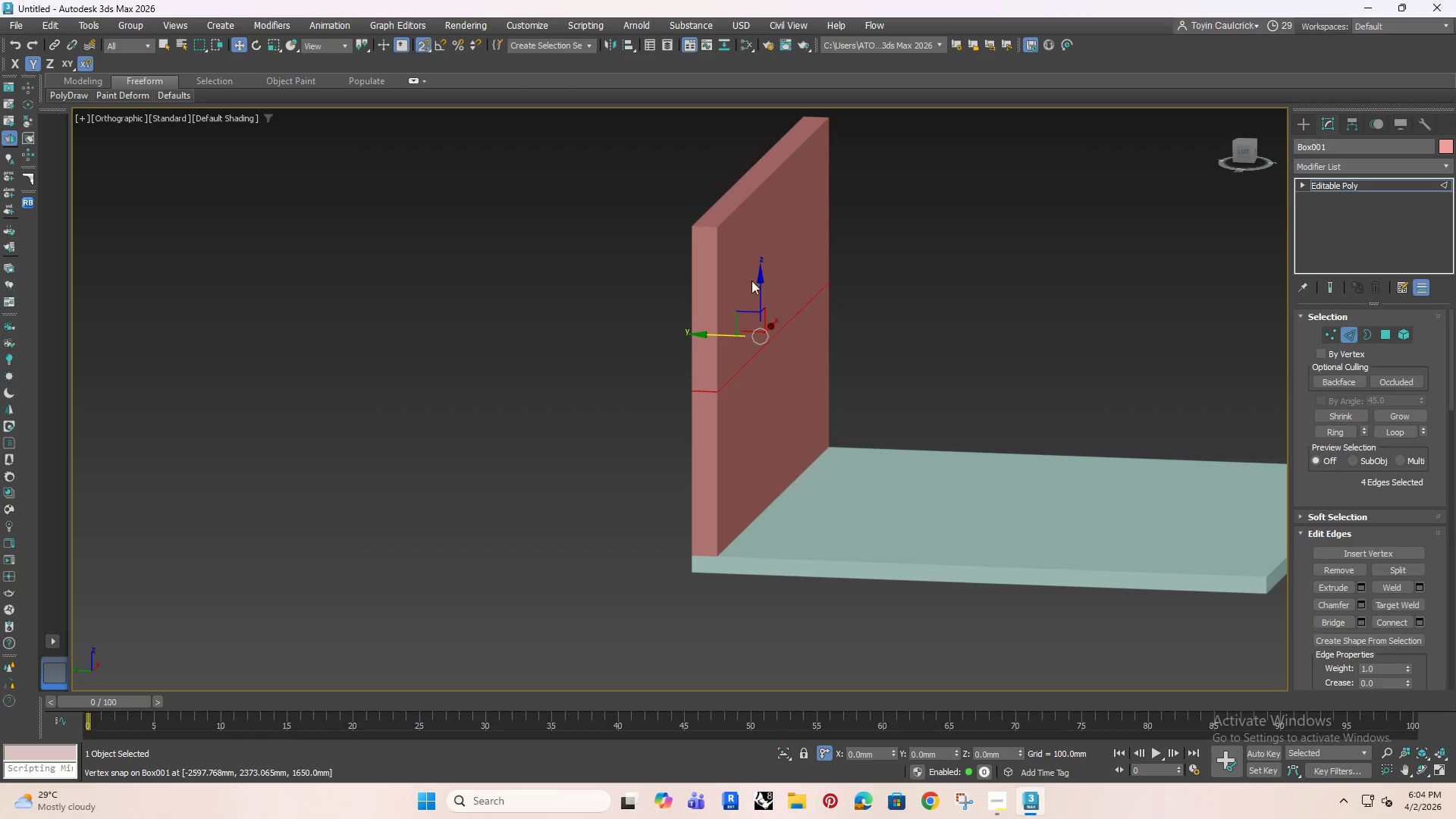 
hold_key(key=AltRight, duration=0.78)
 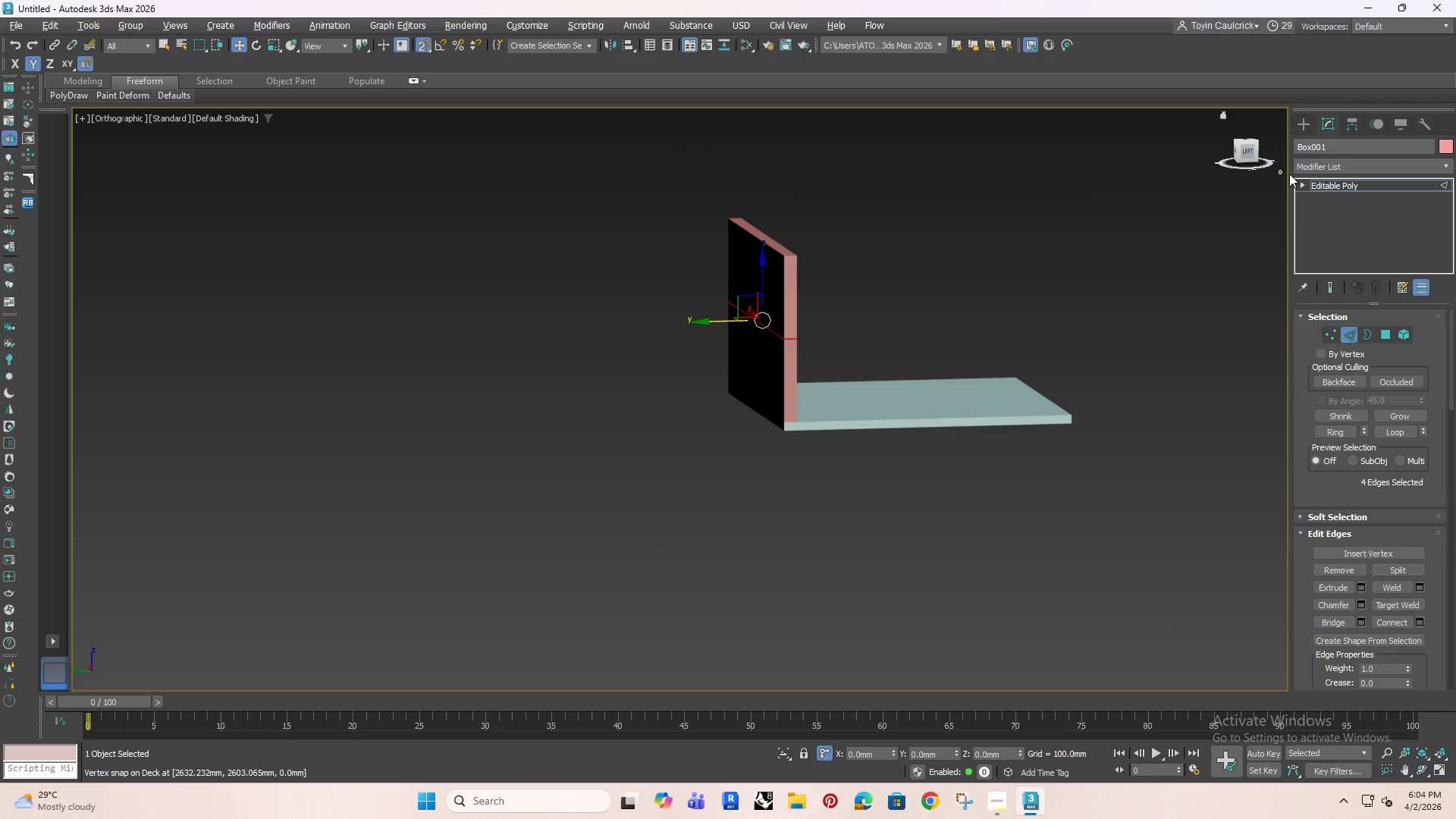 
scroll: coordinate [764, 303], scroll_direction: down, amount: 2.0
 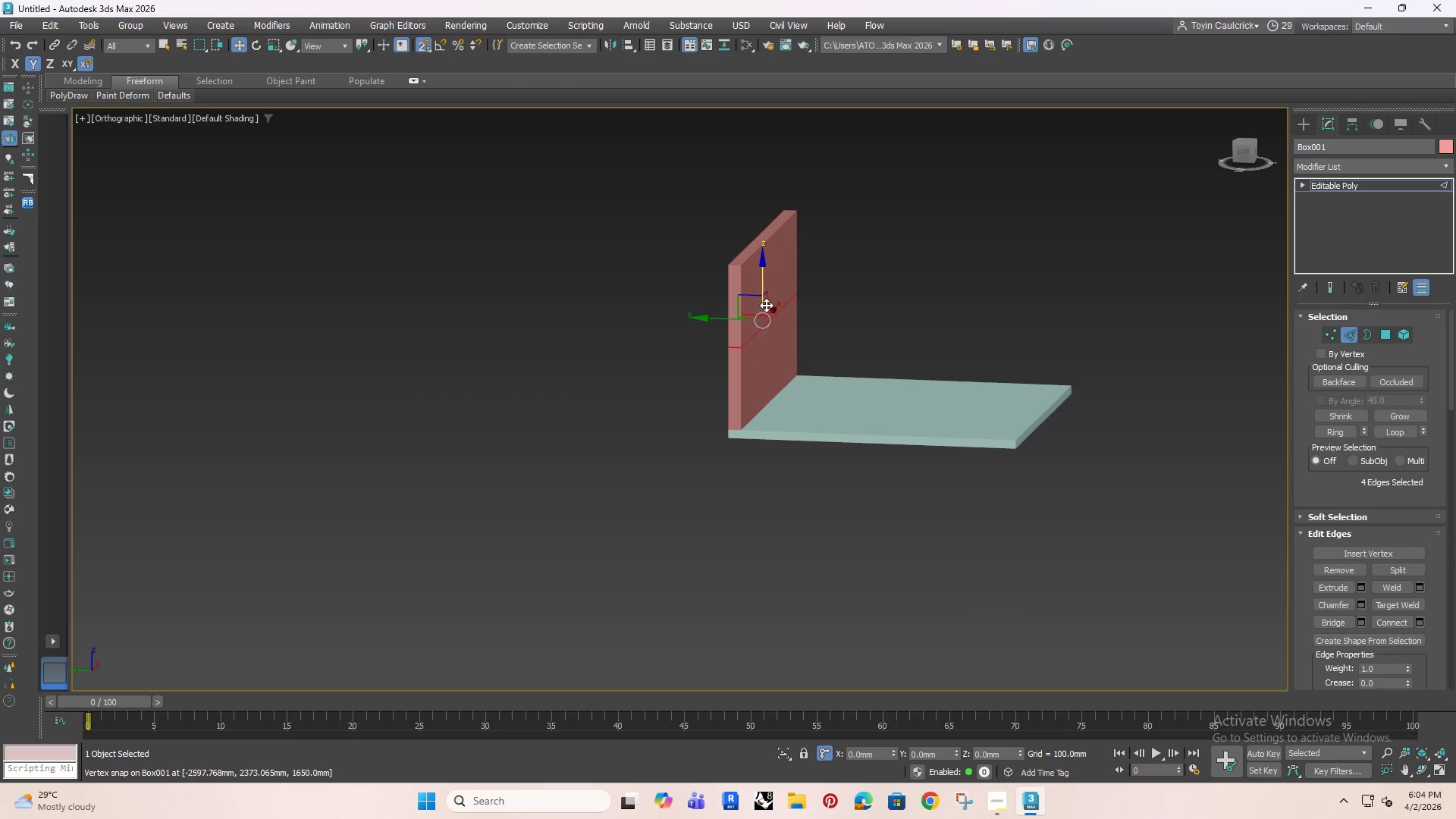 
left_click([1339, 184])
 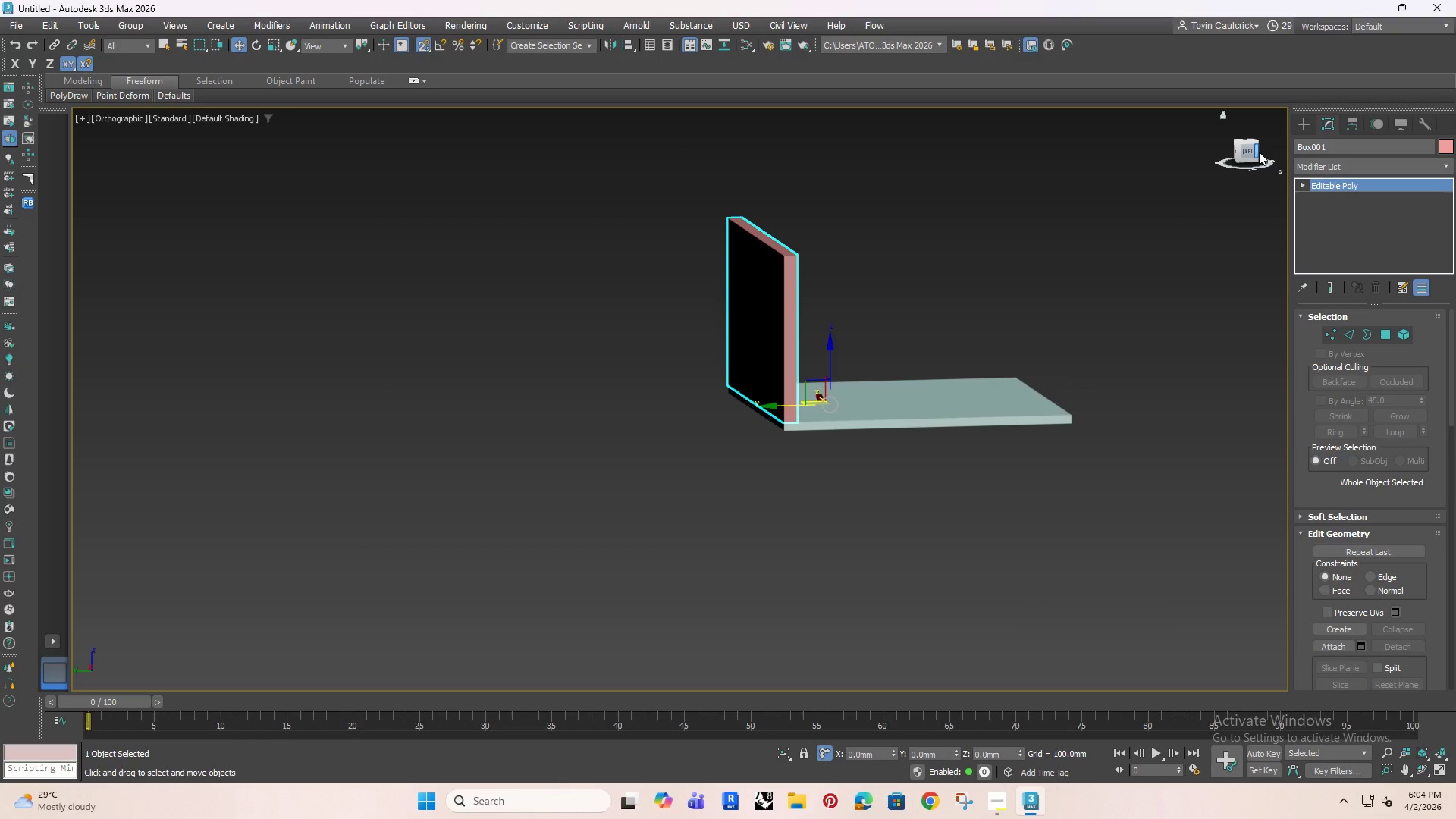 
left_click([1248, 150])
 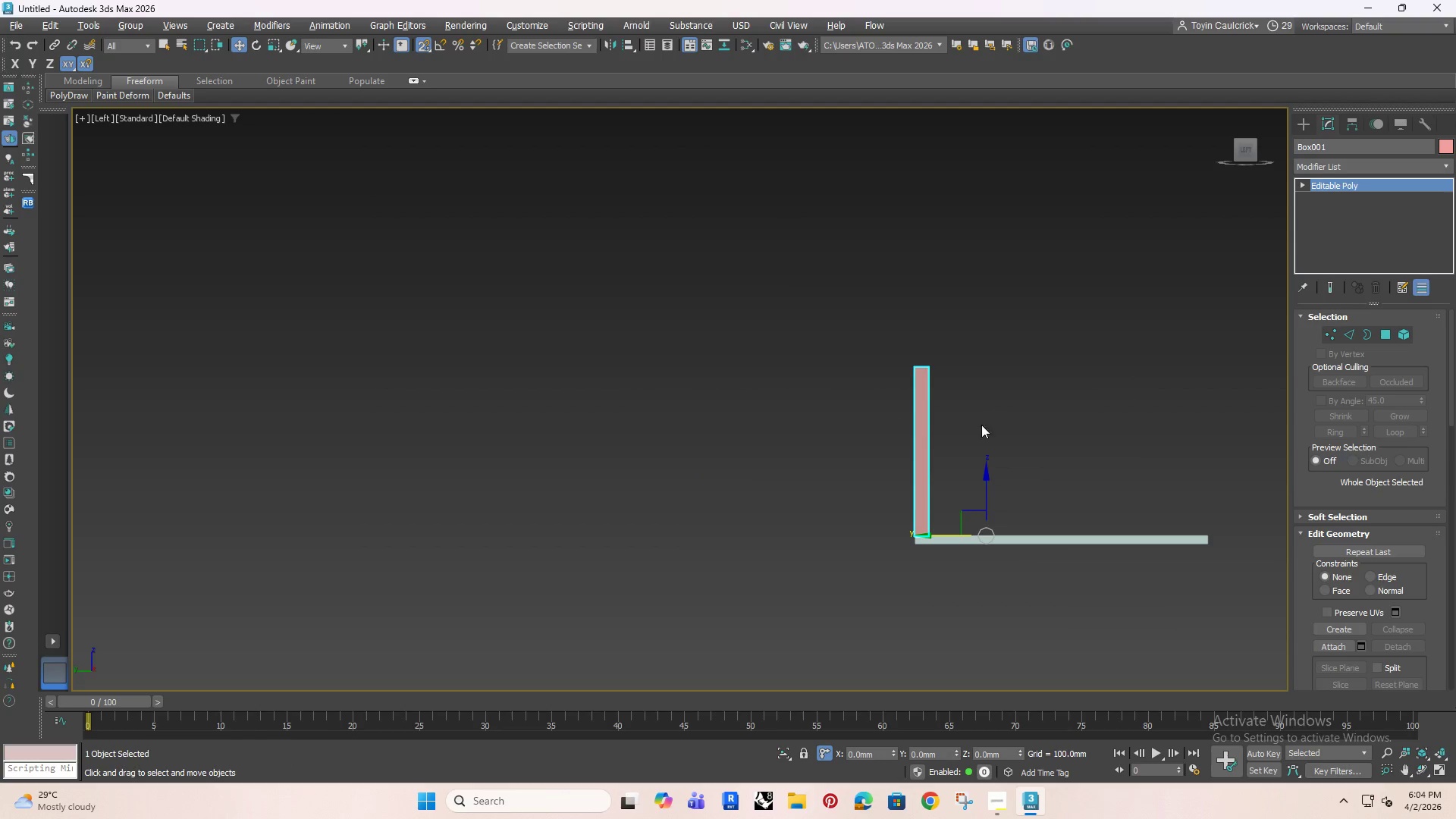 
scroll: coordinate [884, 517], scroll_direction: up, amount: 1.0
 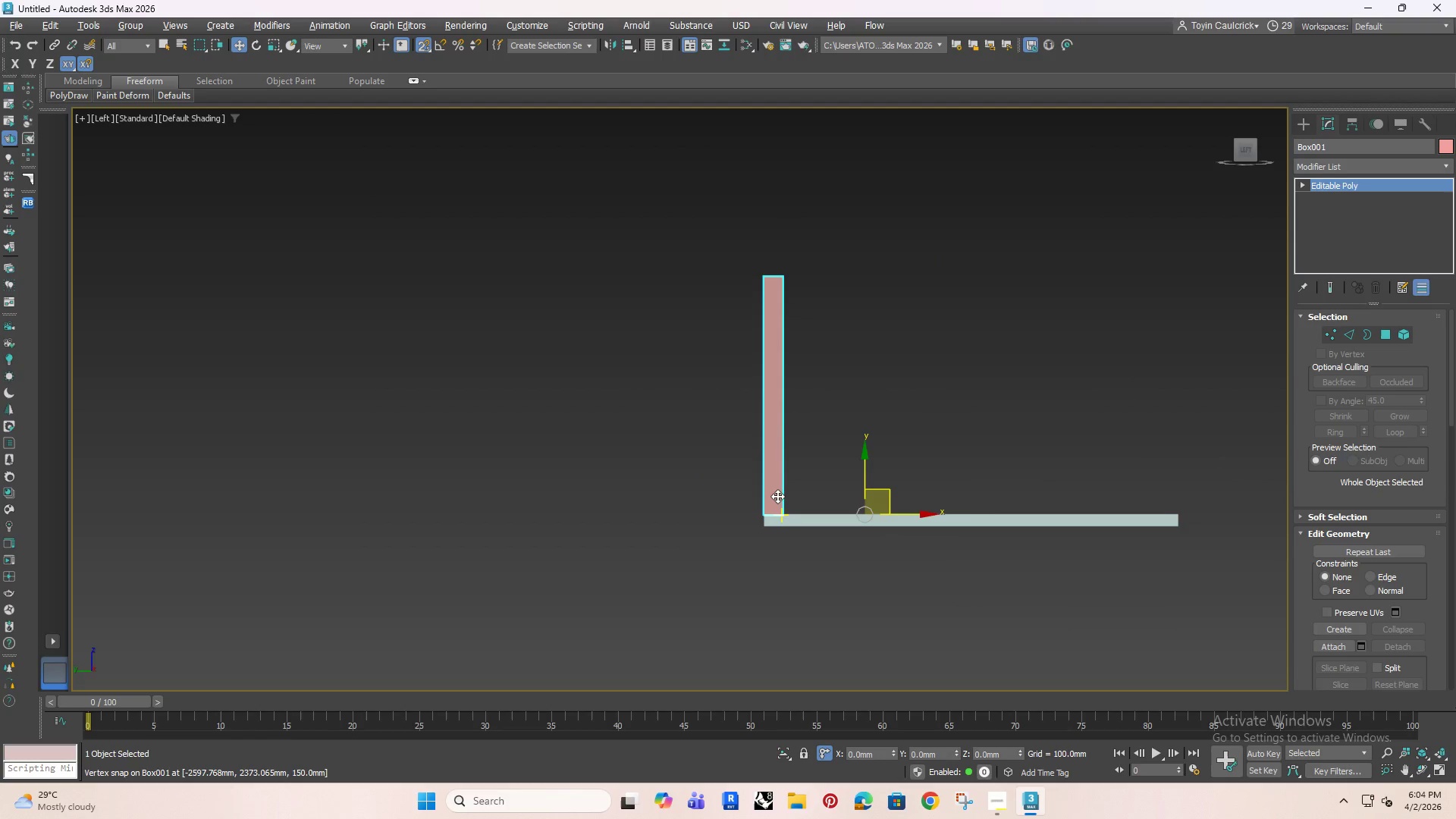 
key(S)
 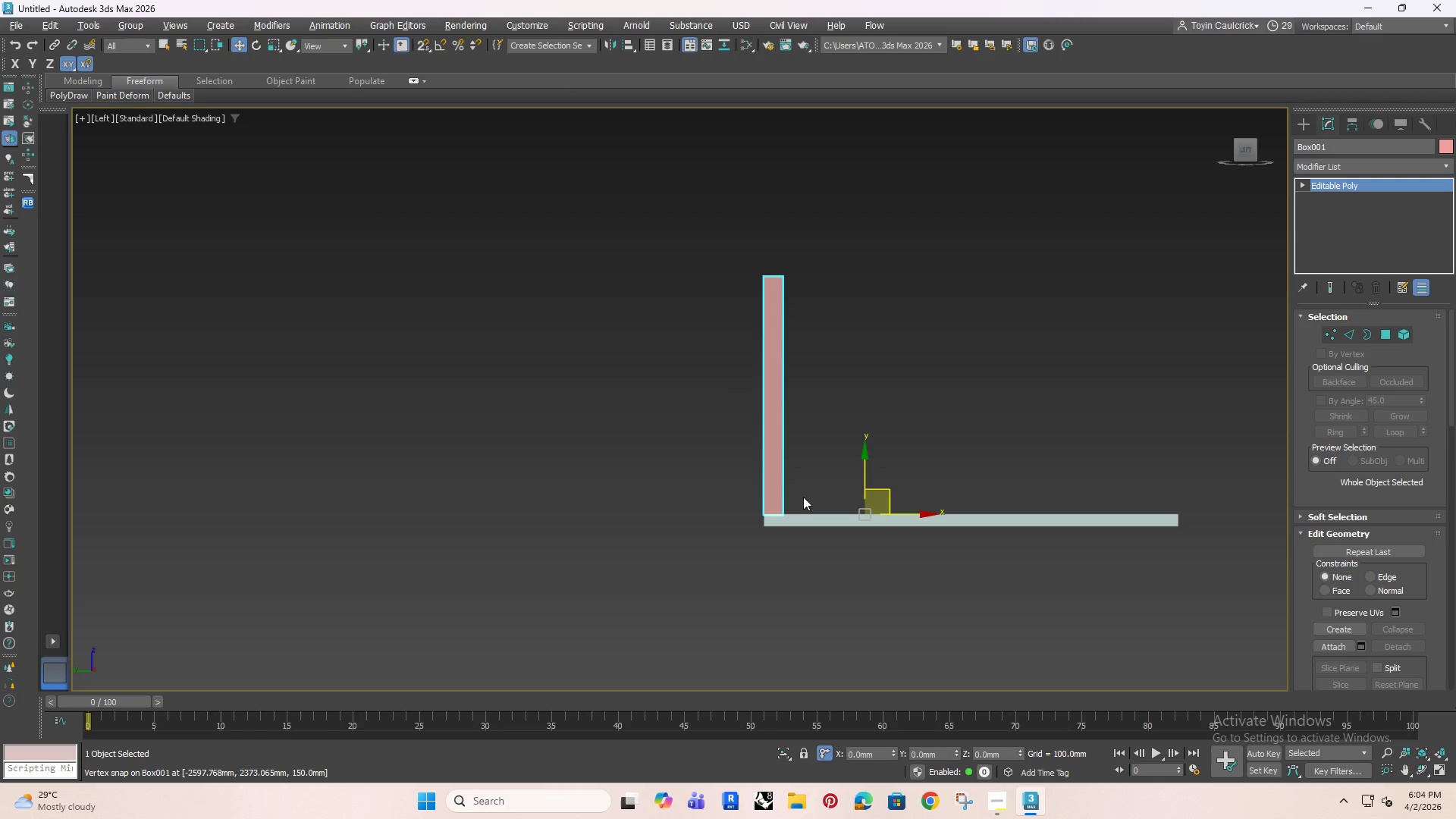 
scroll: coordinate [807, 502], scroll_direction: down, amount: 1.0
 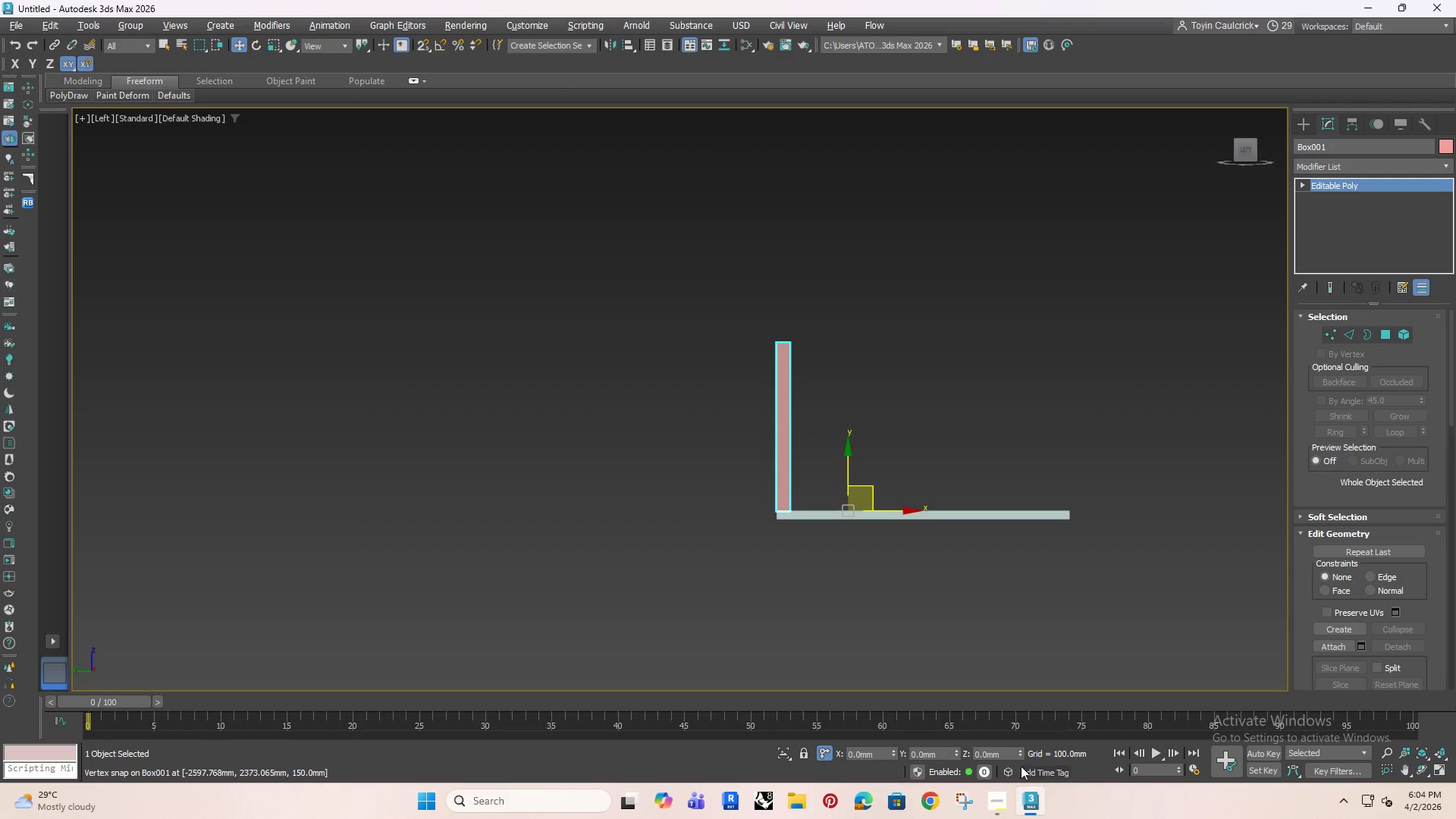 
left_click([999, 797])